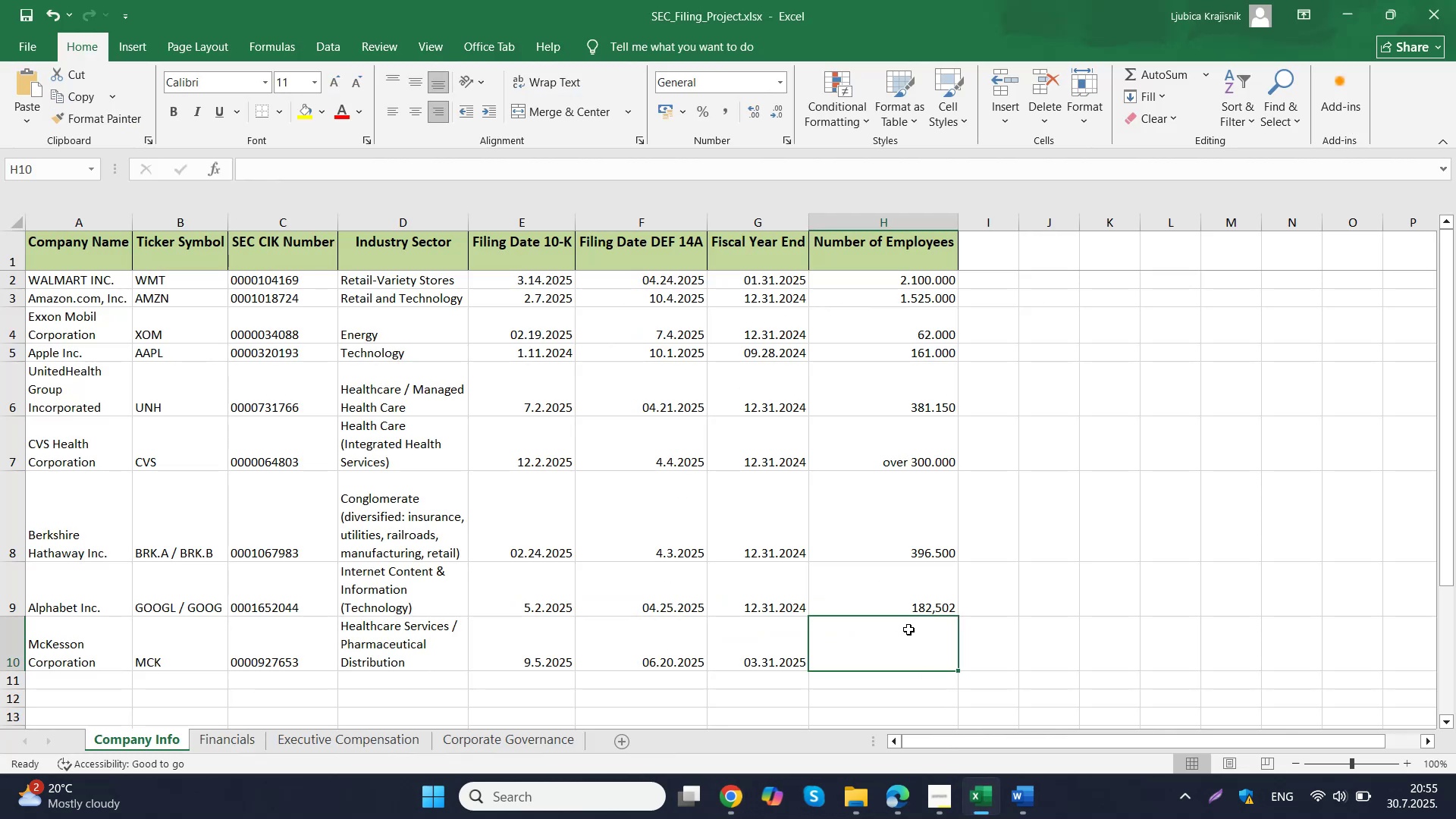 
double_click([908, 629])
 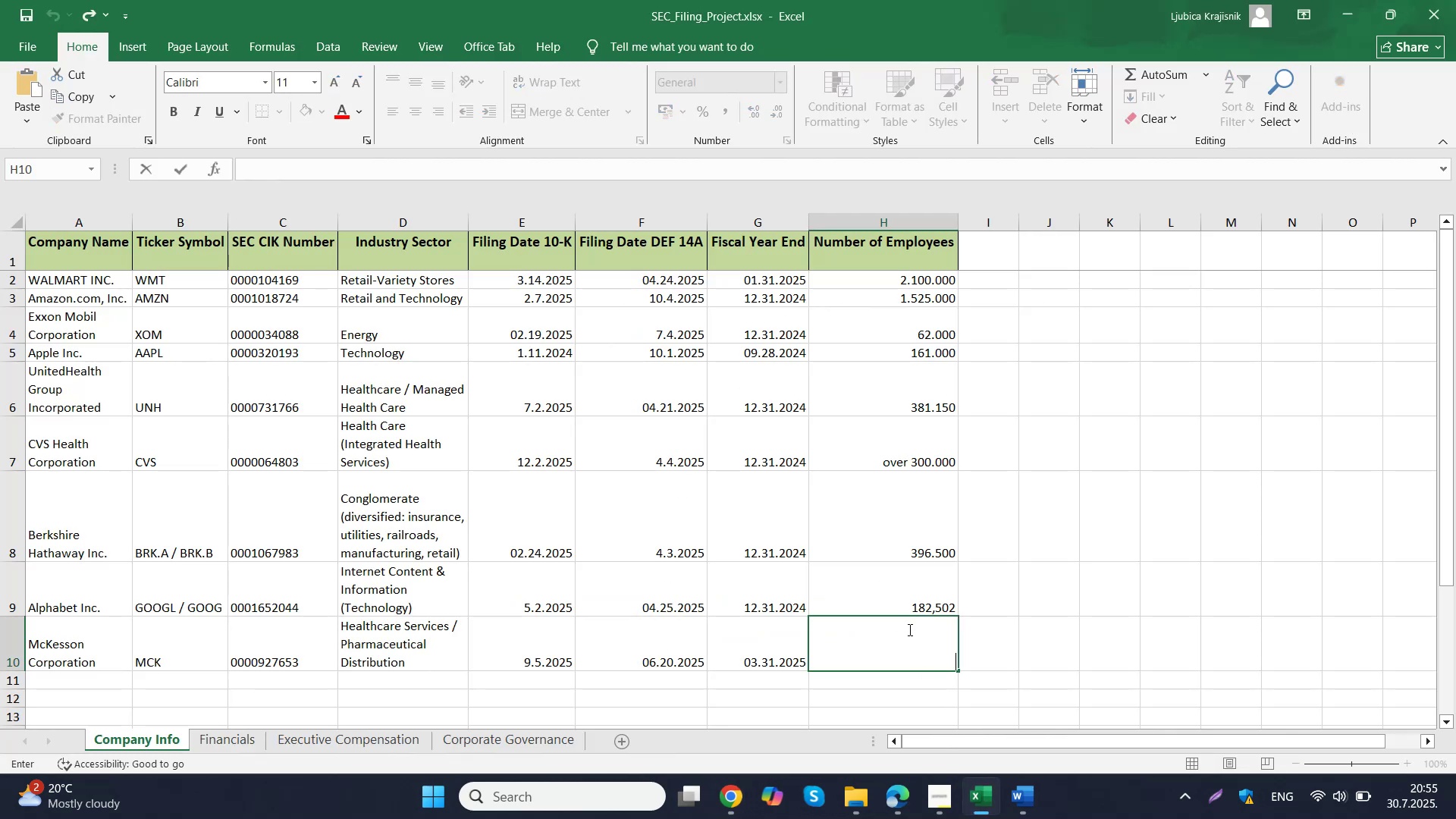 
key(Control+ControlLeft)
 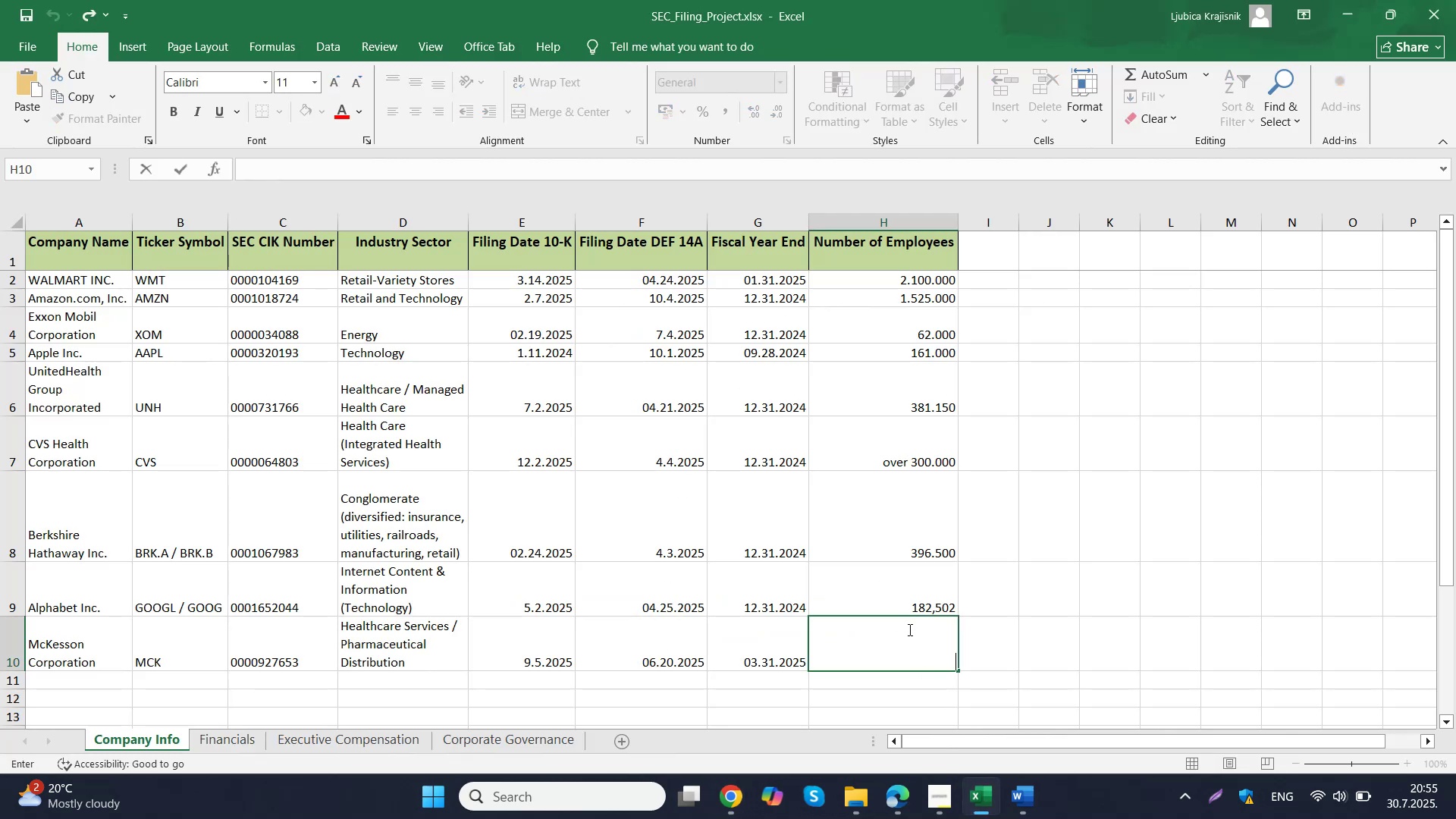 
key(Control+V)
 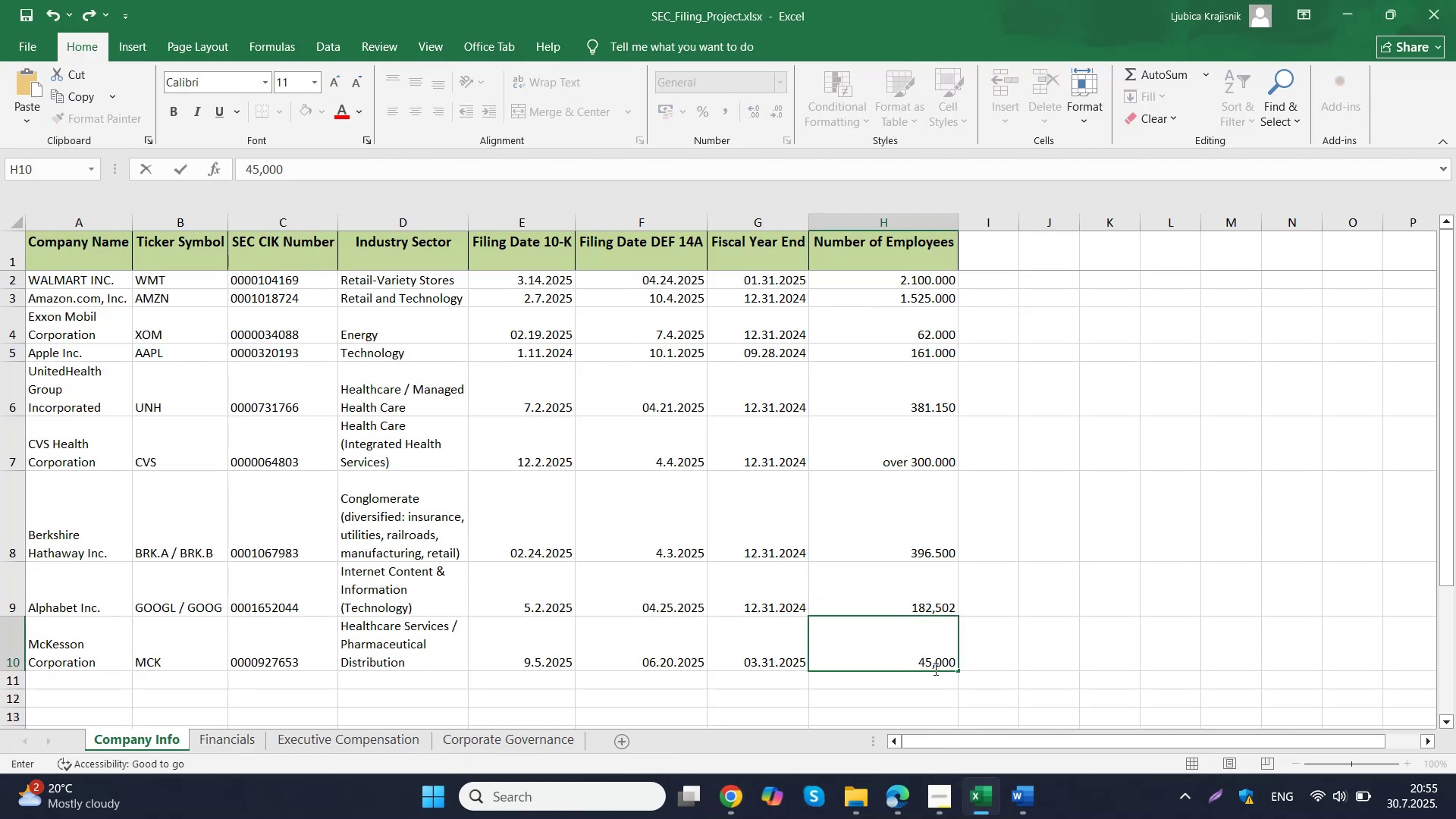 
key(Period)
 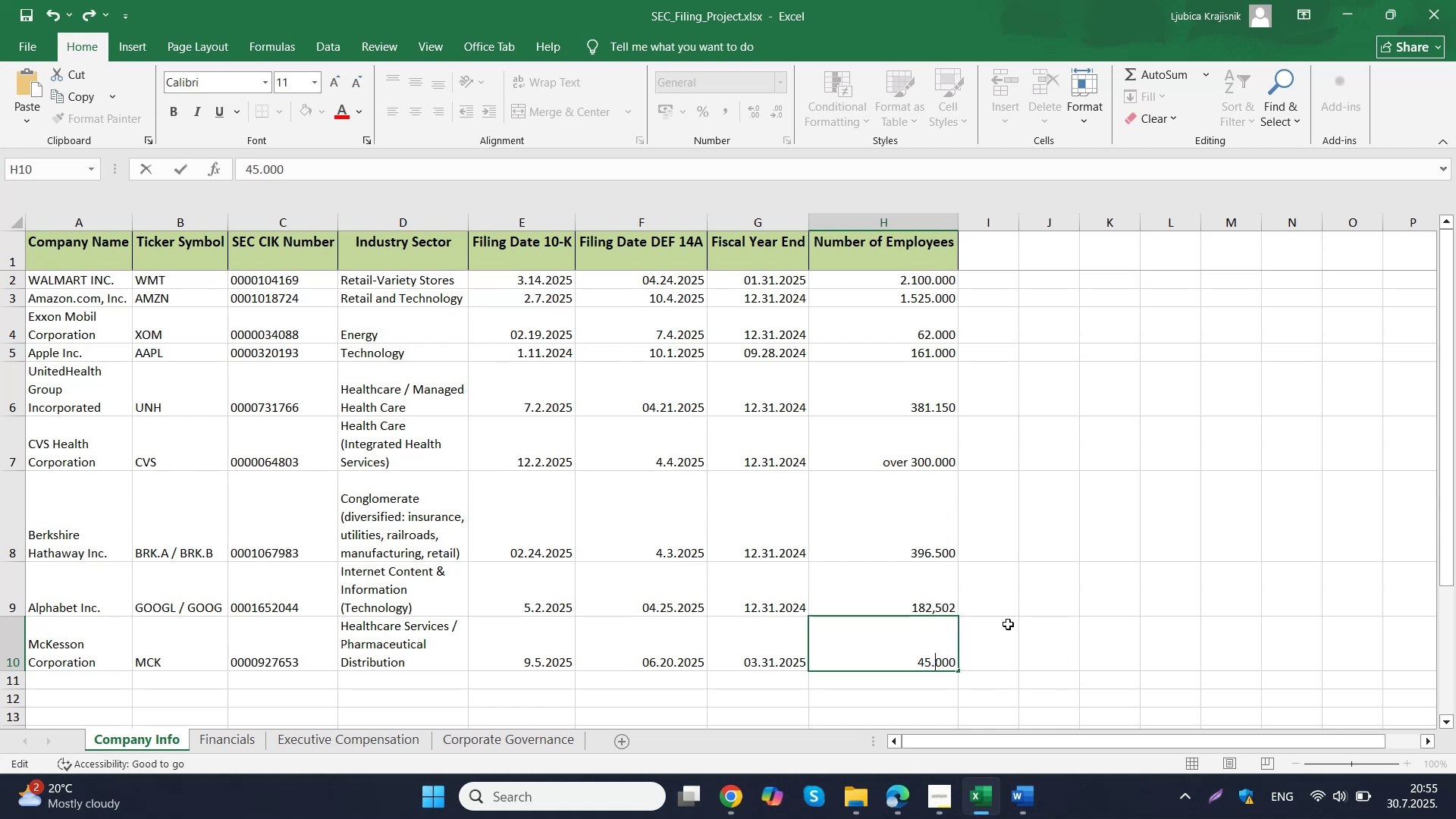 
left_click([1008, 624])
 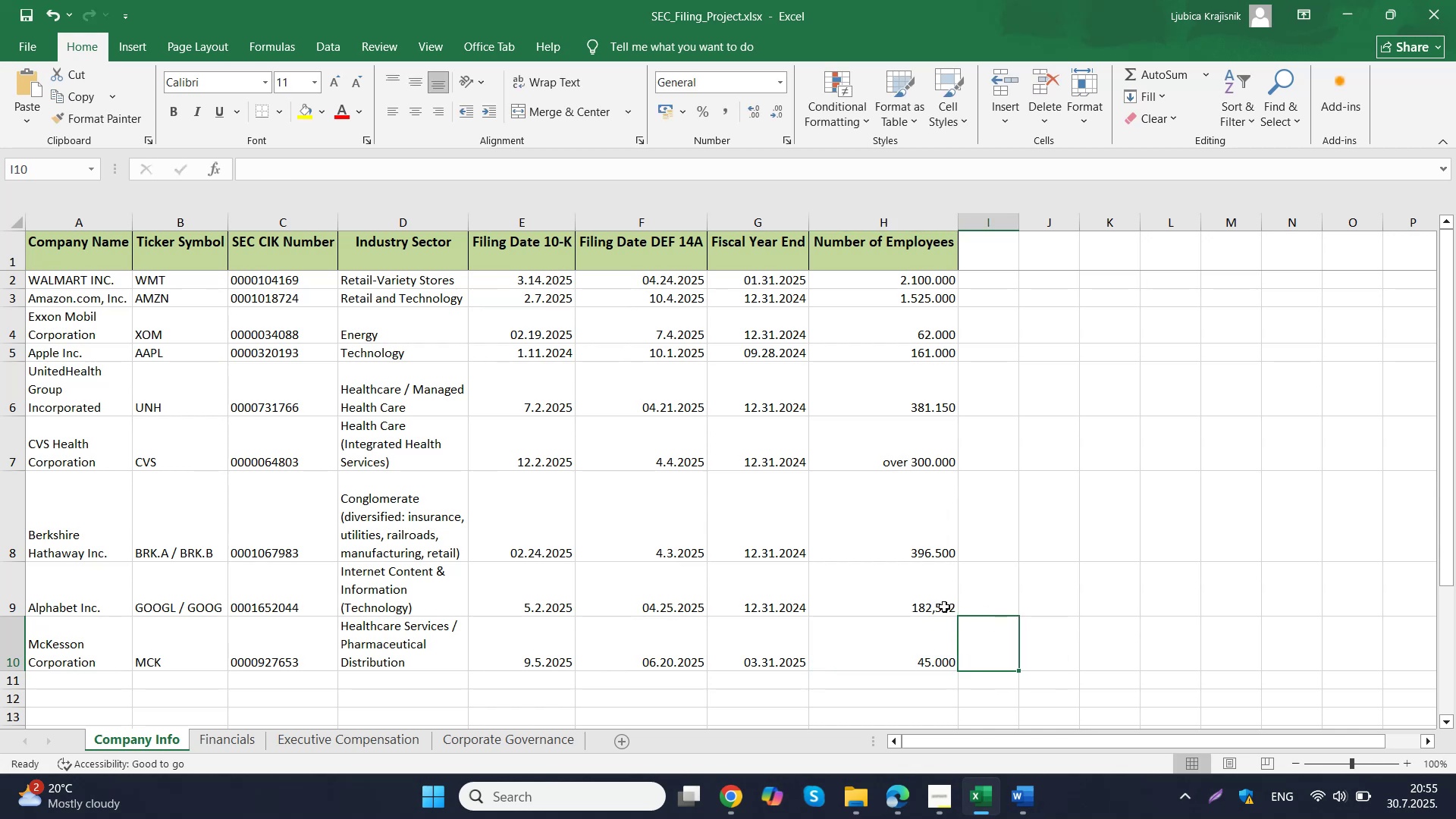 
left_click([944, 607])
 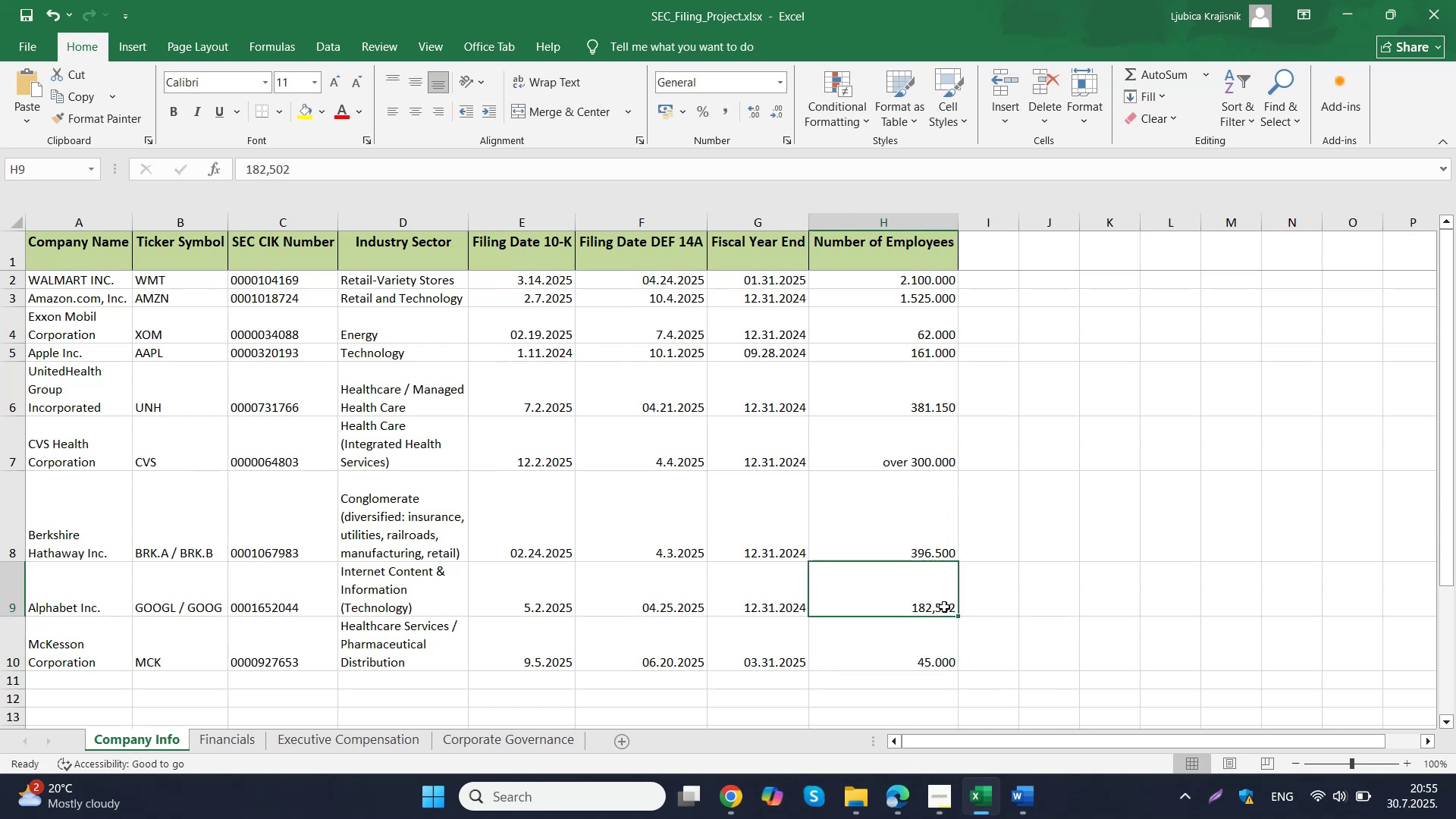 
double_click([944, 607])
 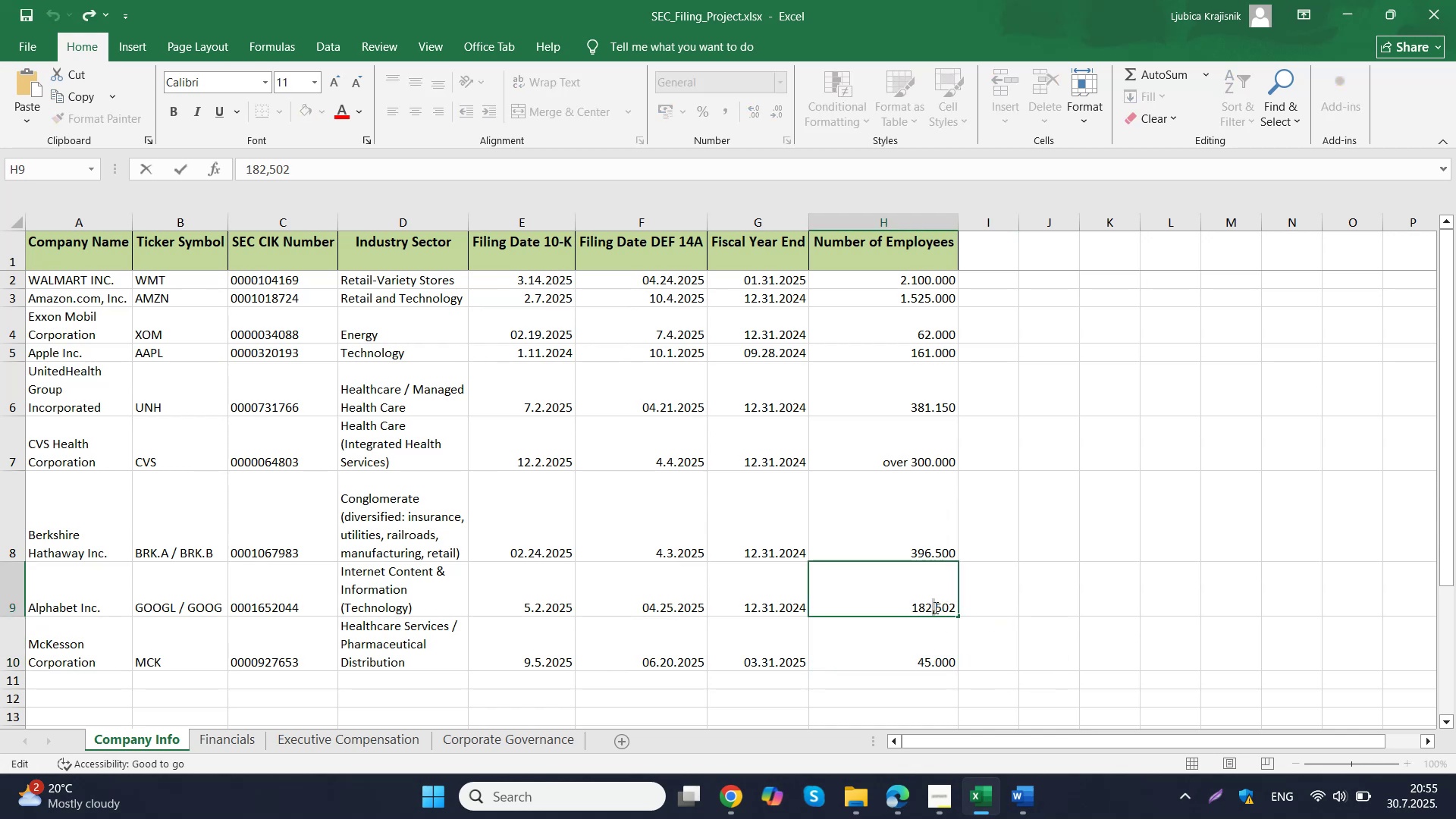 
key(Period)
 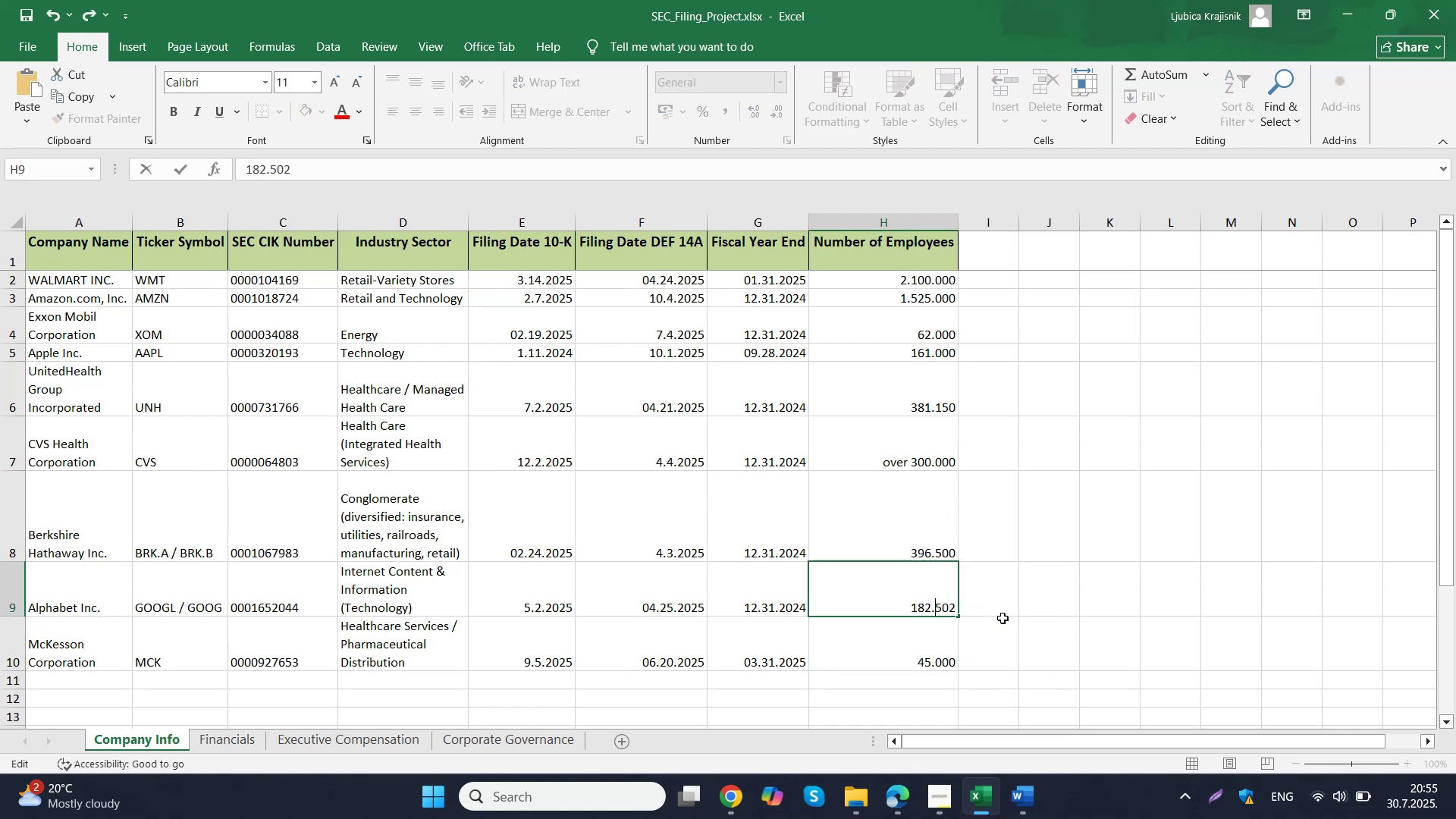 
left_click([1003, 618])
 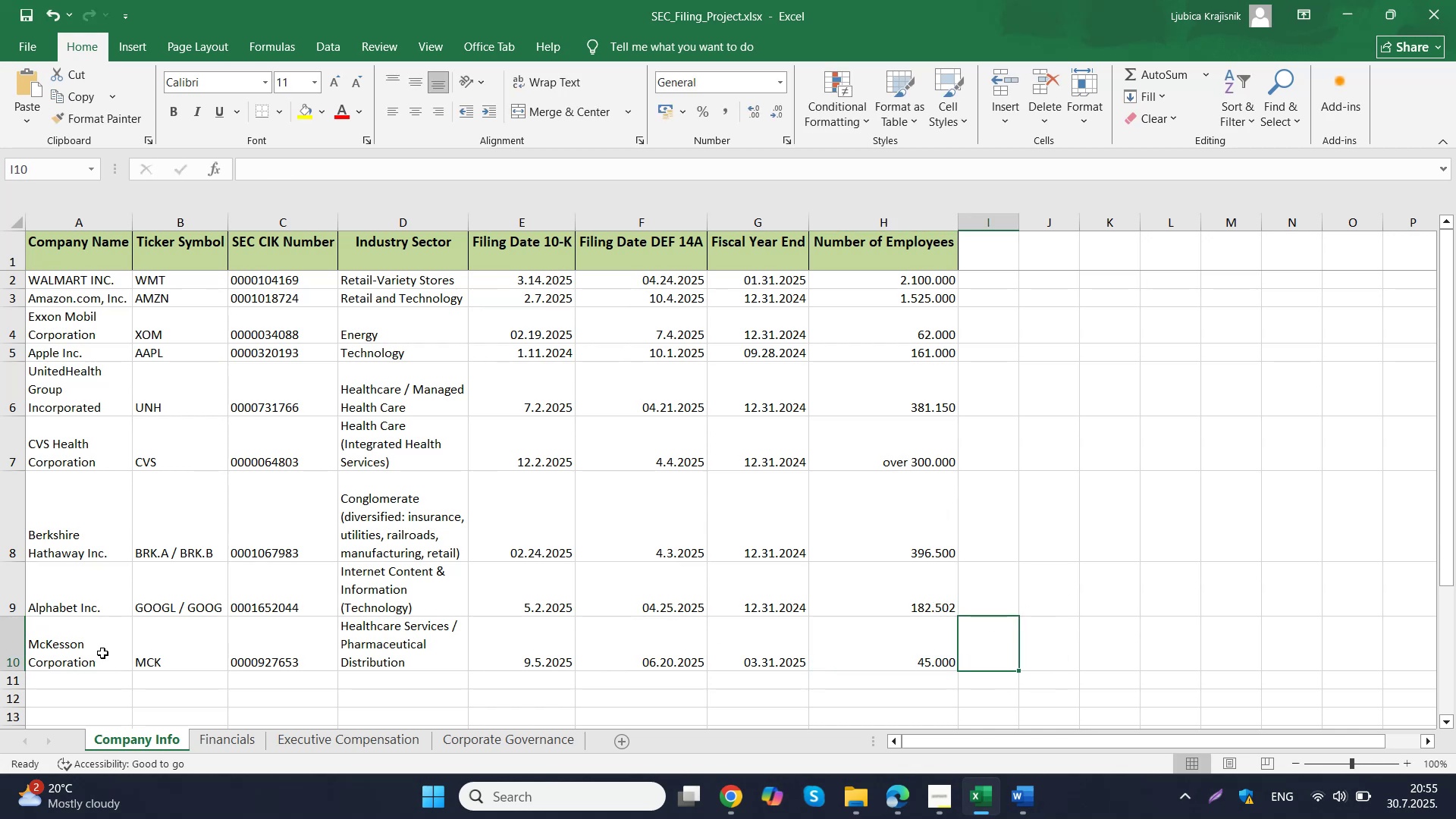 
left_click([78, 653])
 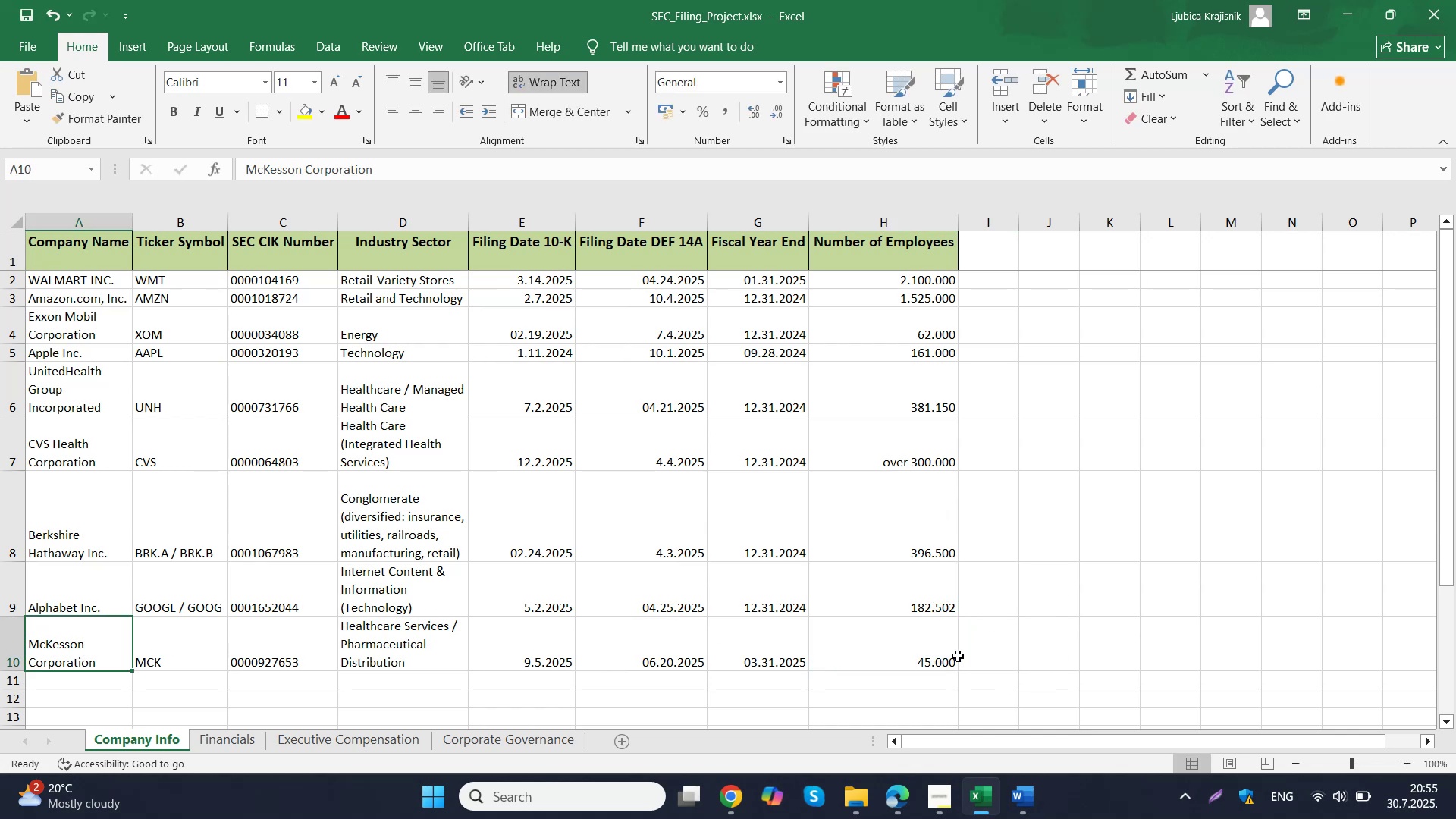 
left_click([799, 652])
 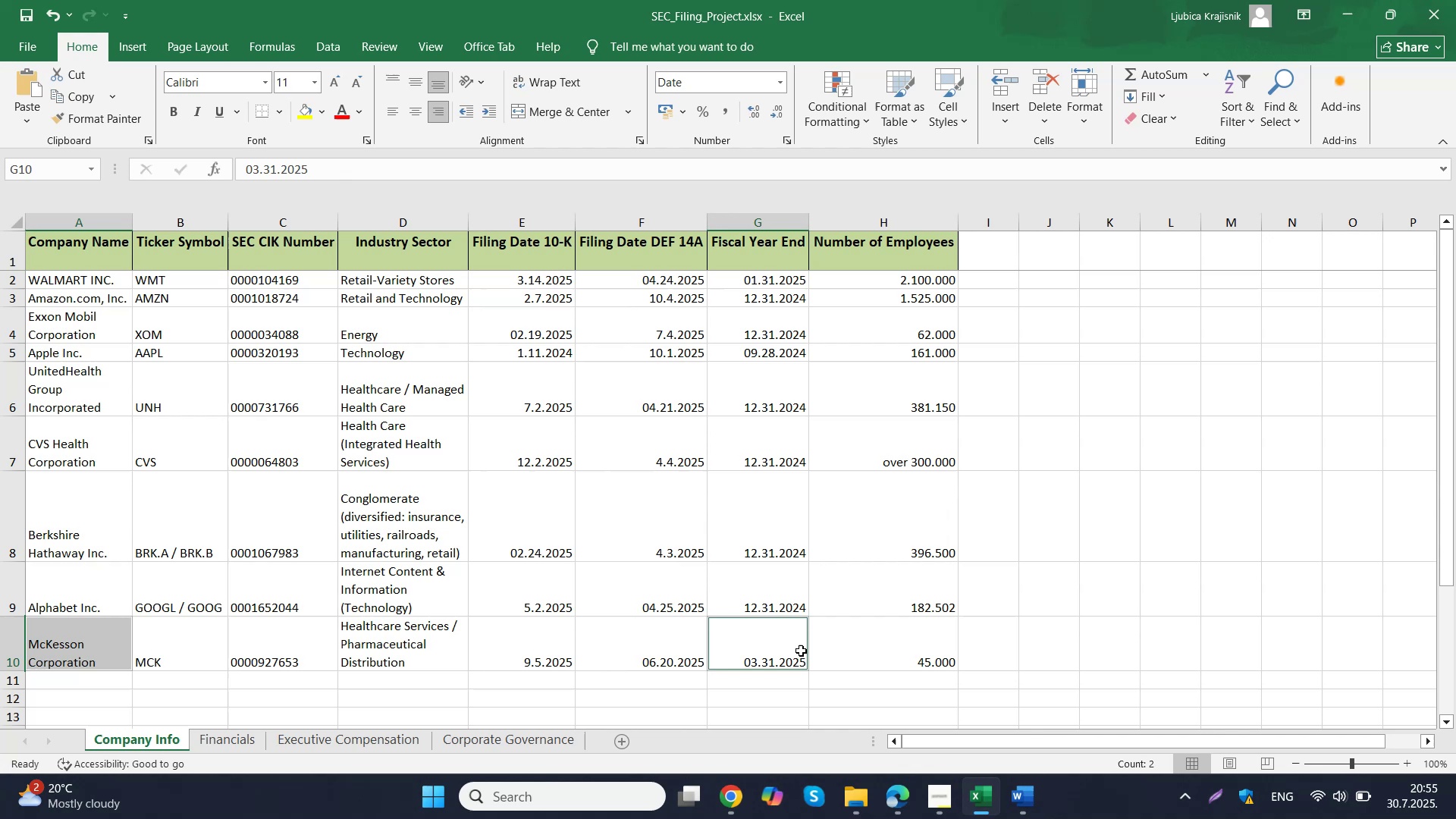 
key(Control+C)
 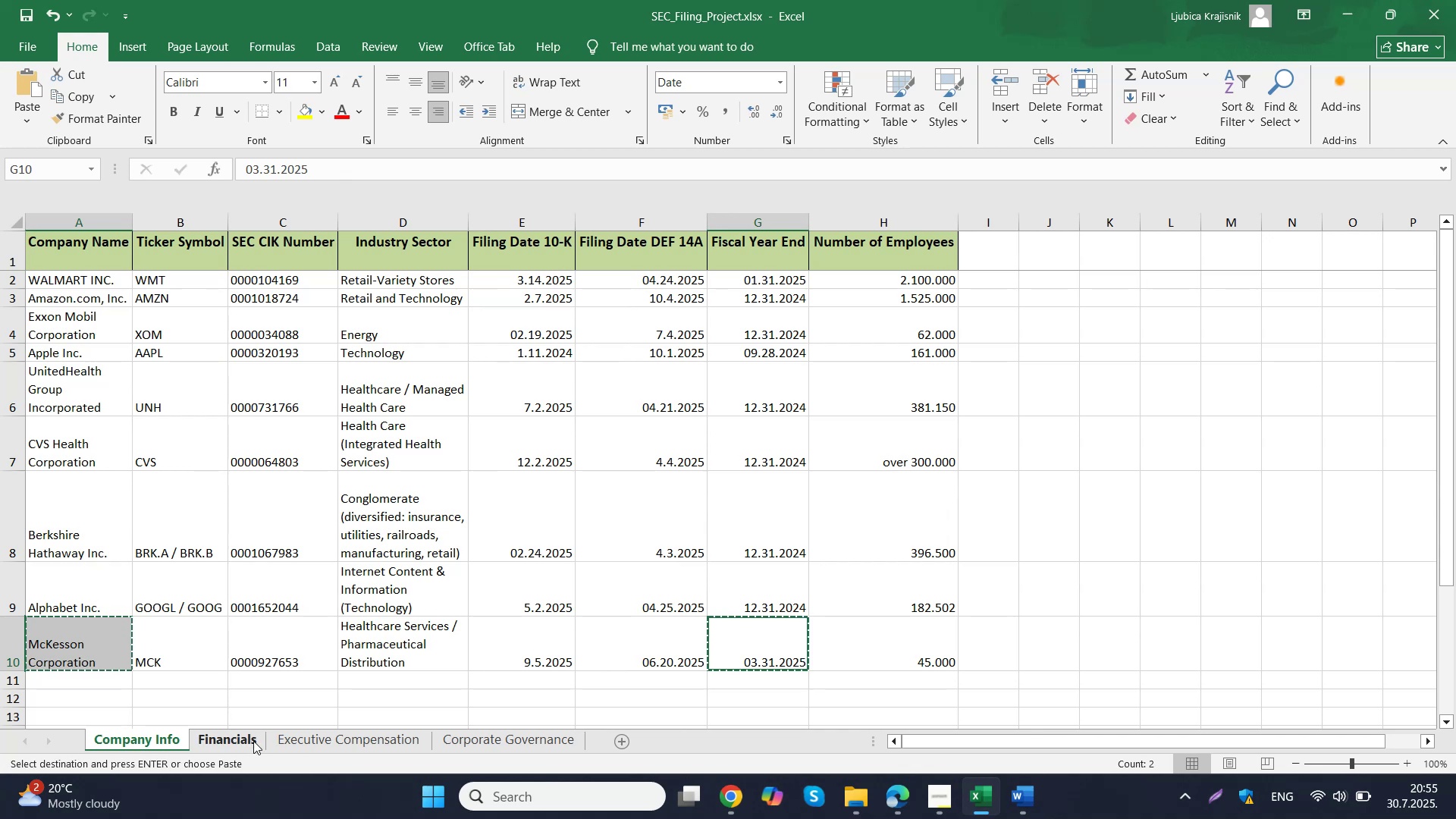 
left_click([246, 734])
 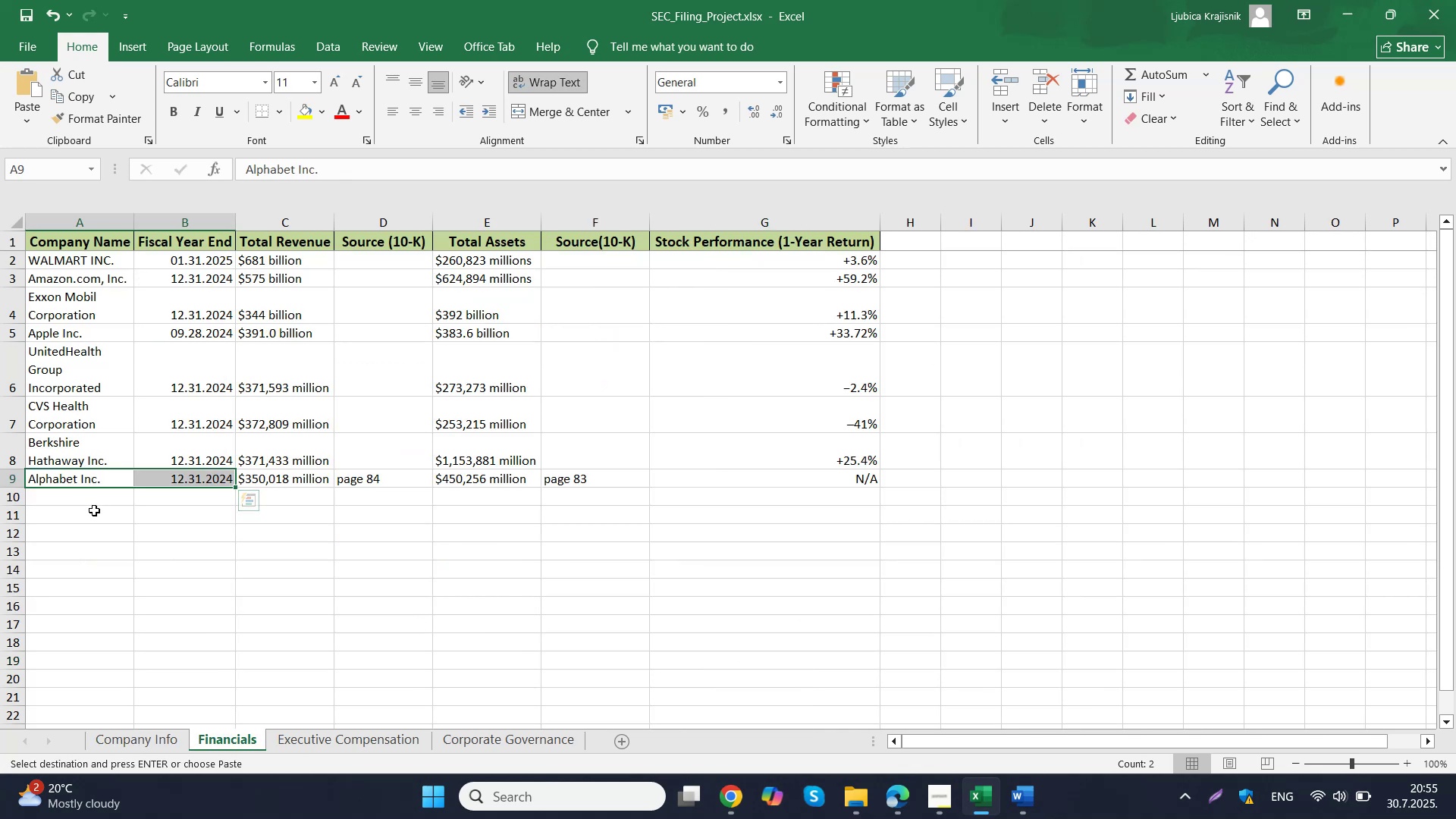 
left_click_drag(start_coordinate=[92, 503], to_coordinate=[170, 496])
 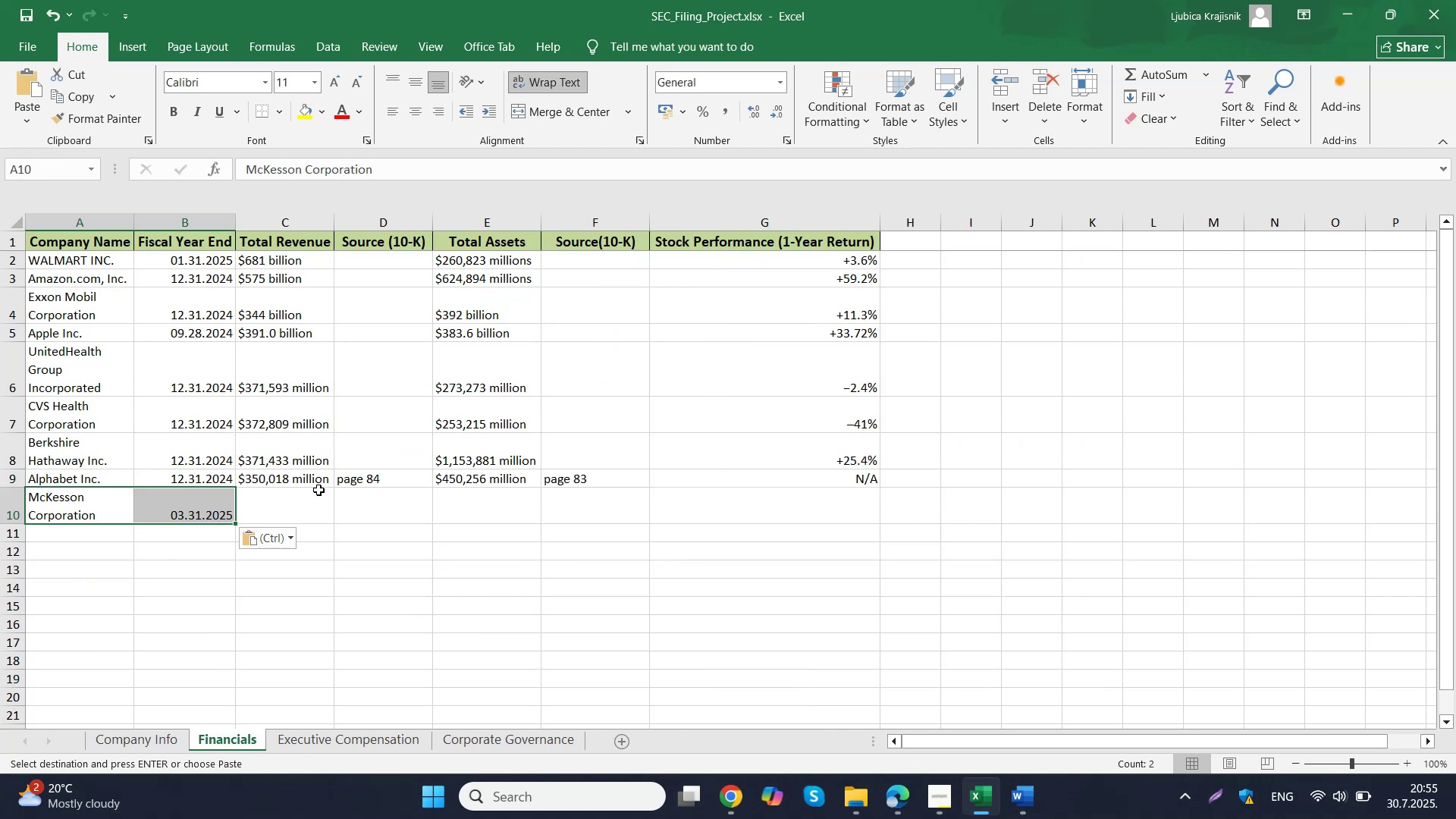 
key(Control+ControlLeft)
 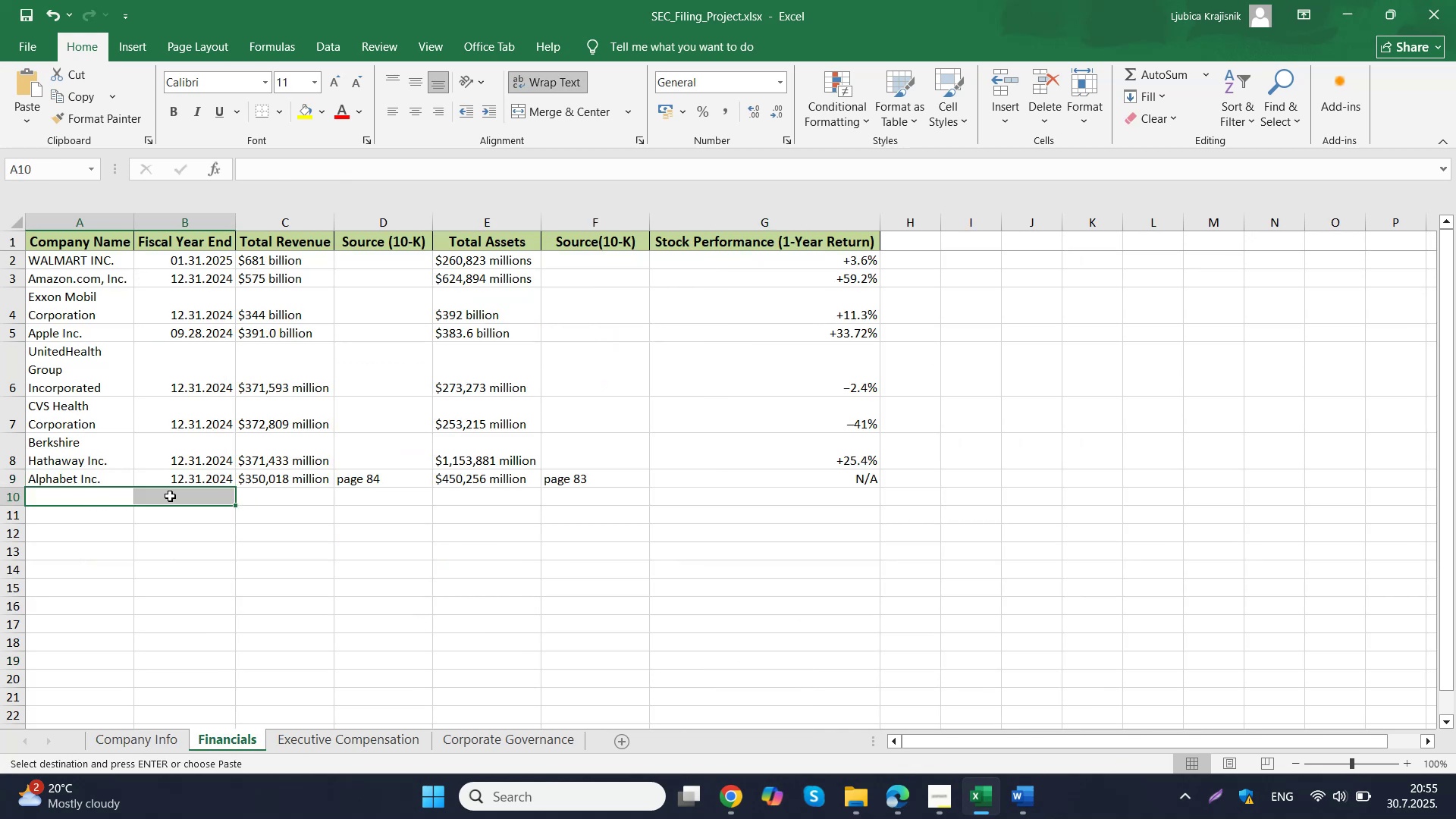 
key(Control+V)
 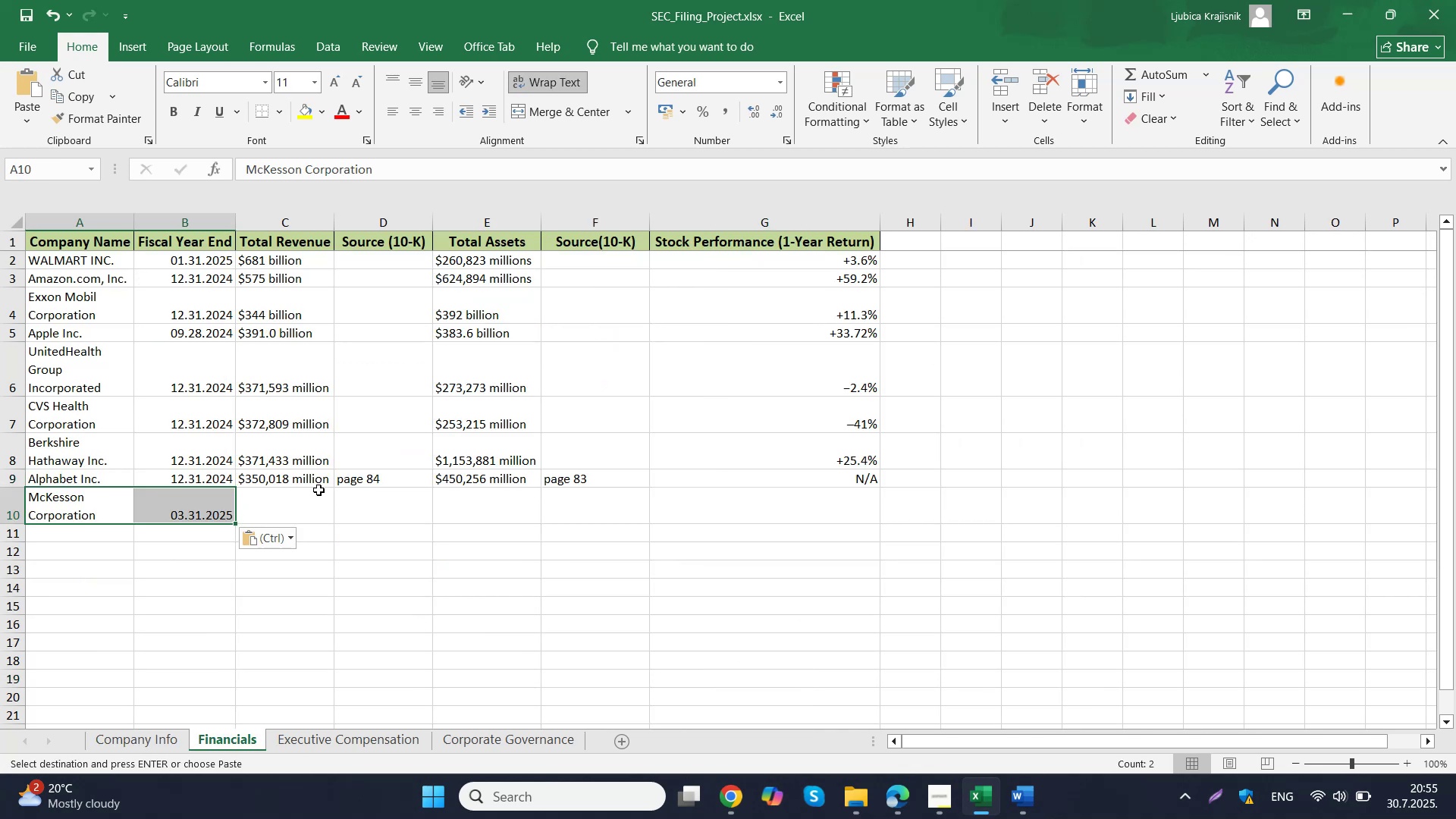 
left_click([318, 490])
 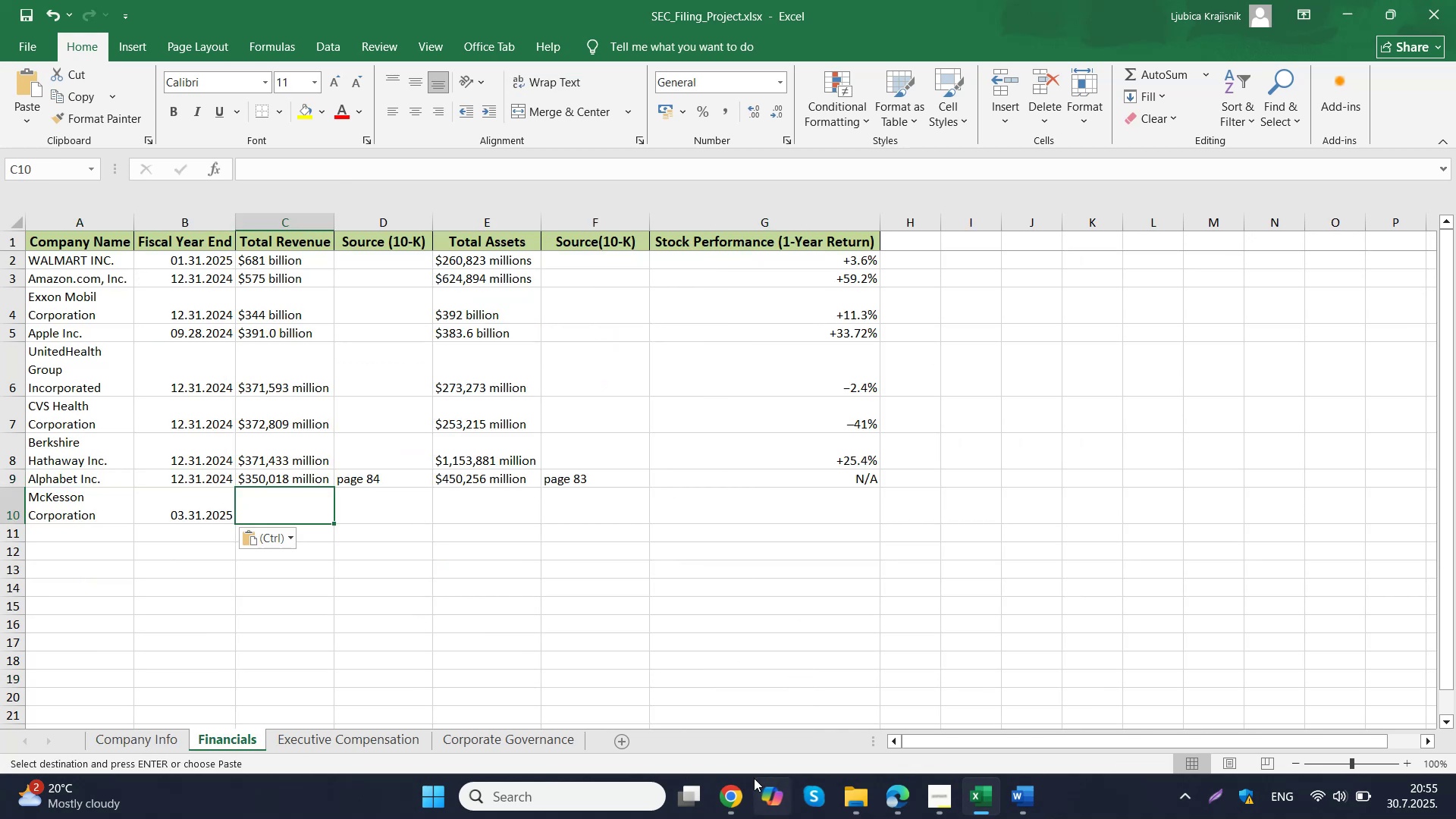 
left_click([683, 719])
 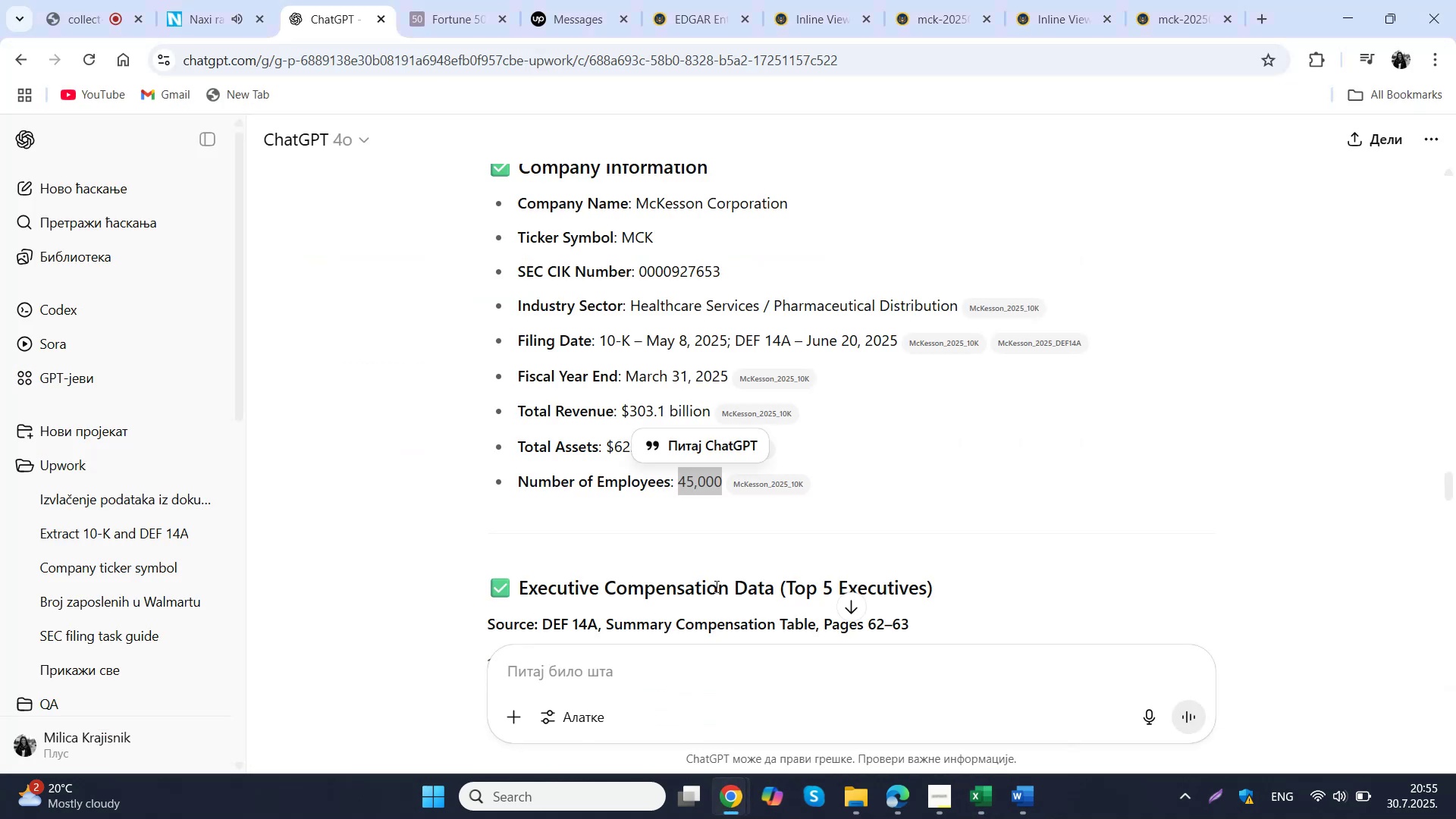 
scroll: coordinate [715, 586], scroll_direction: down, amount: 31.0
 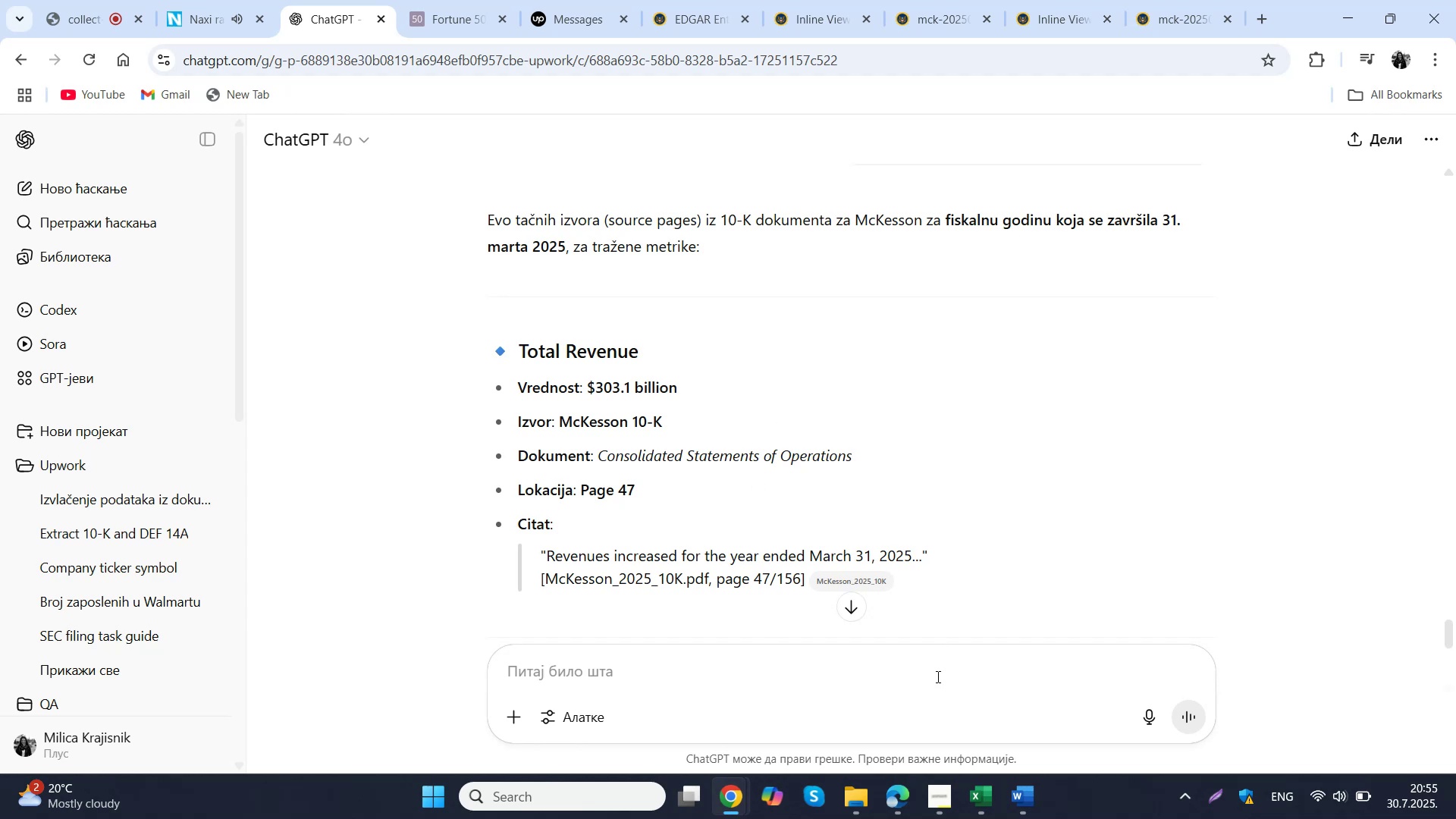 
left_click([855, 792])
 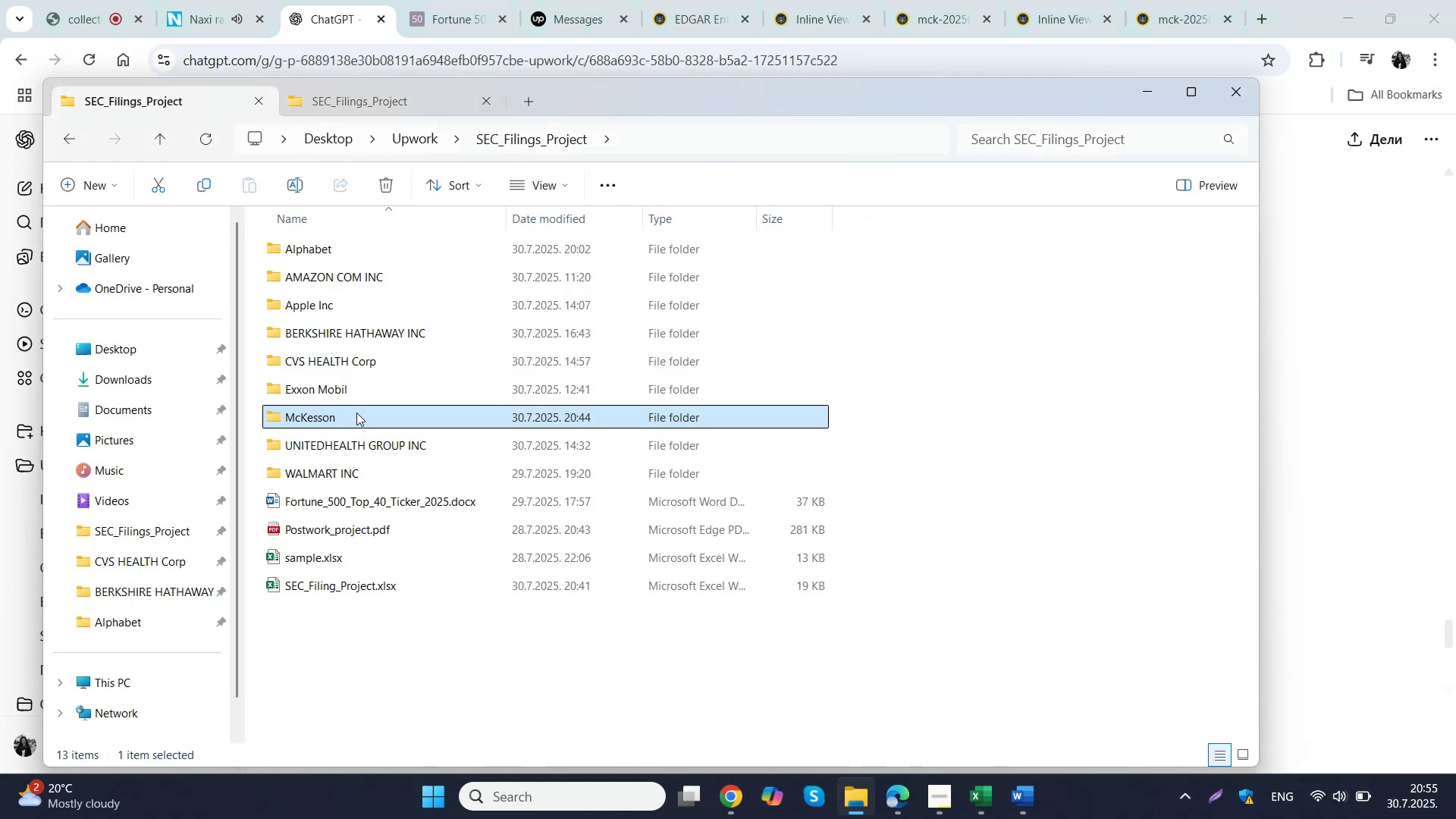 
double_click([356, 417])
 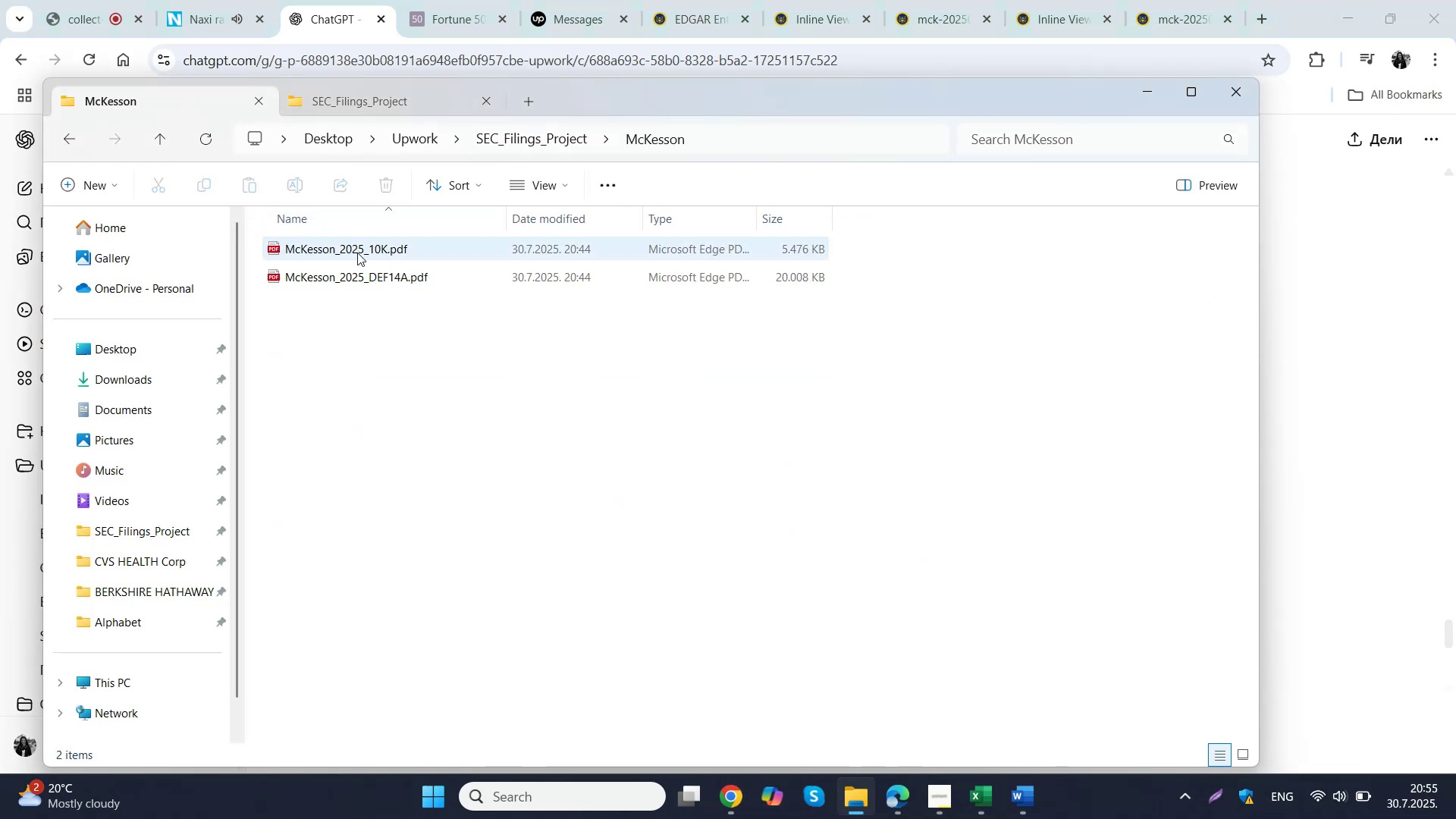 
double_click([357, 253])
 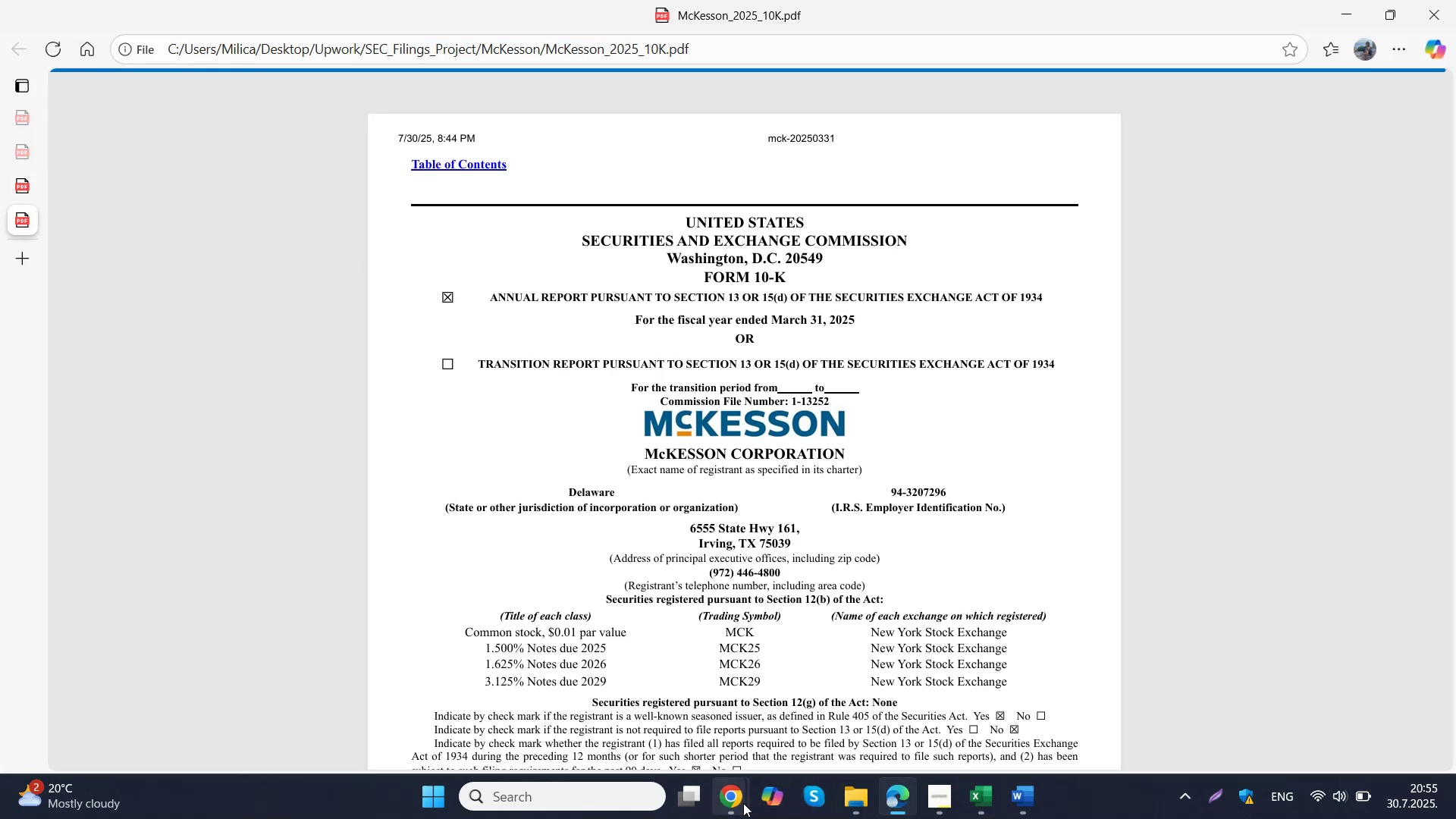 
mouse_move([647, 691])
 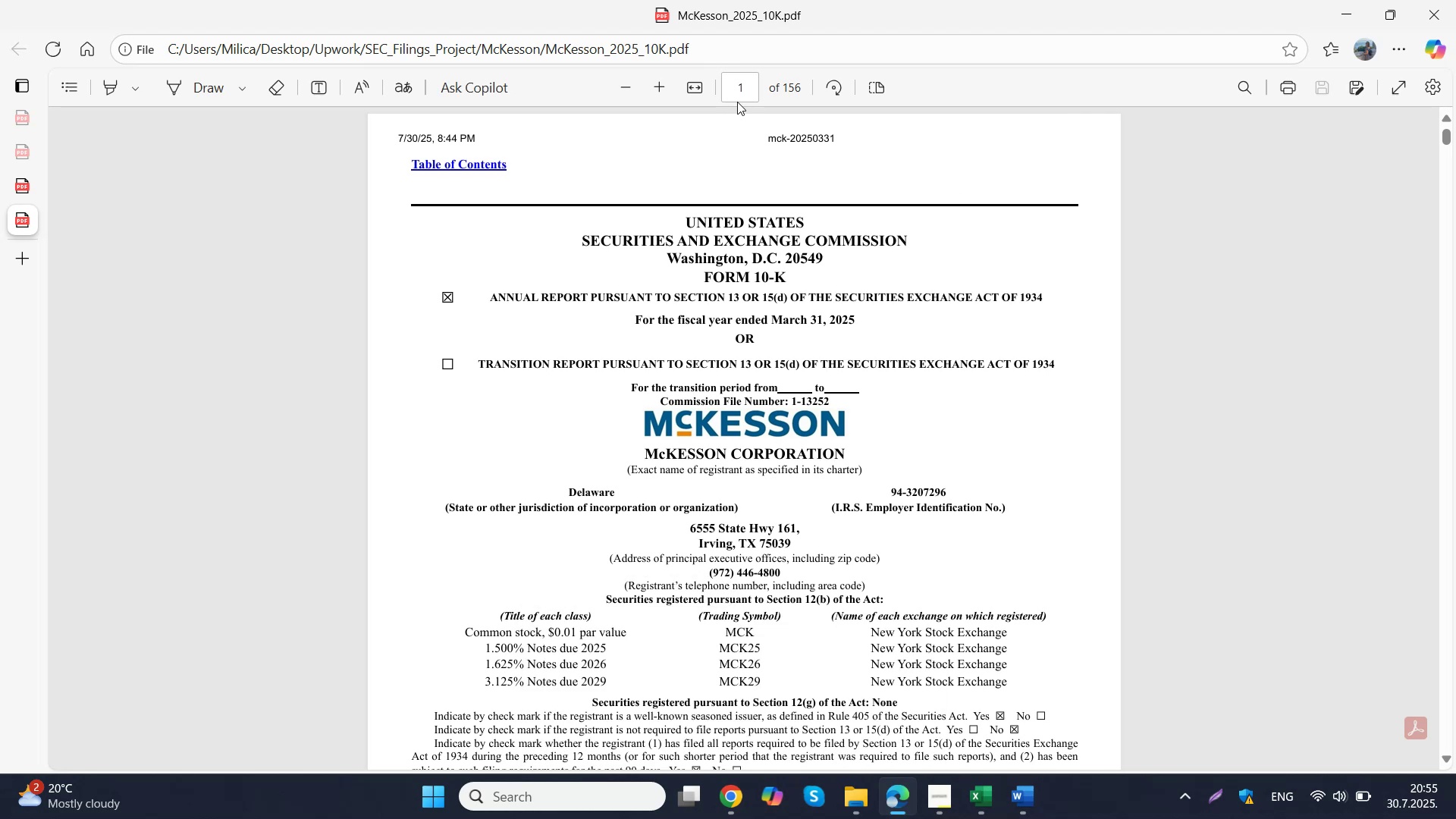 
left_click_drag(start_coordinate=[745, 95], to_coordinate=[736, 96])
 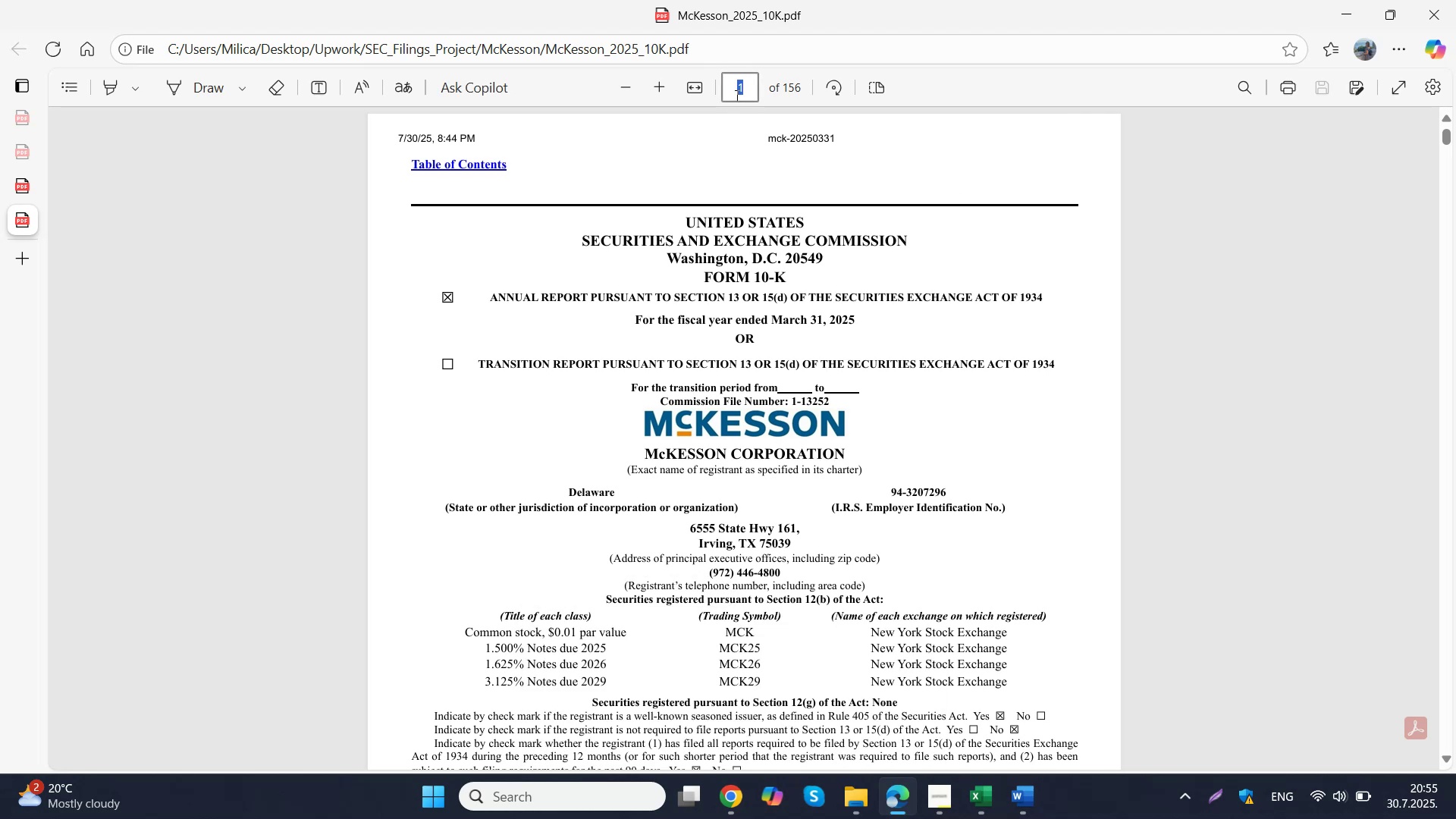 
key(Numpad4)
 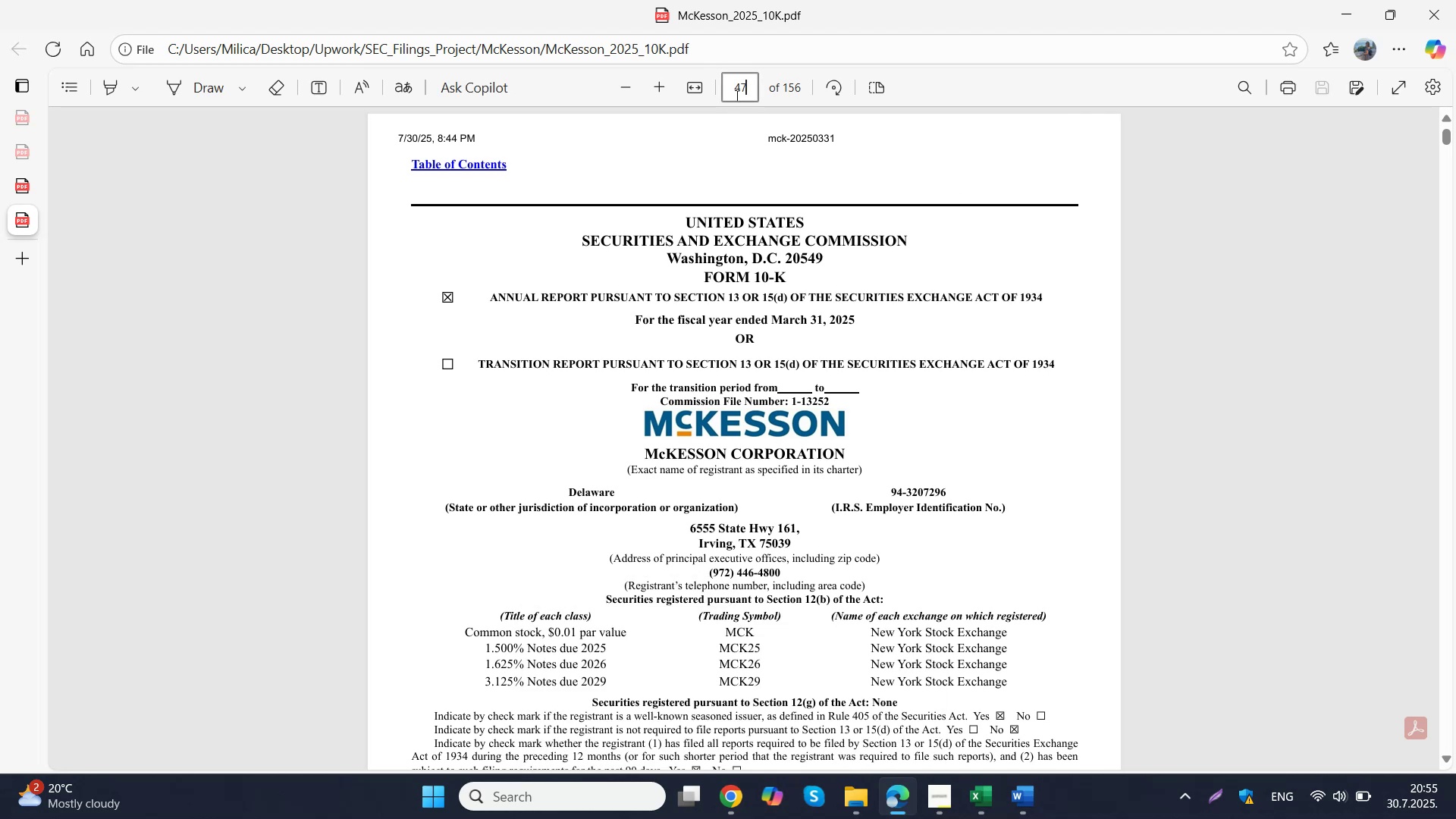 
key(Numpad7)
 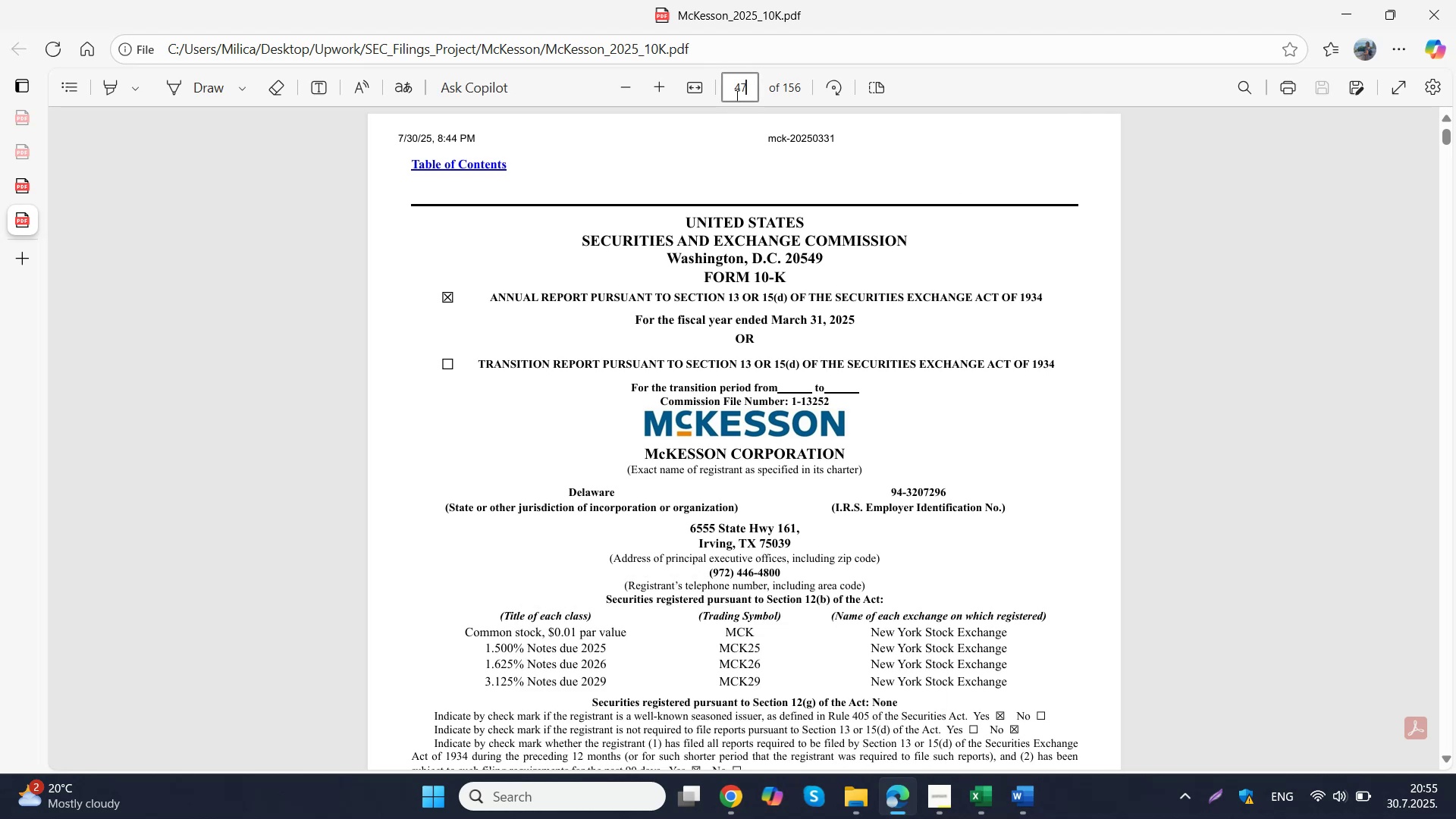 
key(NumpadEnter)
 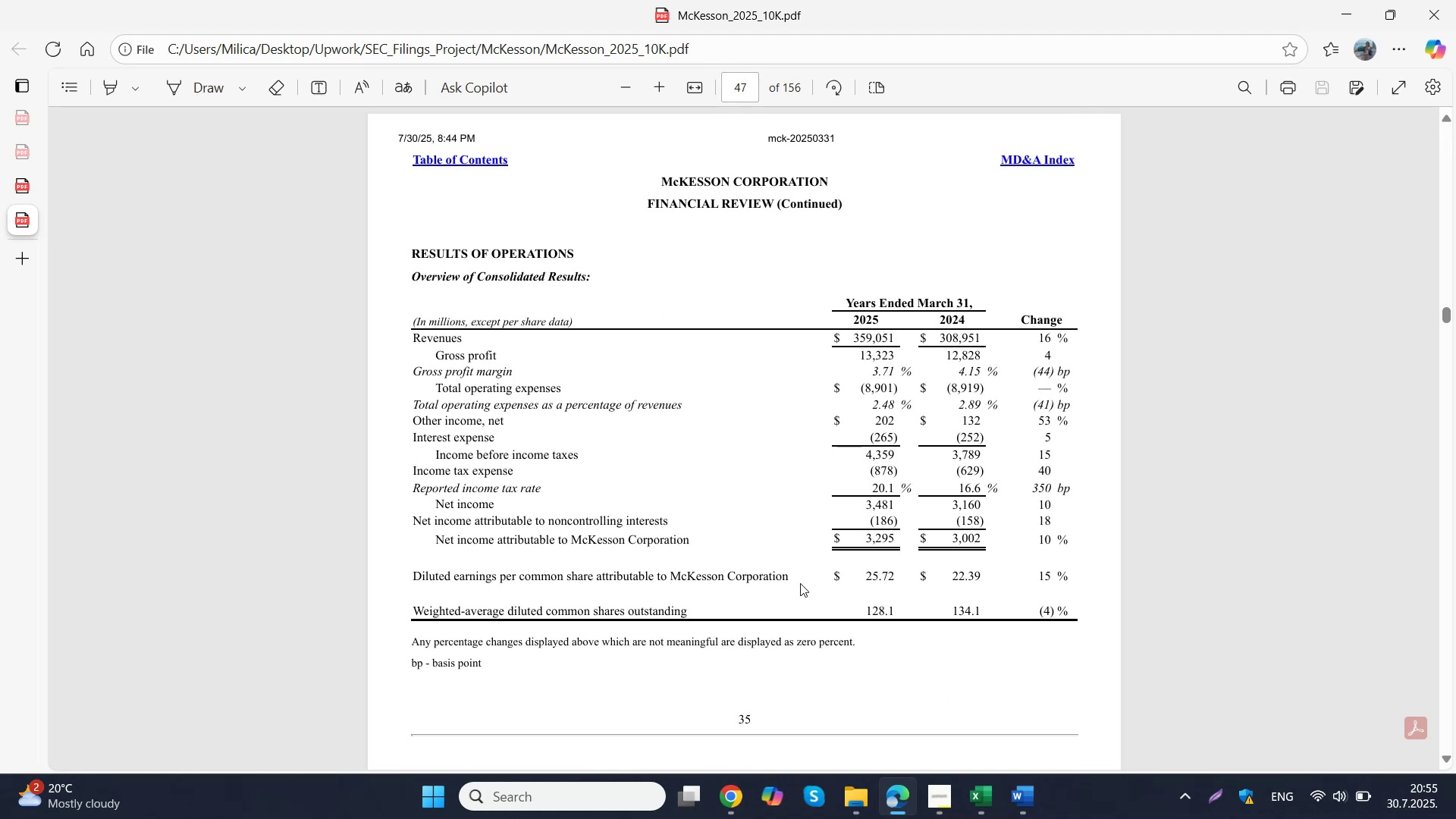 
mouse_move([666, 649])
 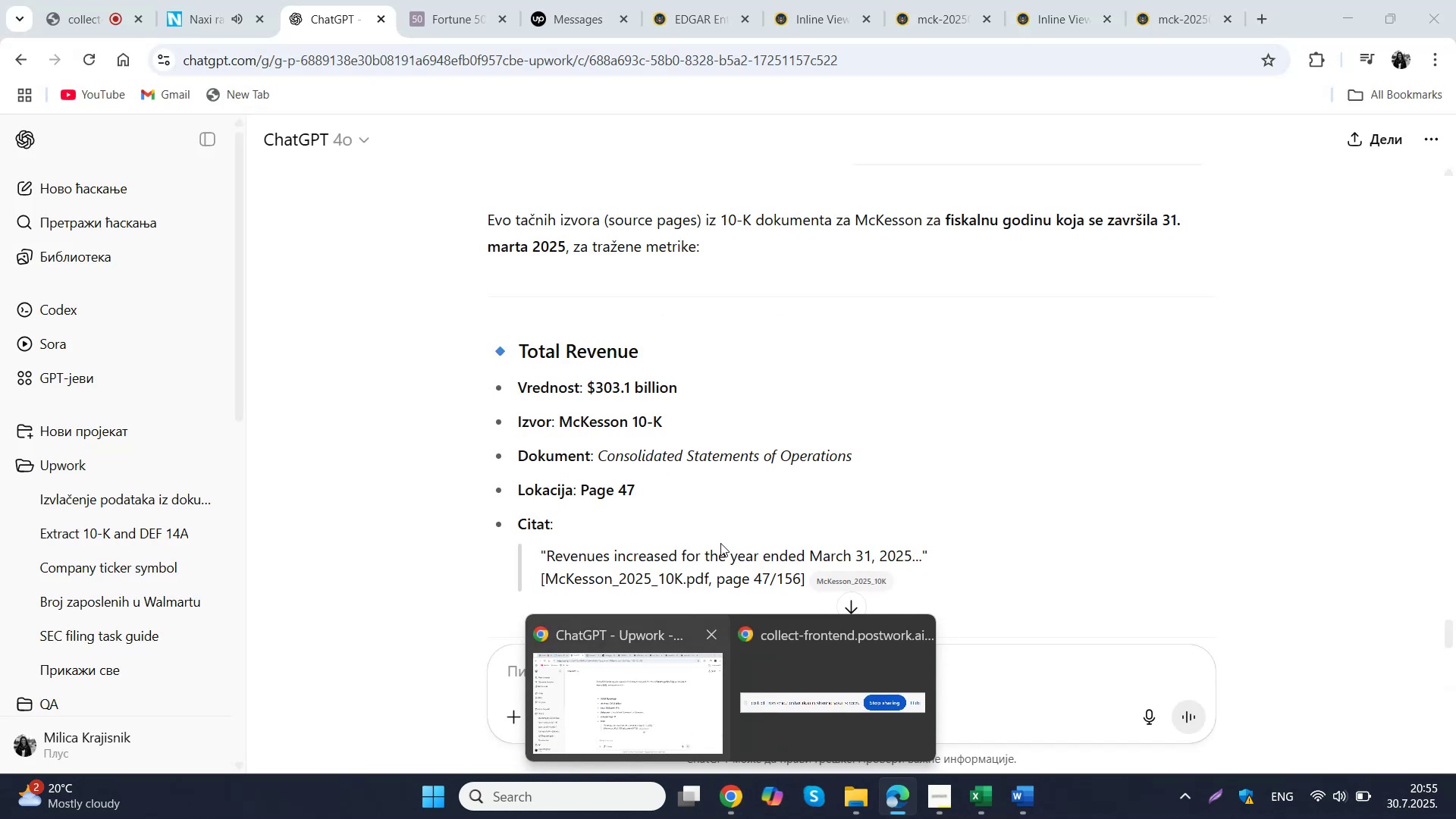 
mouse_move([752, 469])
 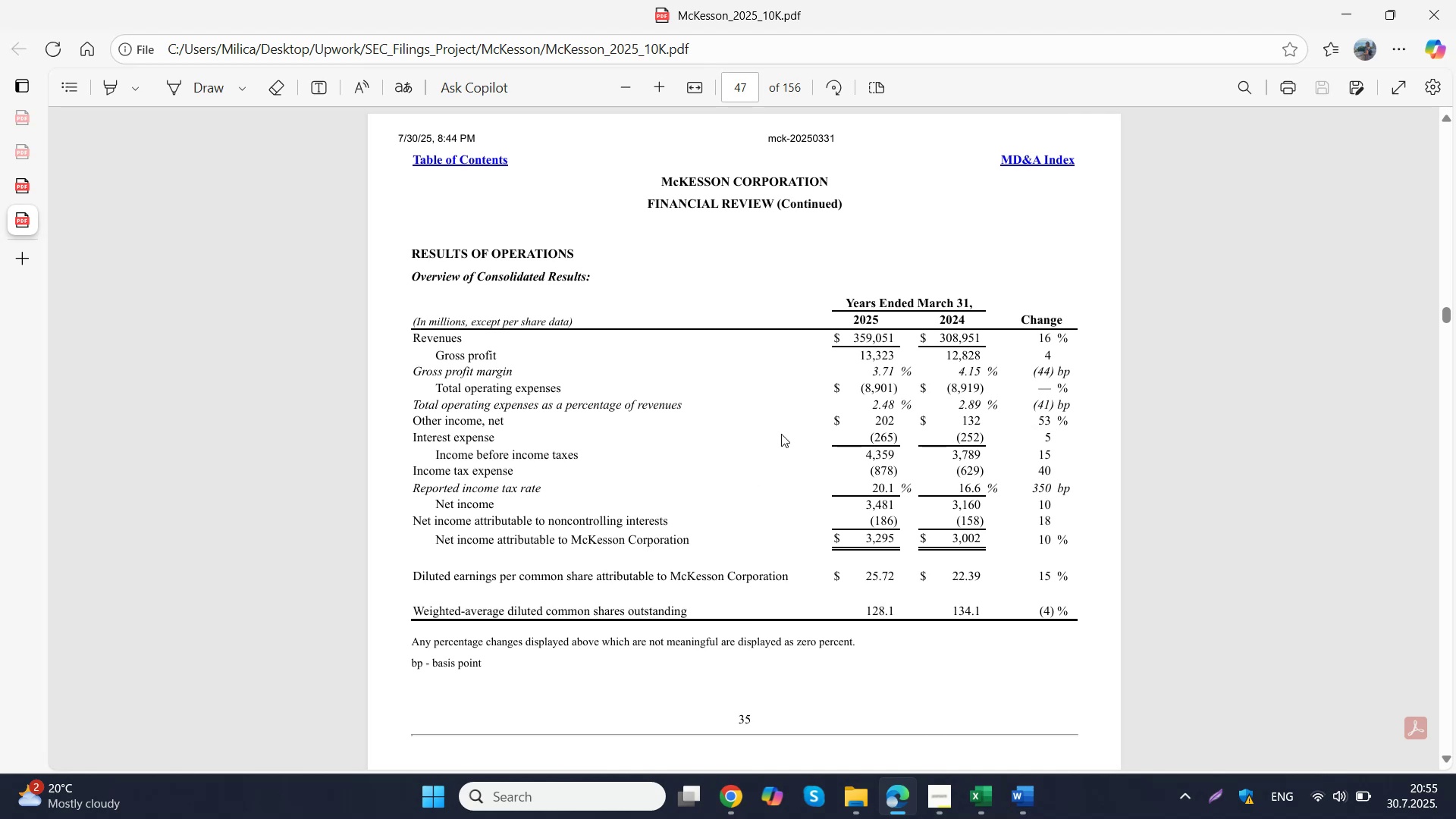 
wait(5.16)
 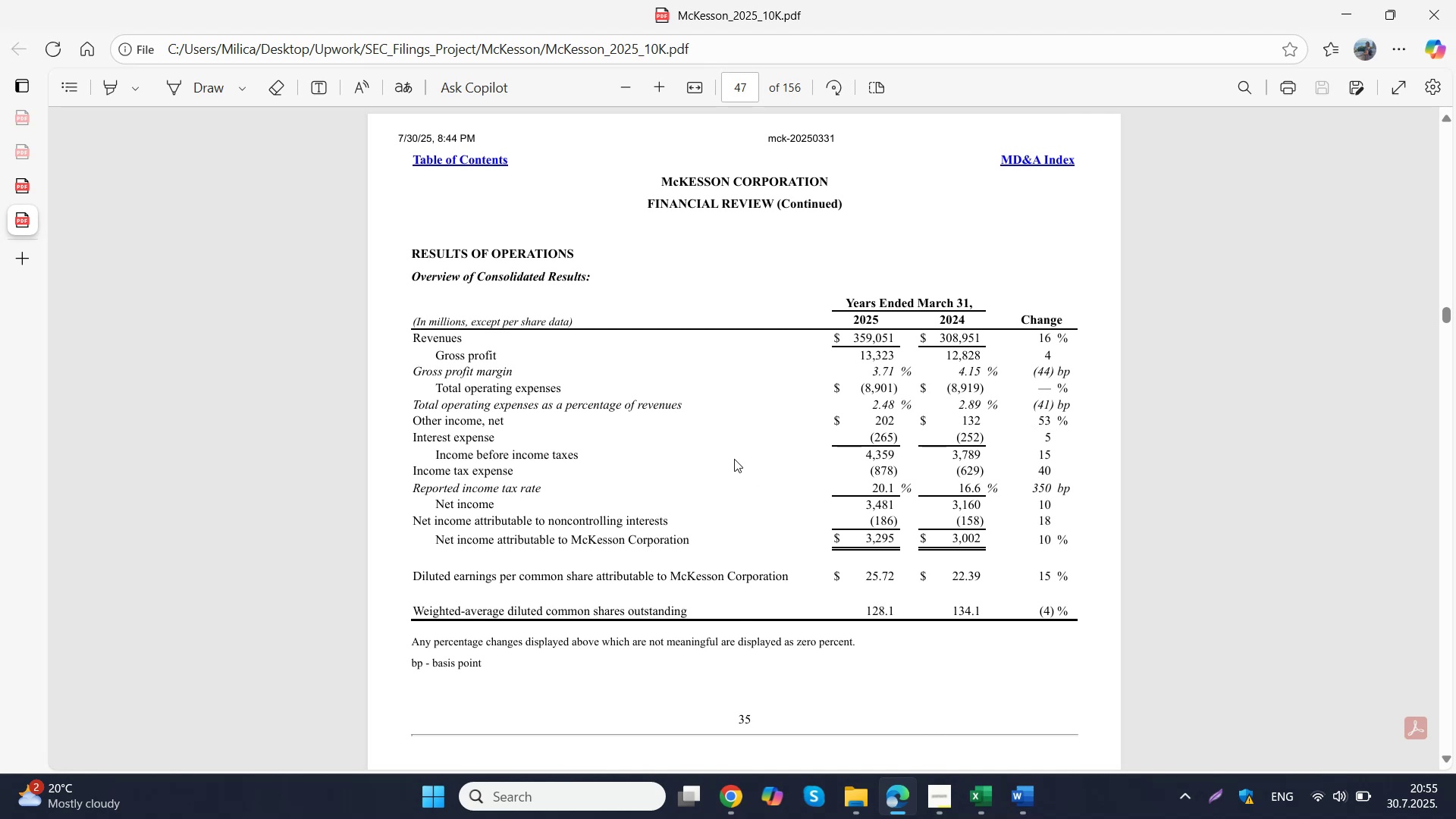 
scroll: coordinate [781, 434], scroll_direction: down, amount: 5.0
 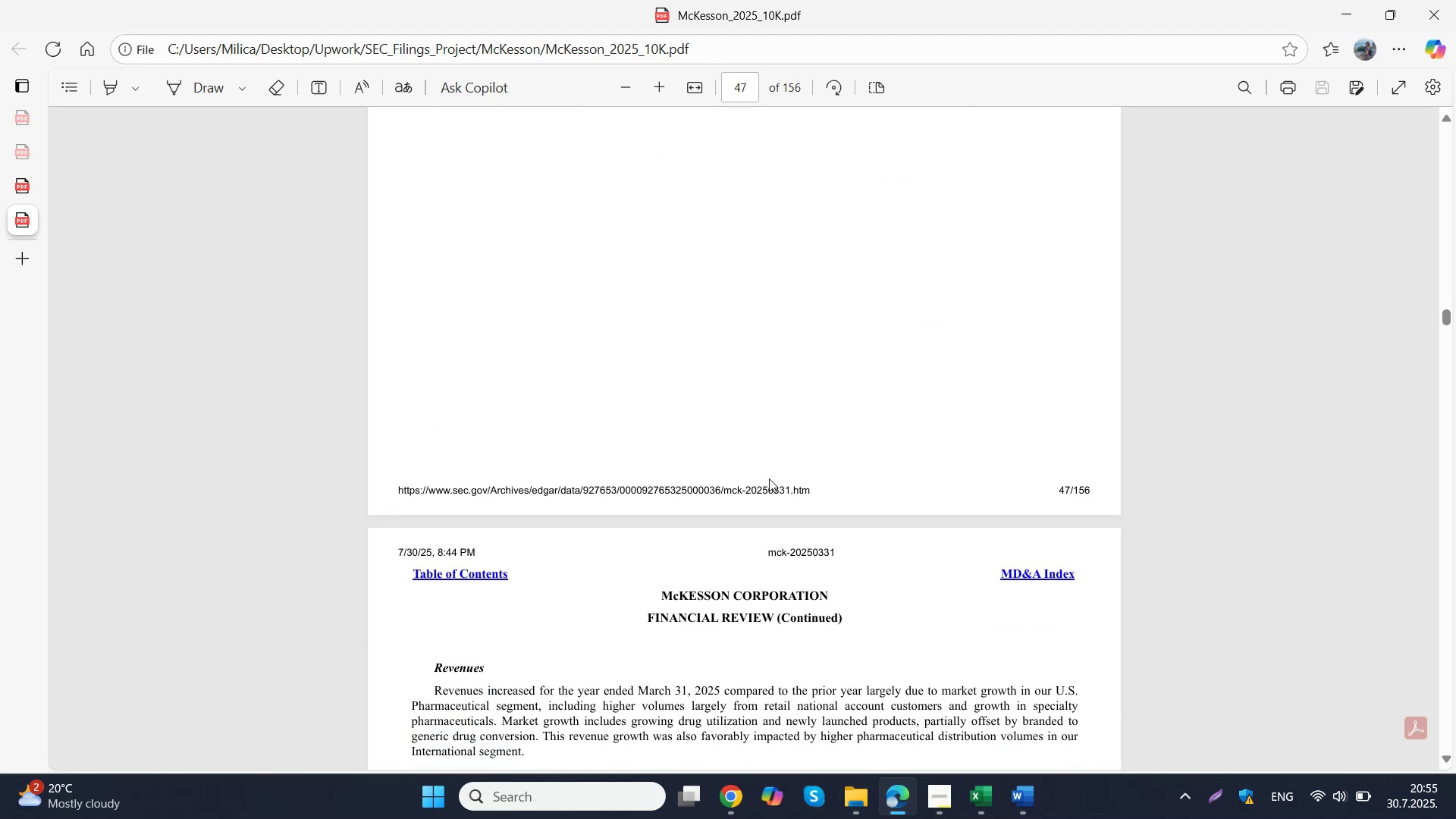 
scroll: coordinate [769, 479], scroll_direction: up, amount: 14.0
 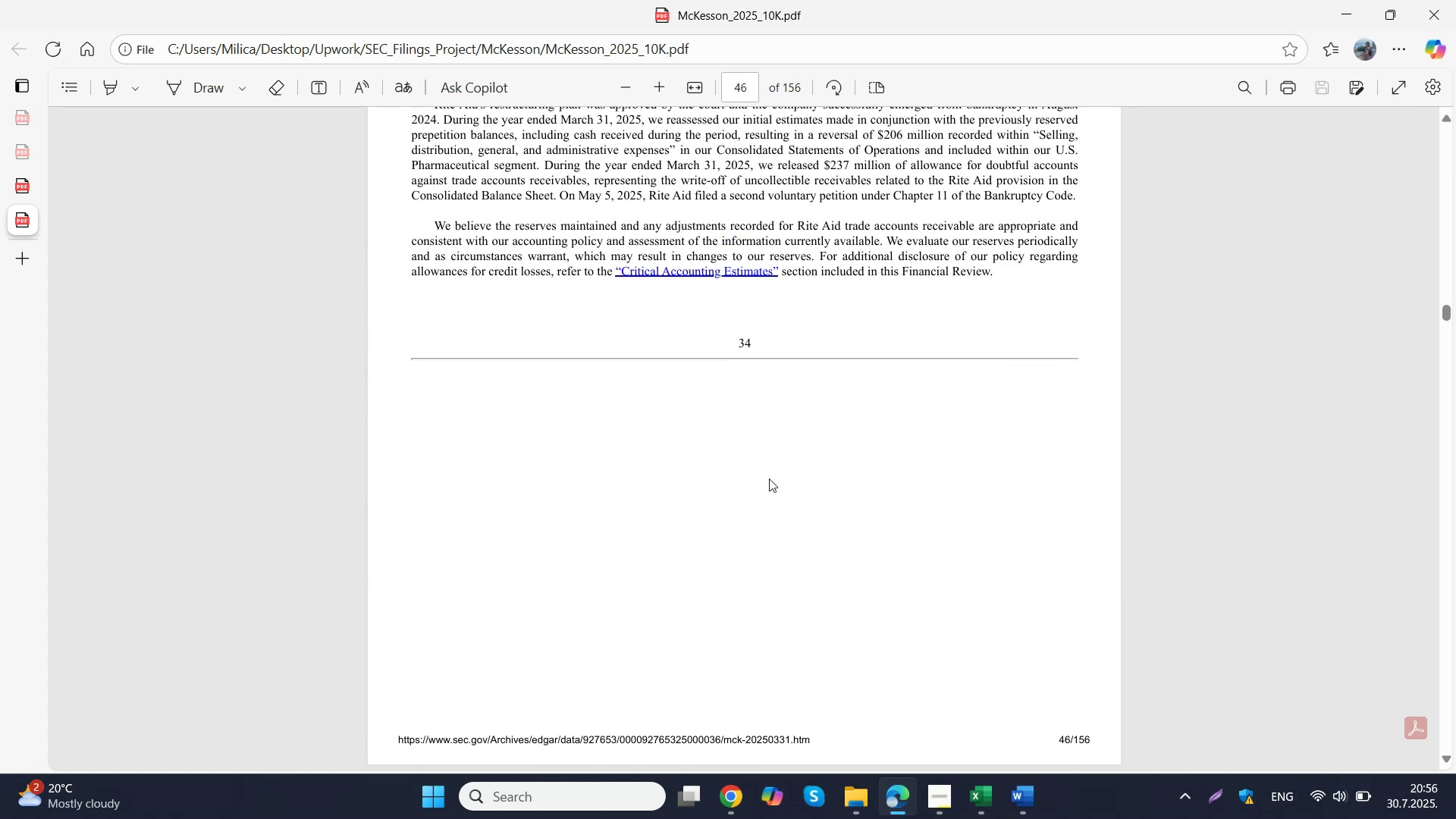 
left_click([769, 479])
 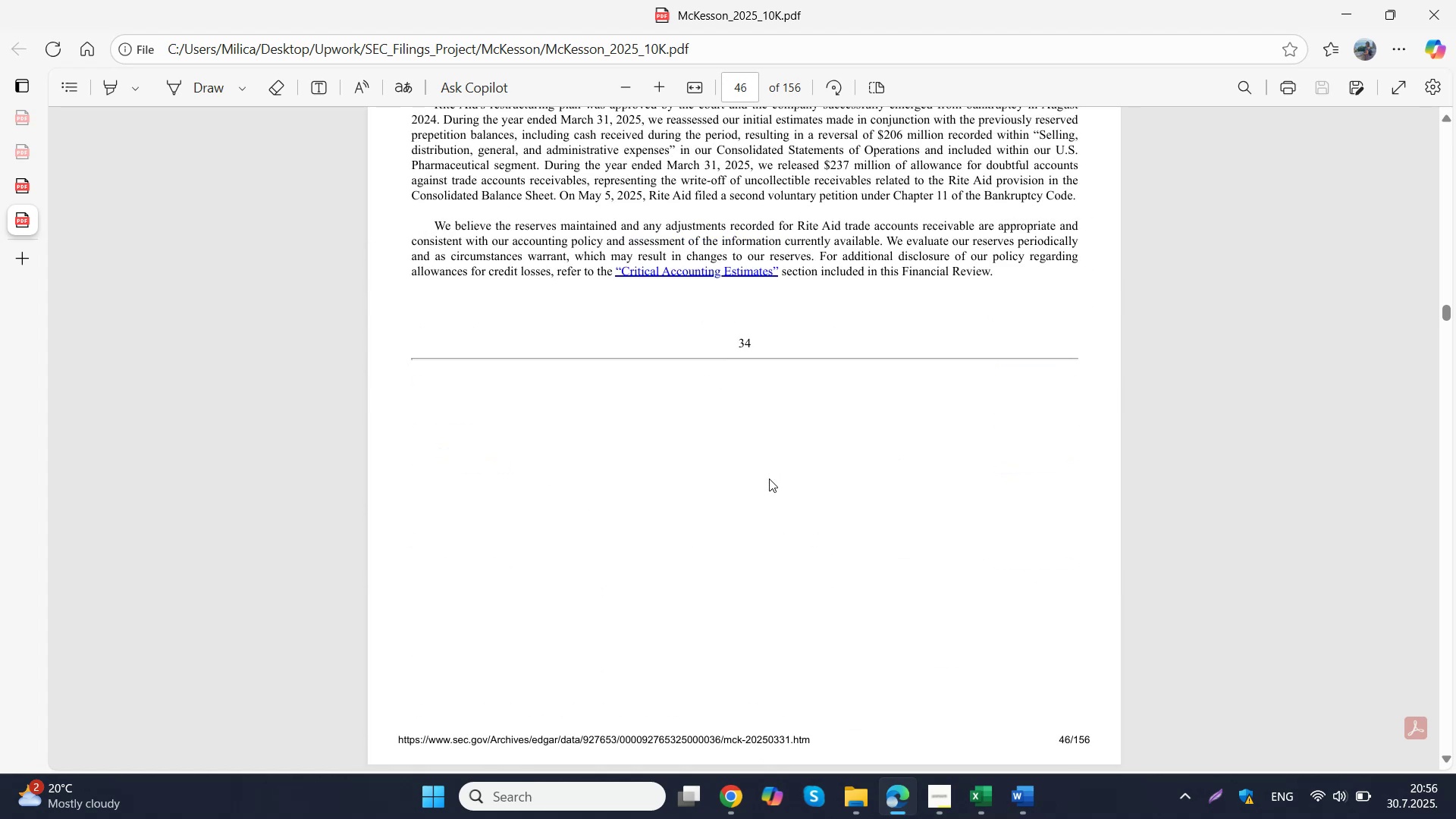 
hold_key(key=ControlLeft, duration=0.4)
 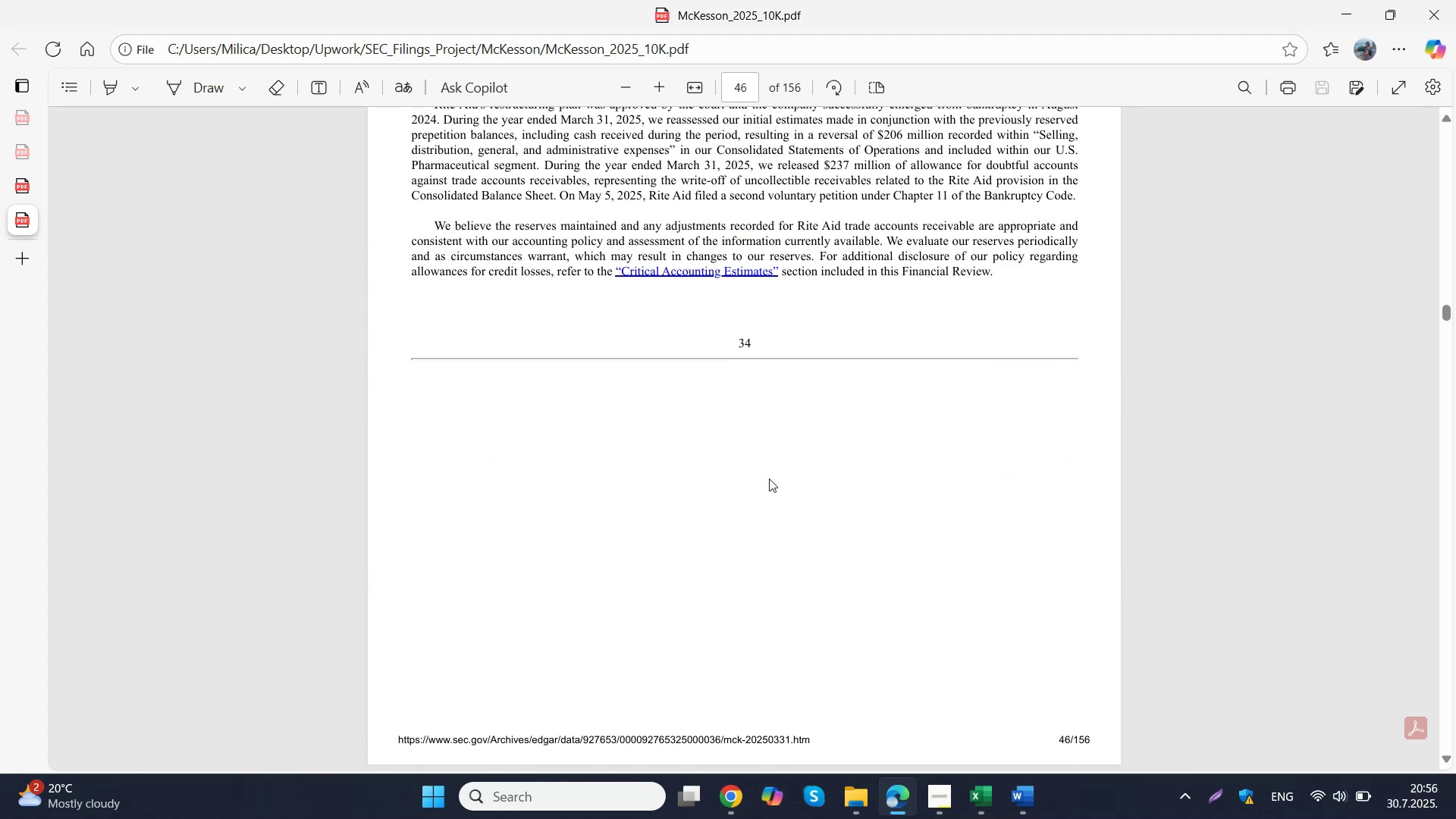 
scroll: coordinate [768, 481], scroll_direction: down, amount: 5.0
 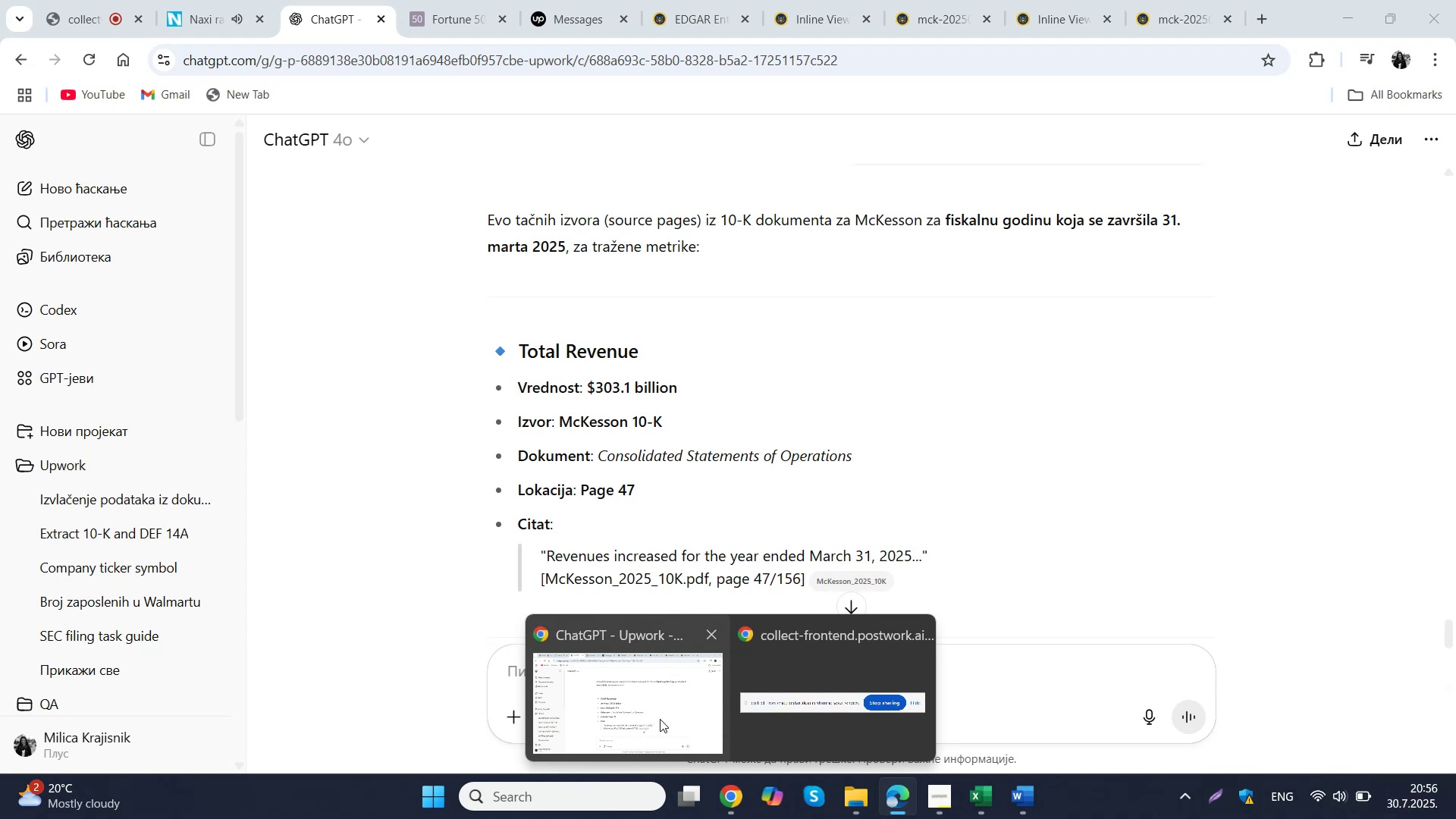 
wait(6.52)
 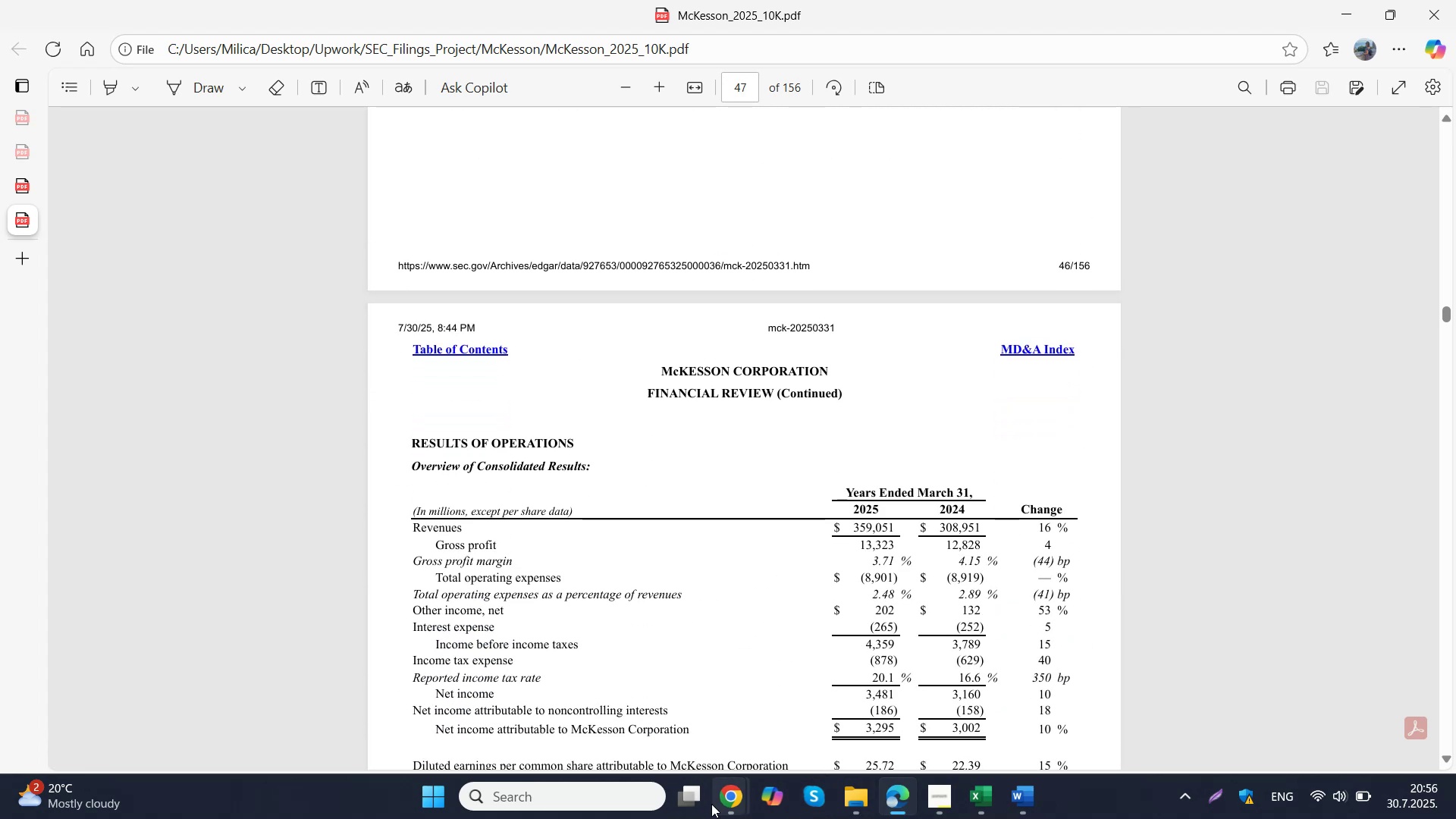 
left_click([660, 718])
 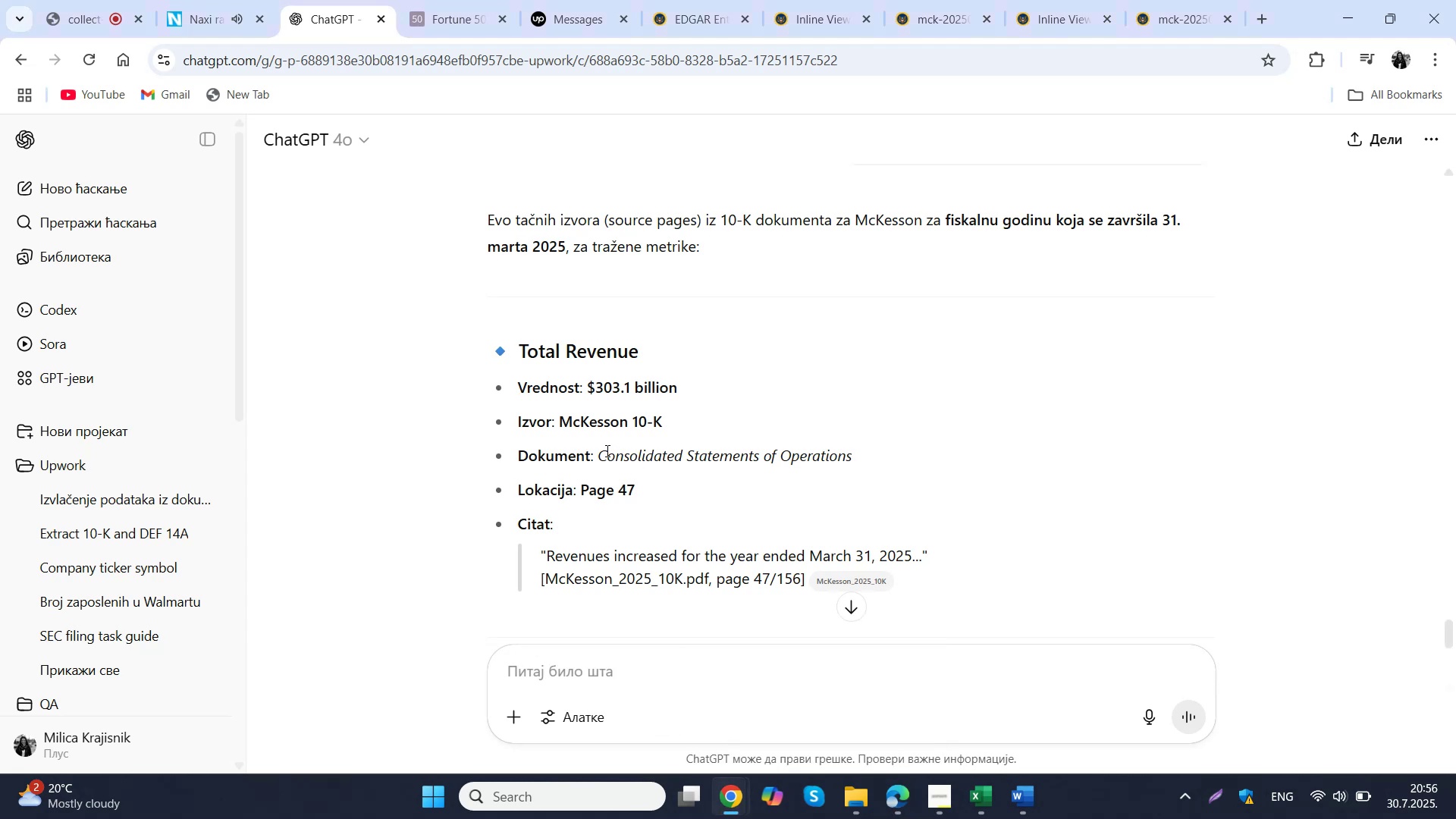 
left_click_drag(start_coordinate=[599, 453], to_coordinate=[852, 457])
 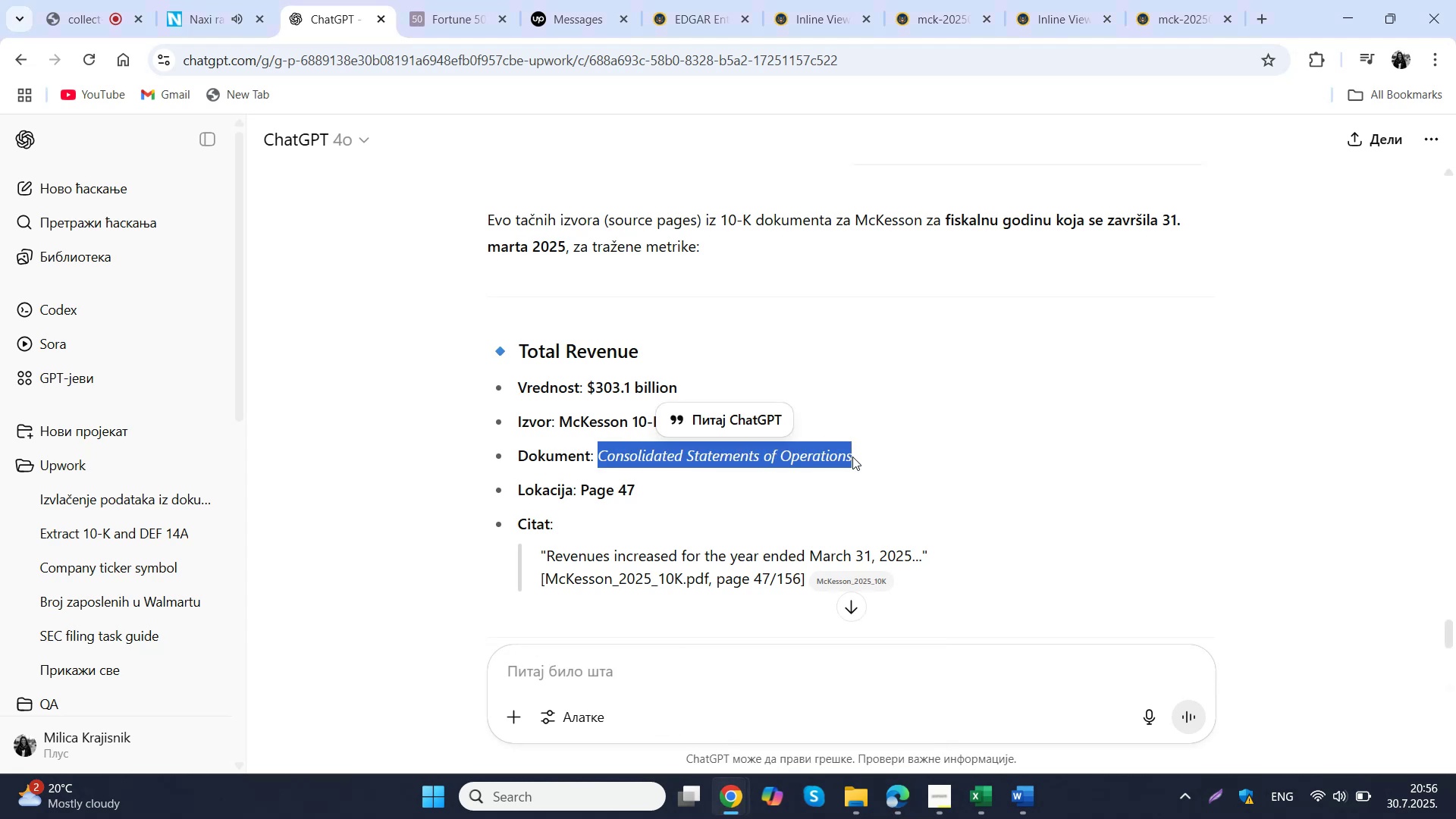 
key(Control+ControlLeft)
 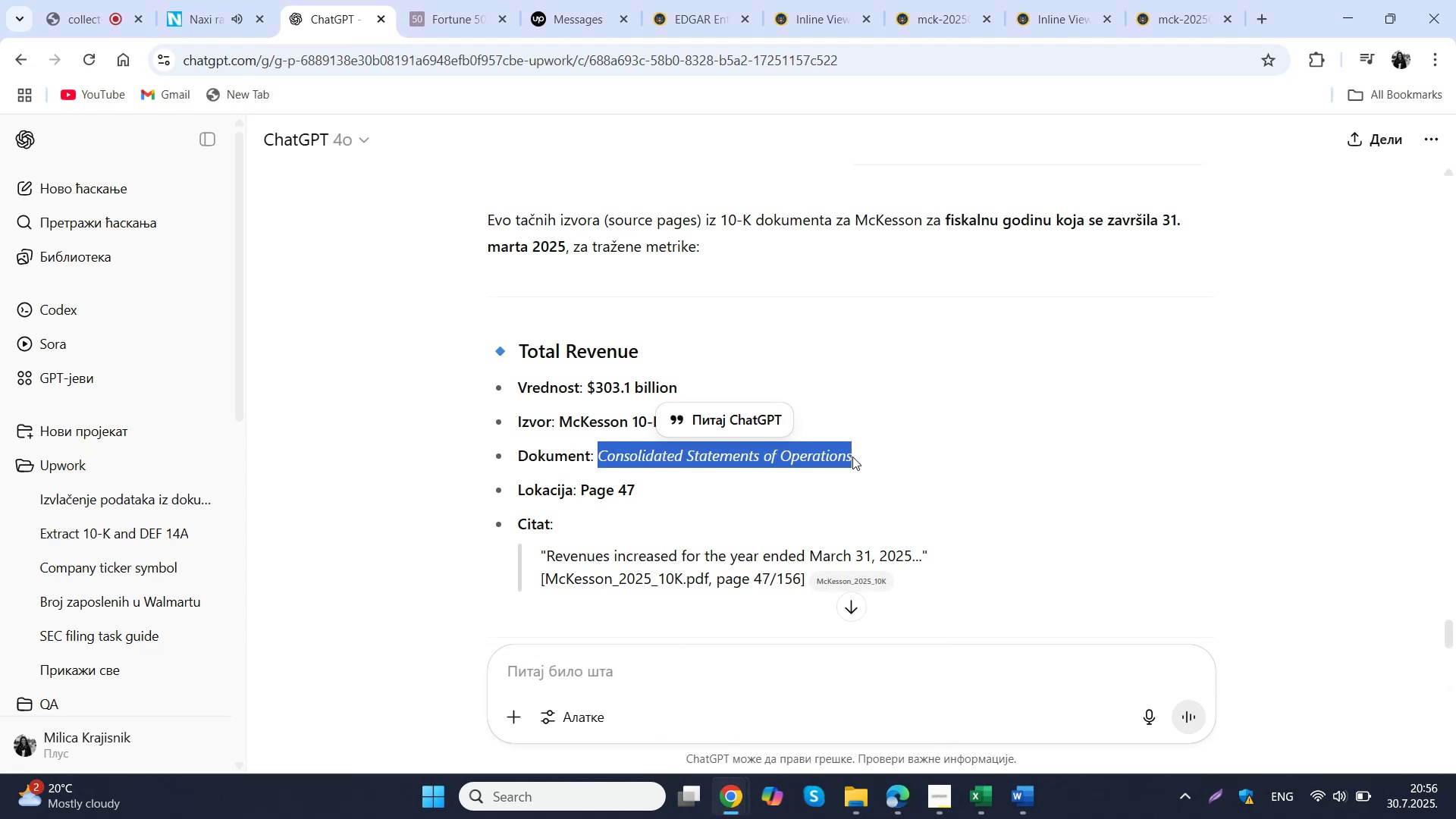 
key(Control+C)
 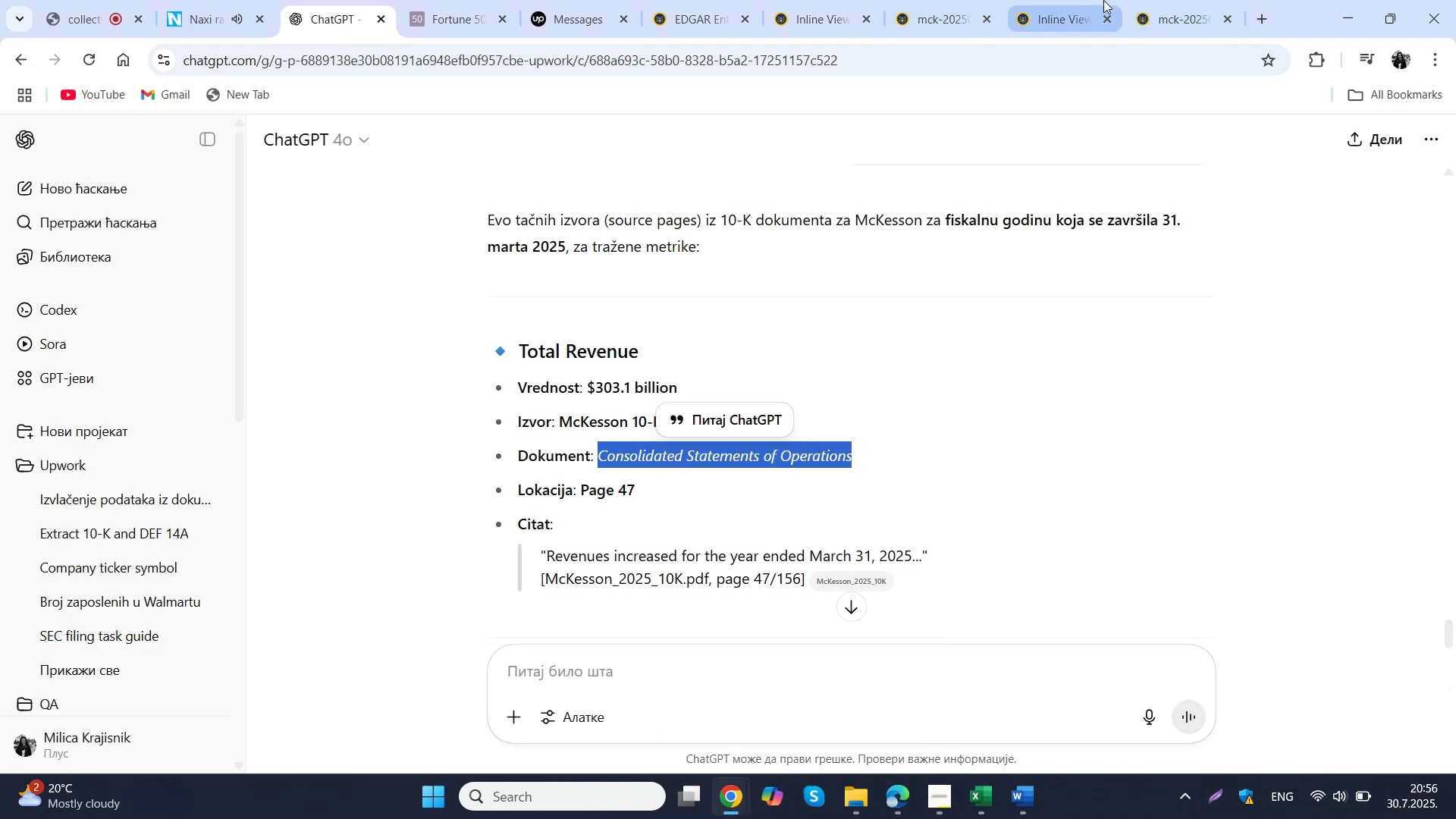 
left_click([1138, 0])
 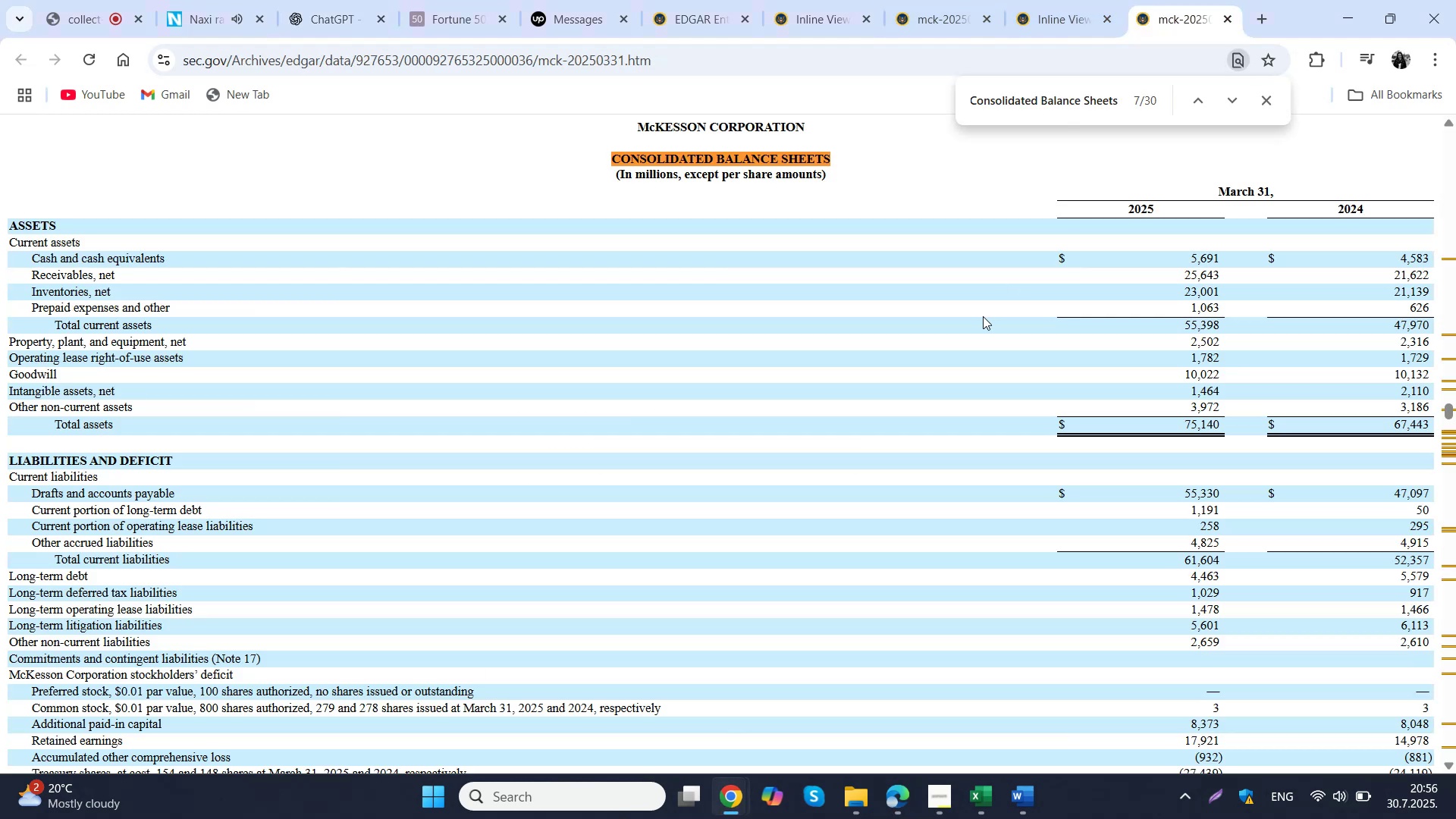 
key(Control+F)
 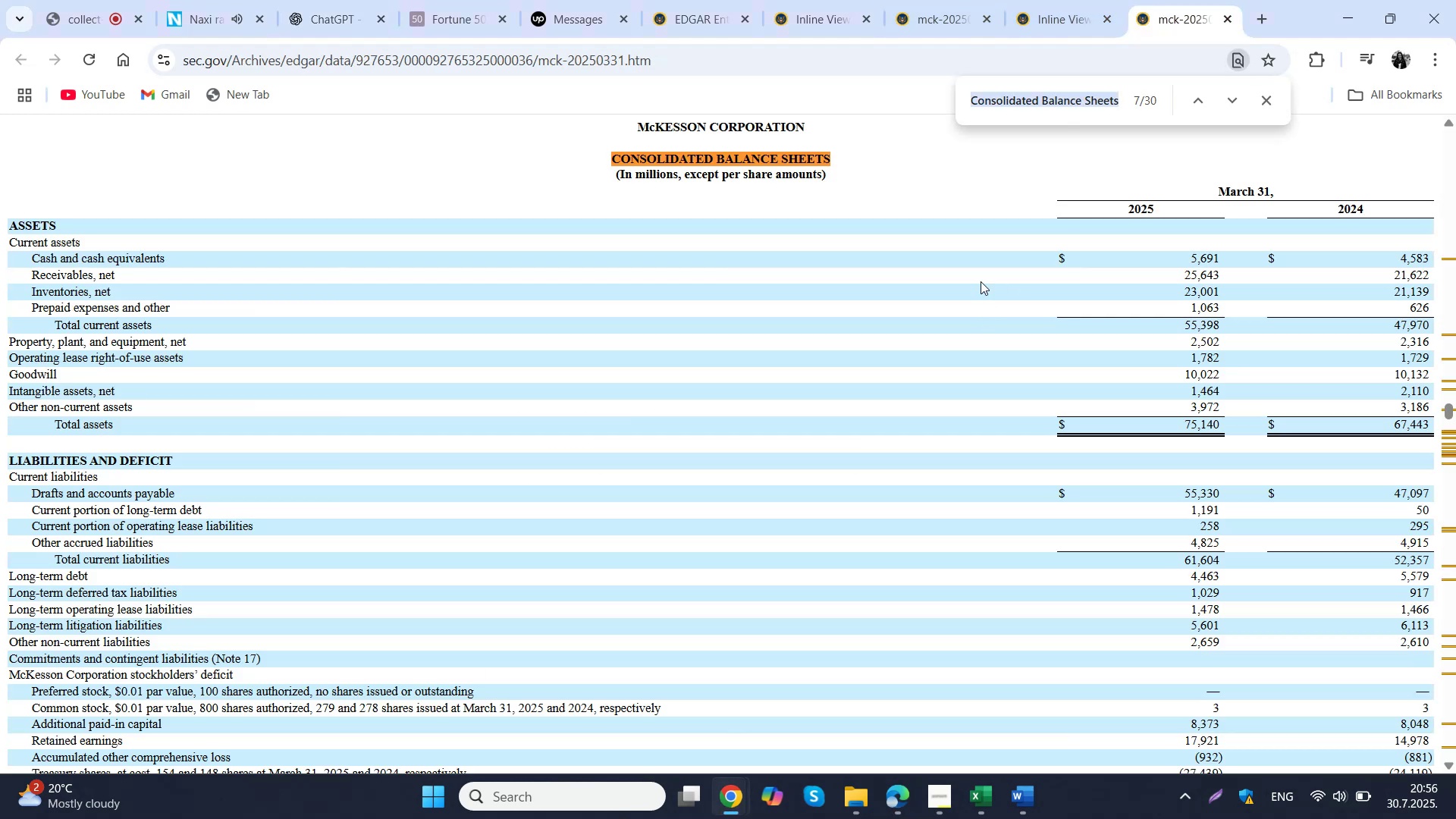 
key(Control+V)
 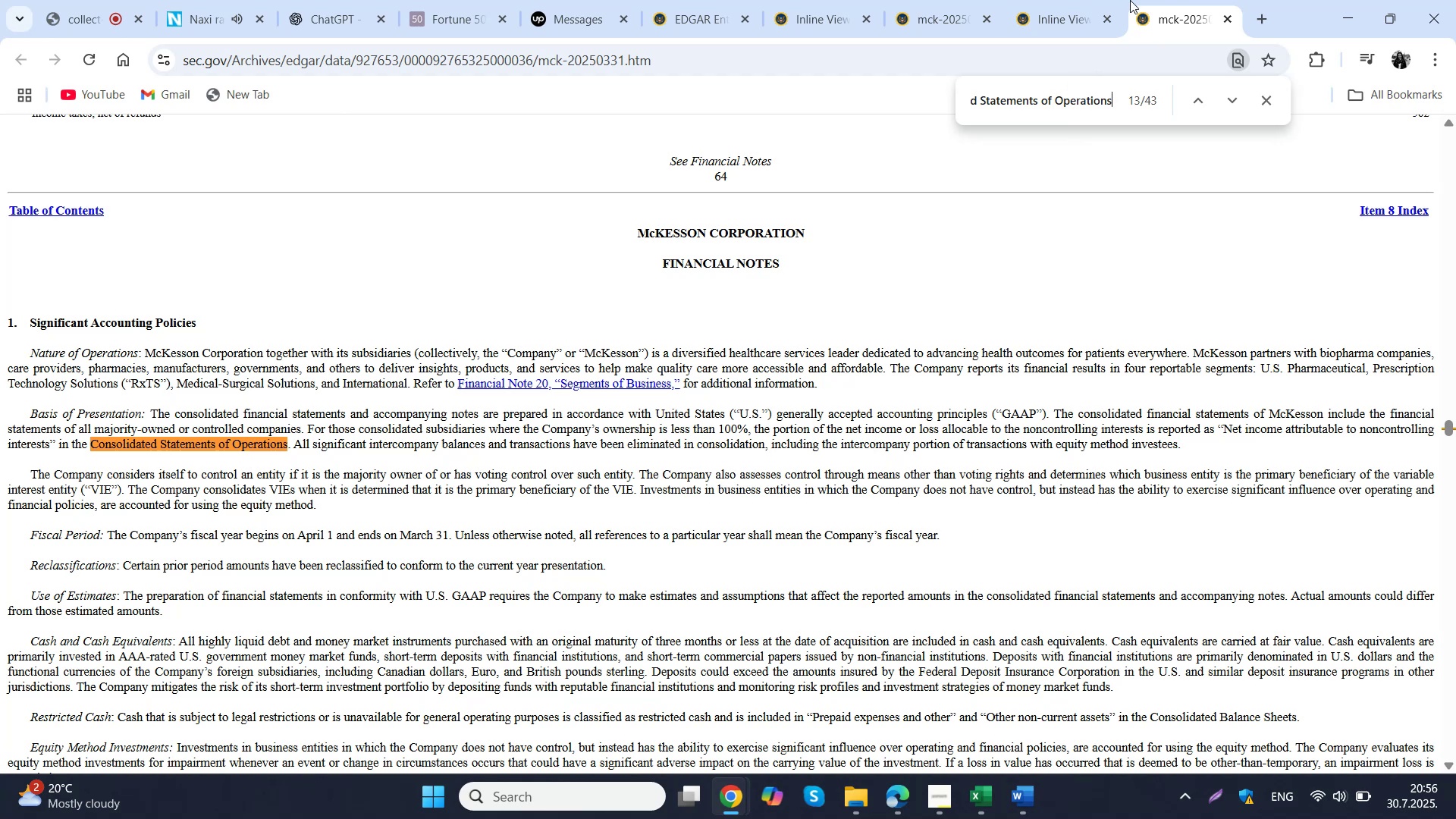 
left_click([1232, 102])
 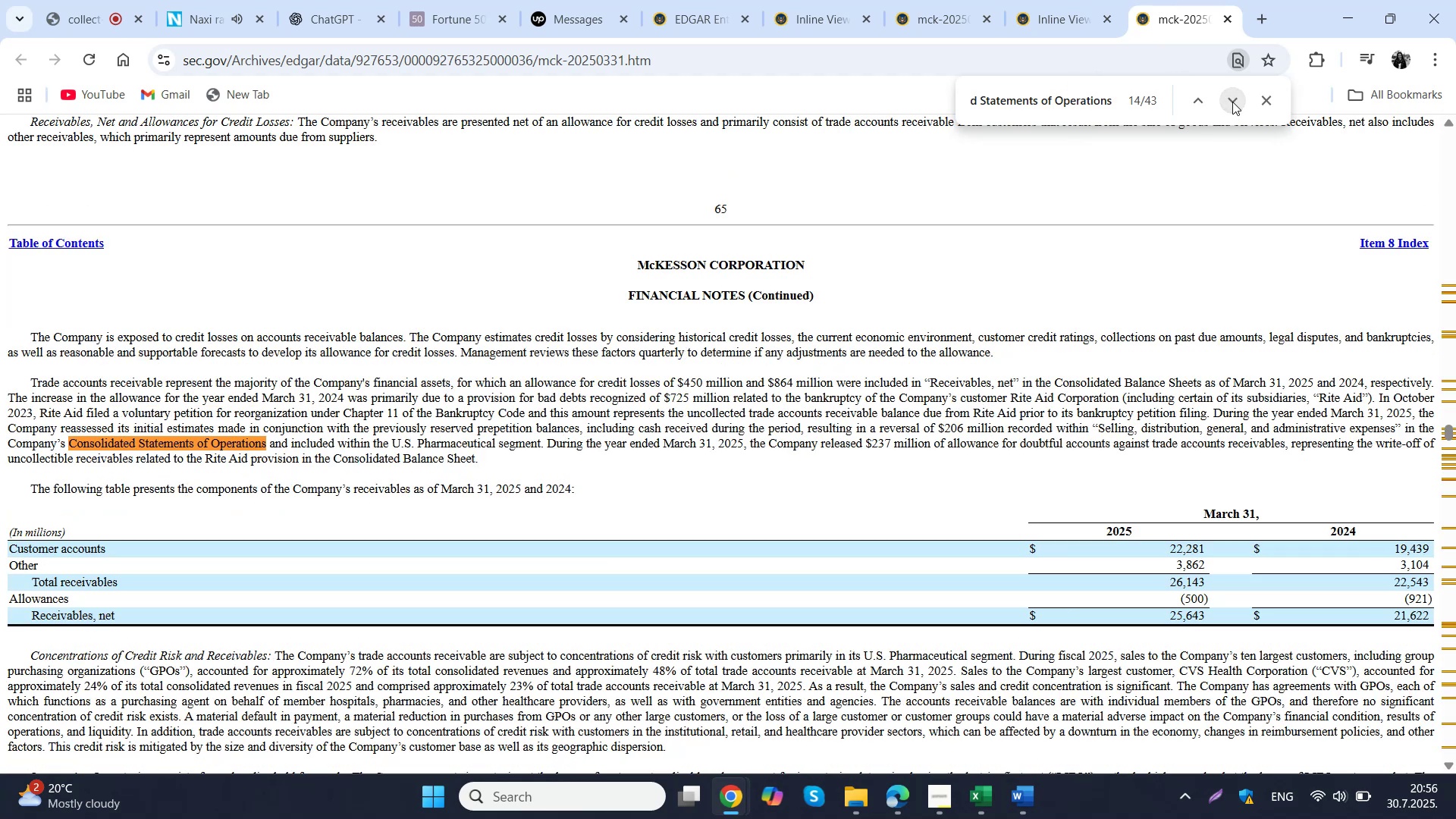 
left_click([1232, 102])
 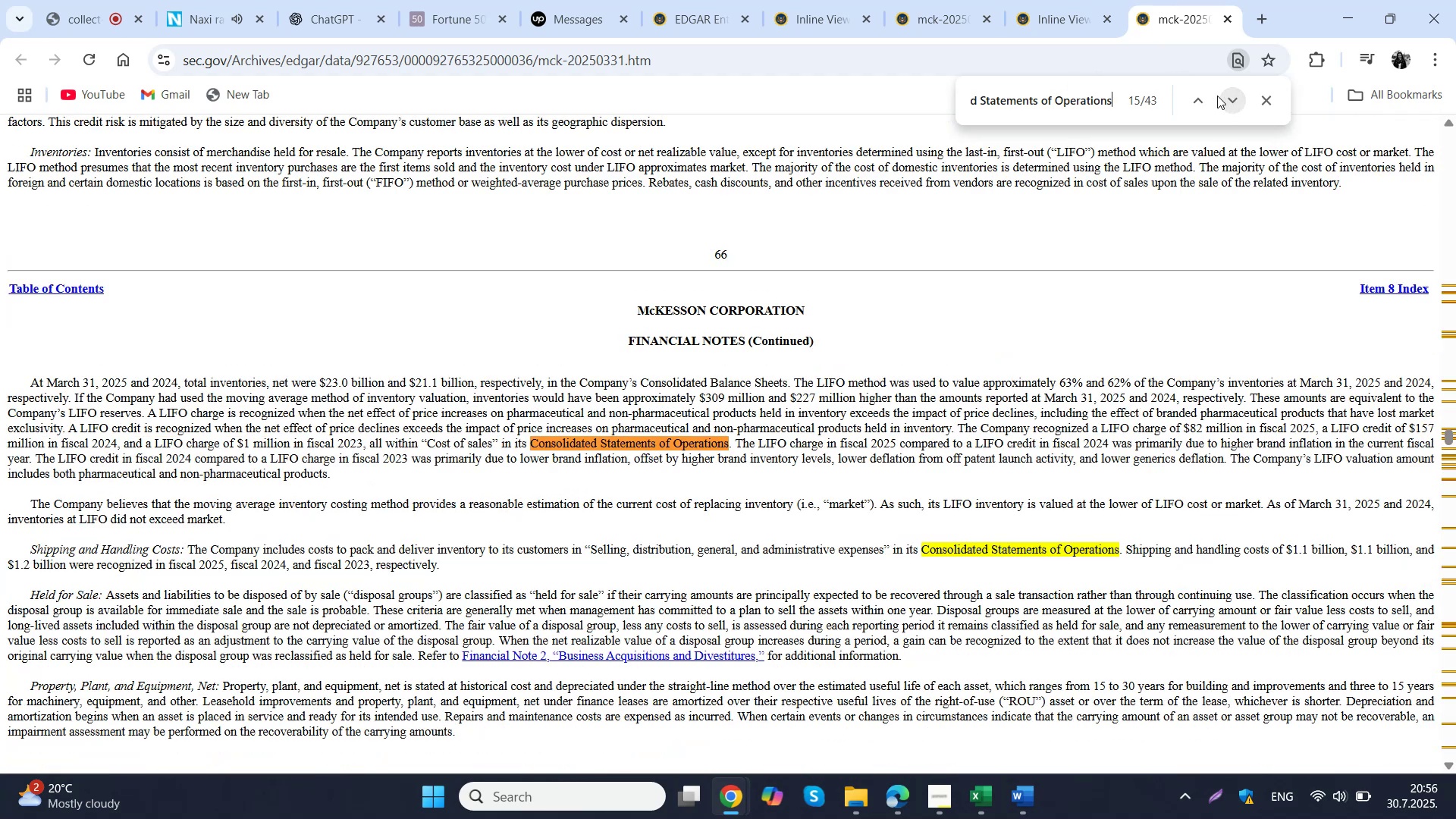 
left_click([1200, 101])
 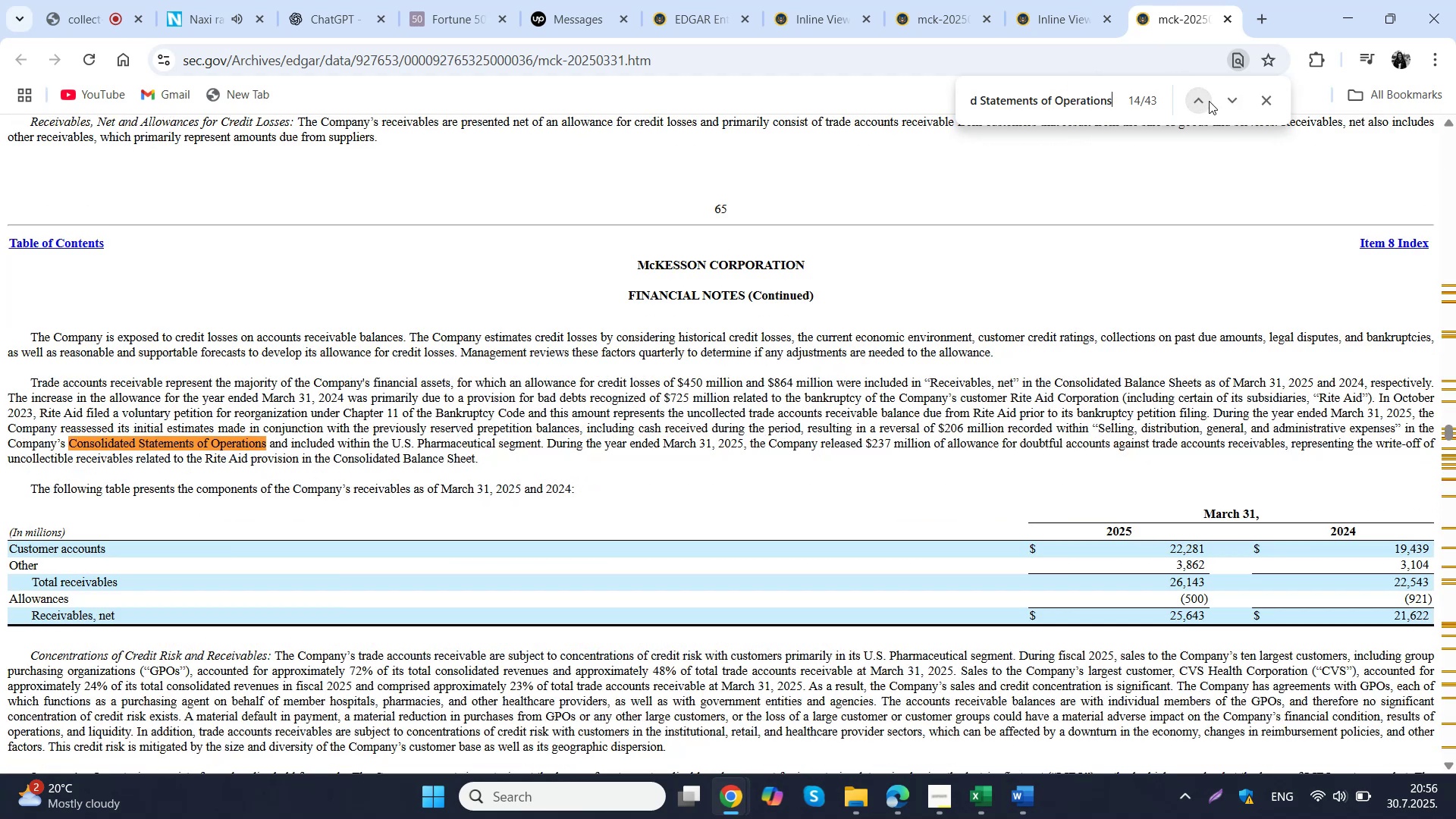 
double_click([1241, 96])
 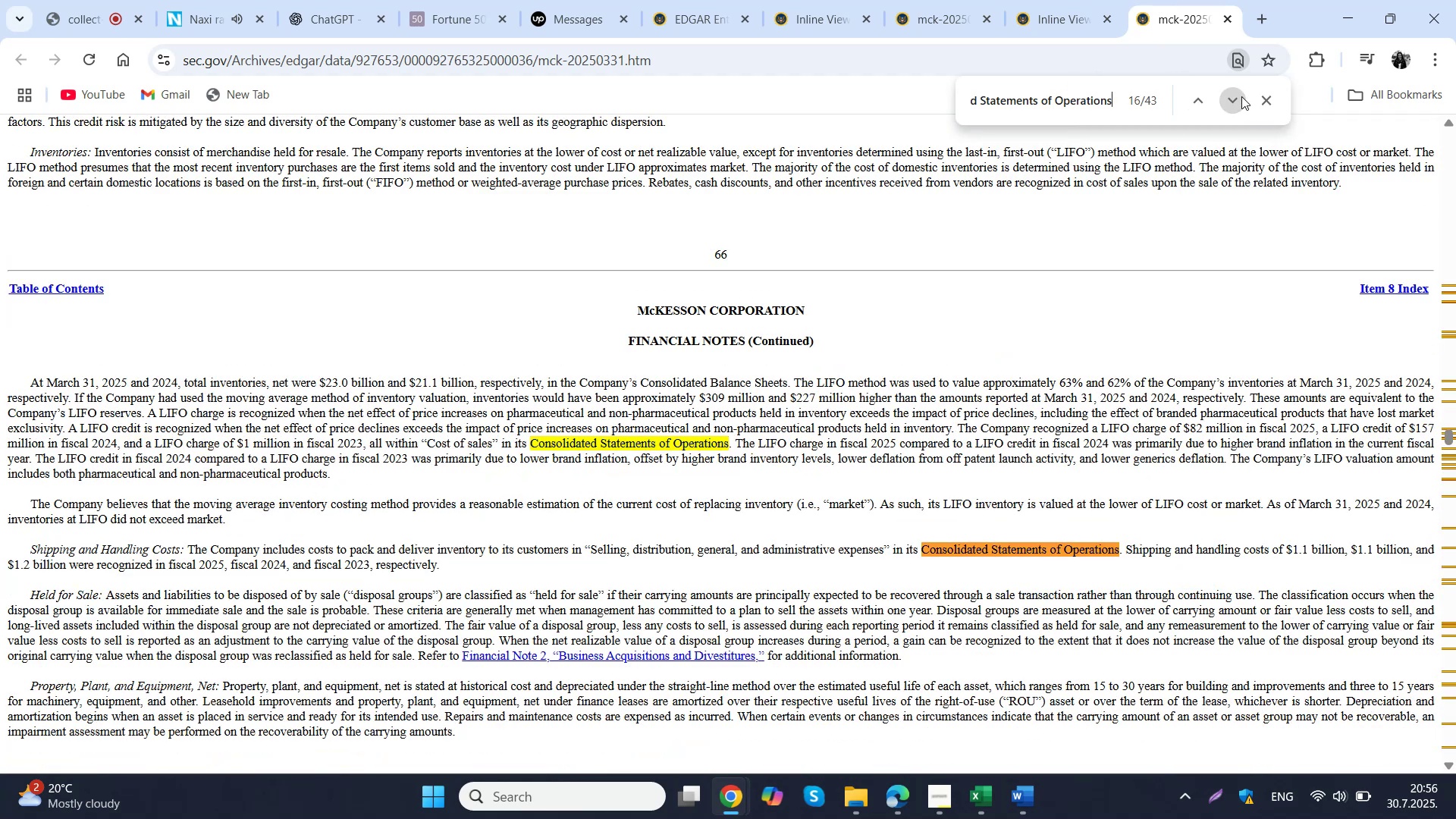 
triple_click([1241, 96])
 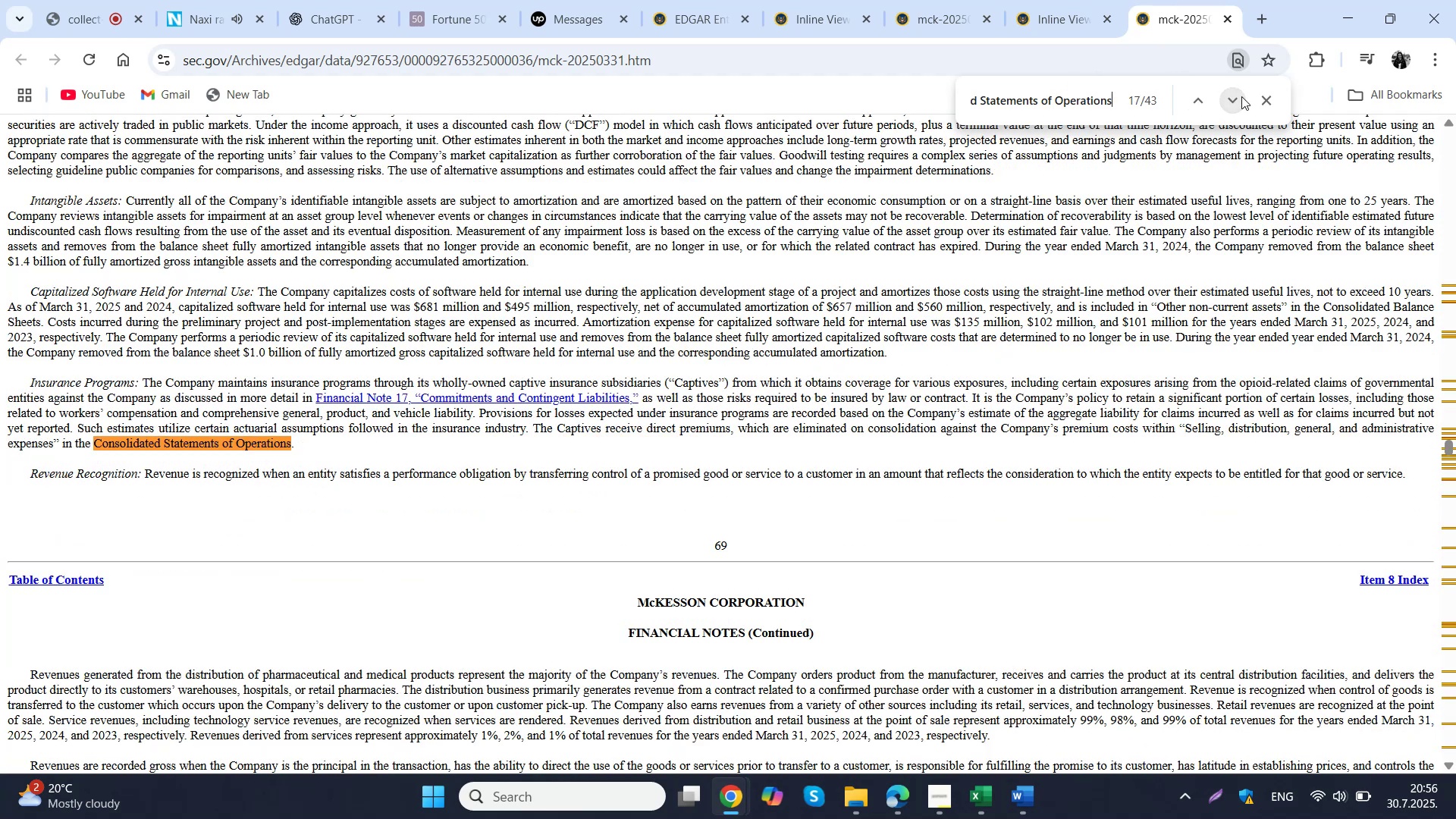 
left_click([1241, 96])
 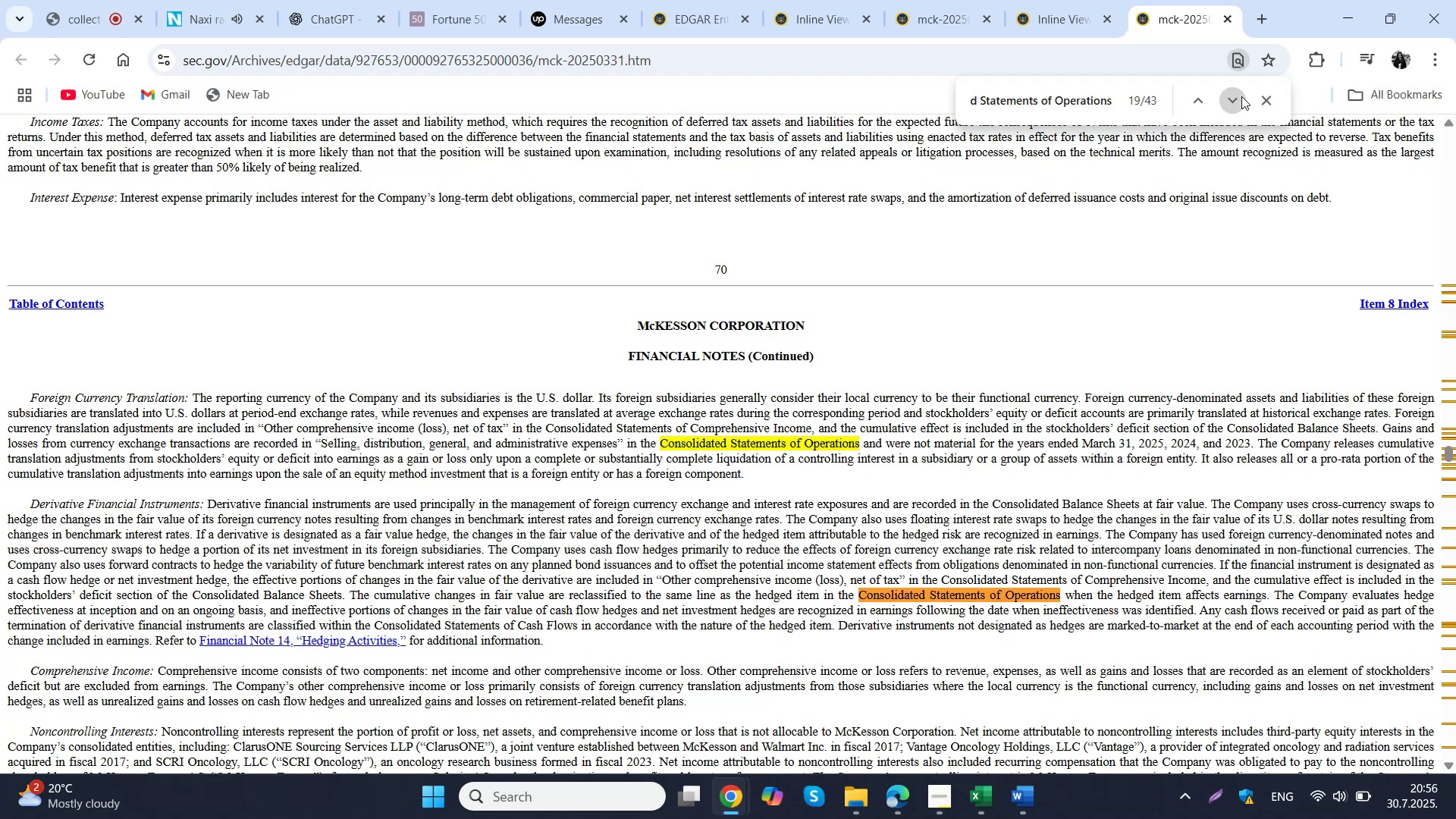 
double_click([1241, 96])
 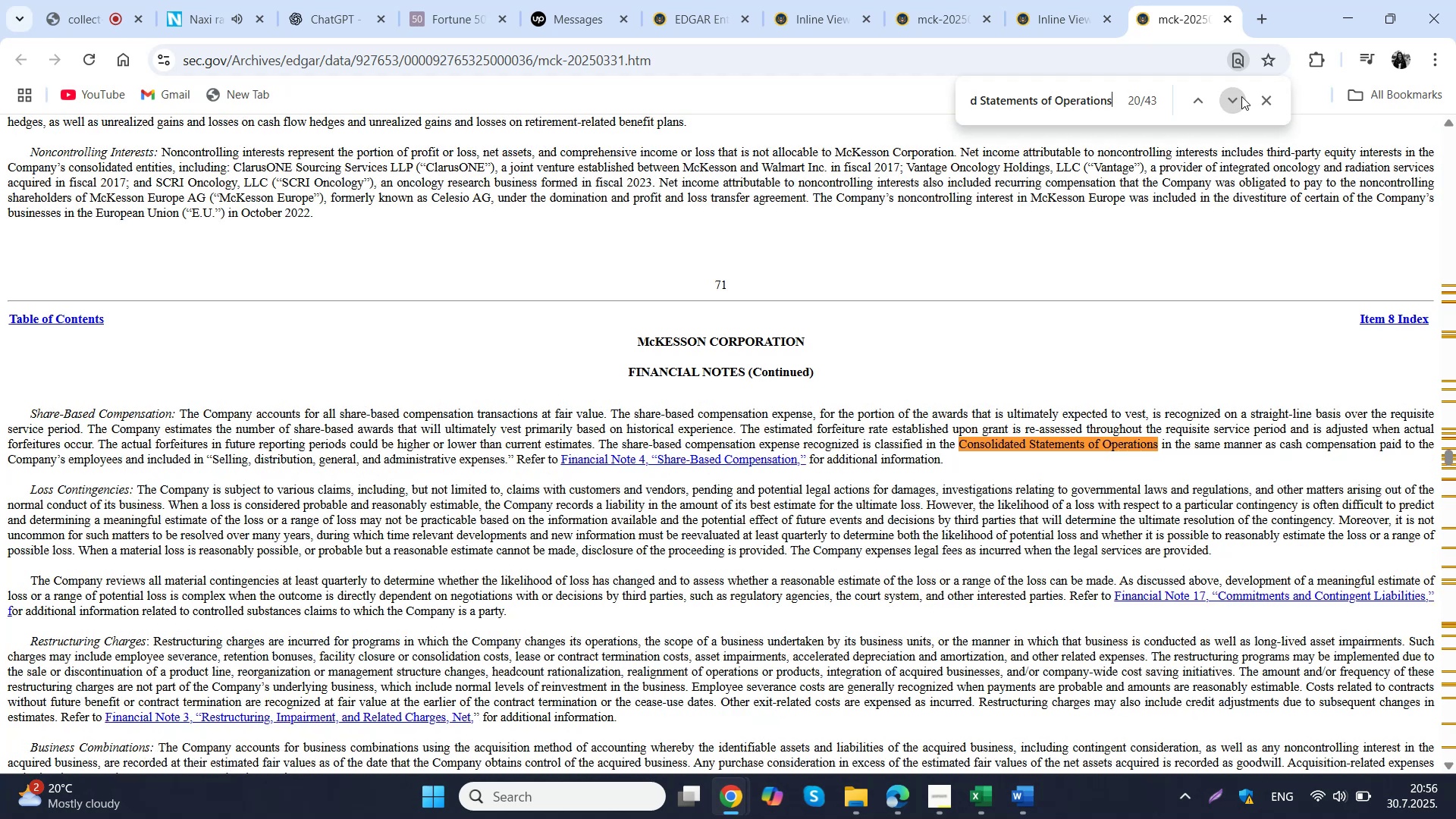 
triple_click([1241, 96])
 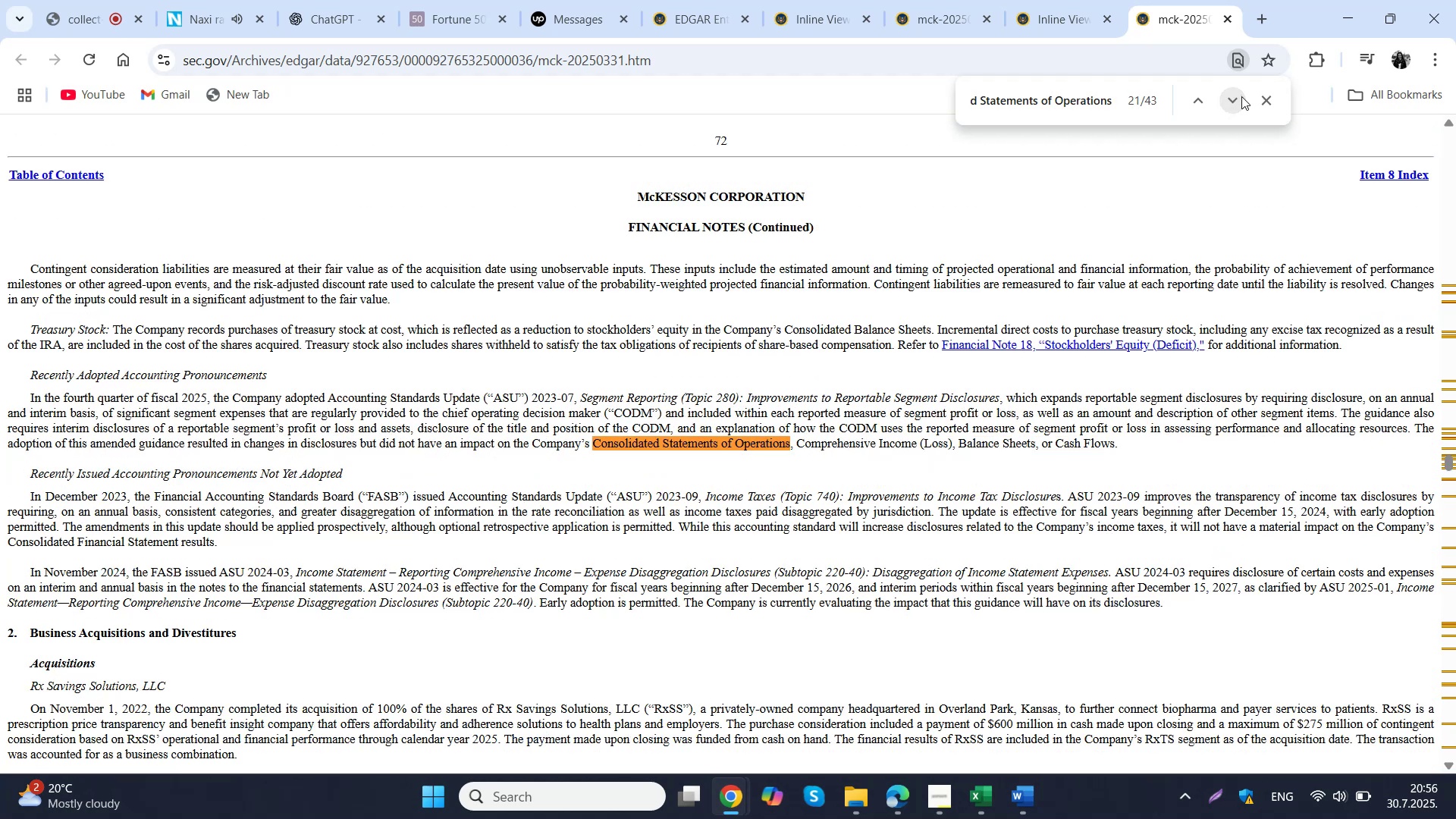 
triple_click([1241, 96])
 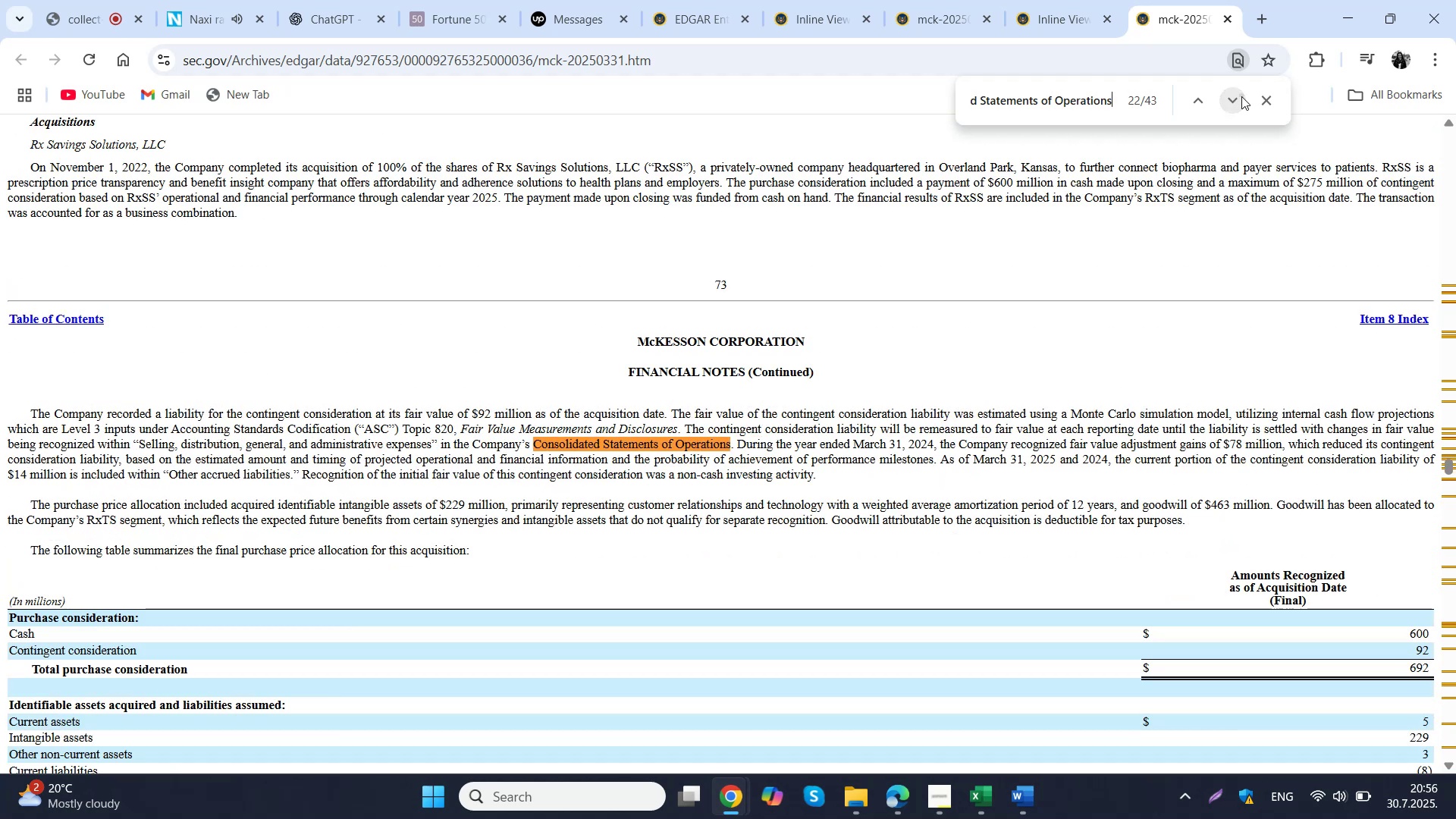 
triple_click([1241, 96])
 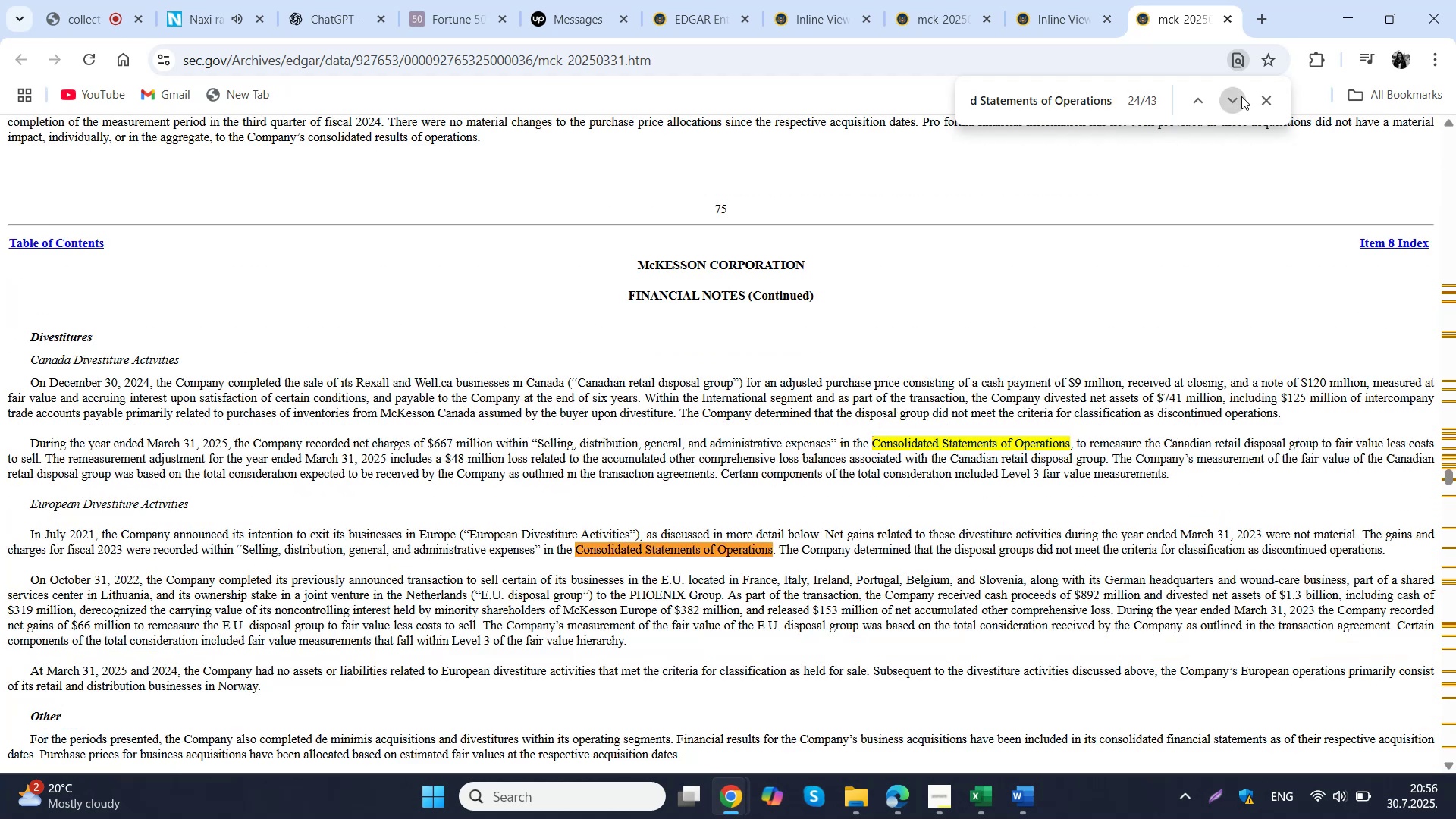 
double_click([1241, 96])
 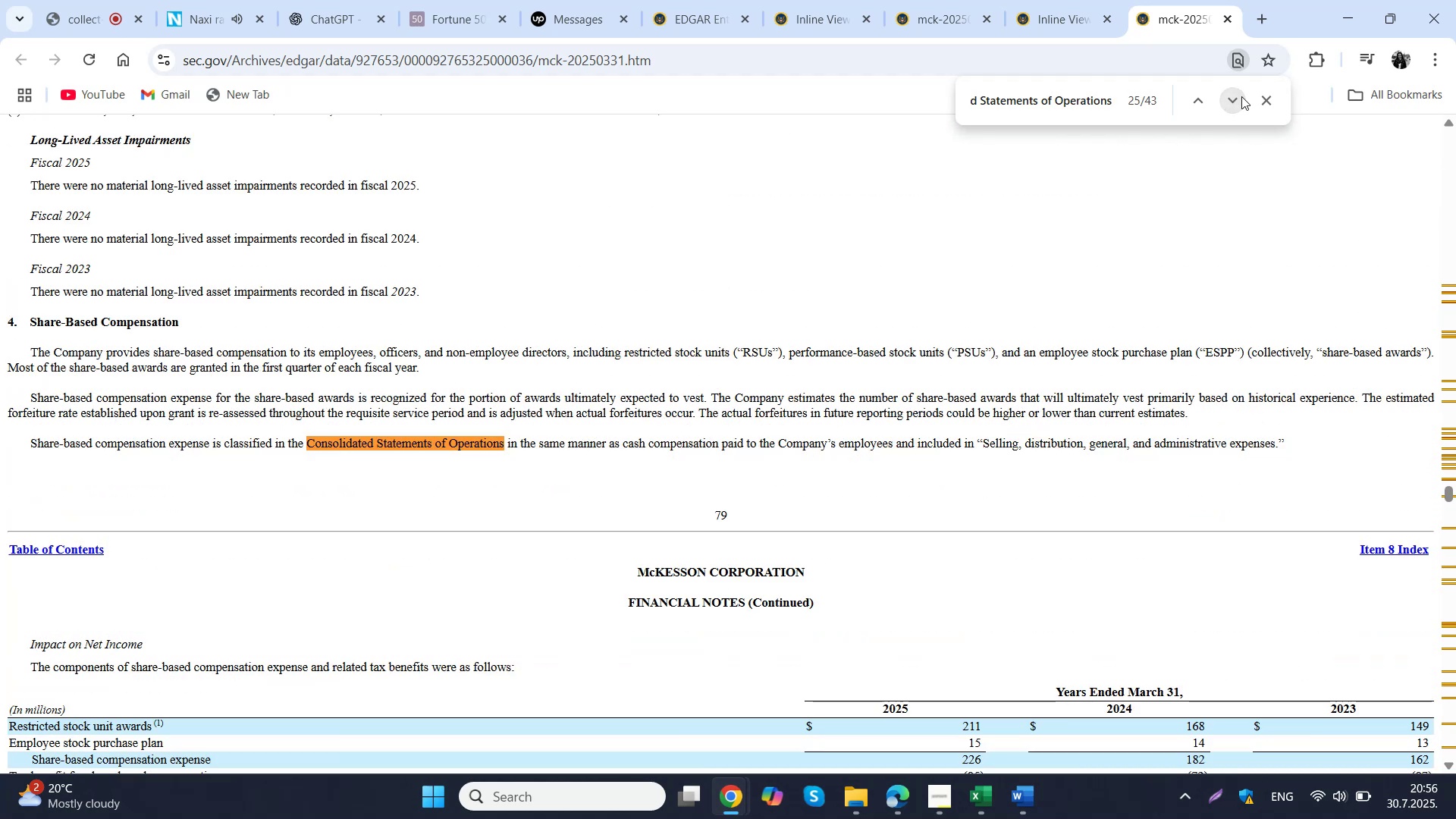 
left_click([1241, 96])
 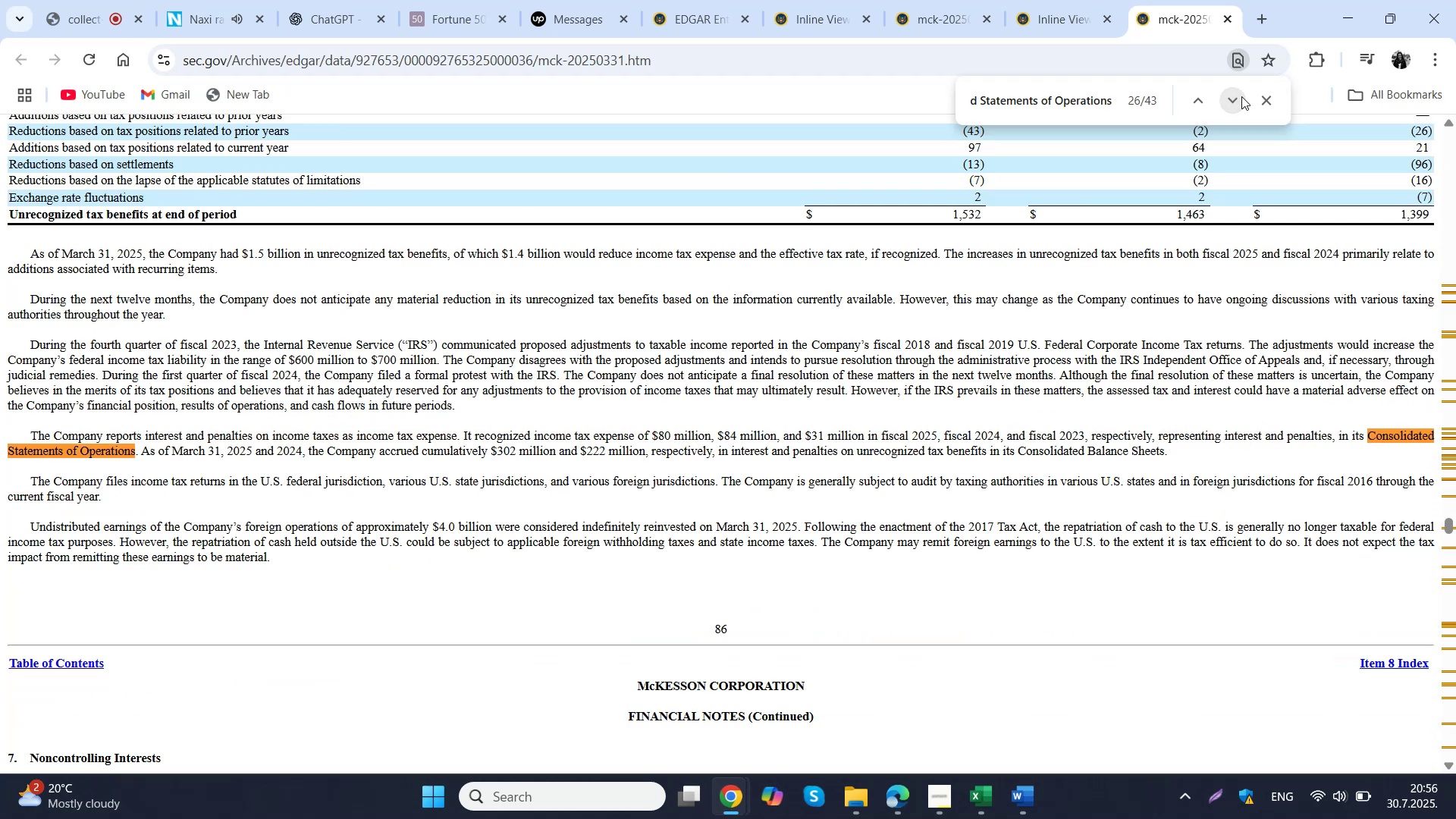 
scroll: coordinate [1071, 297], scroll_direction: up, amount: 2.0
 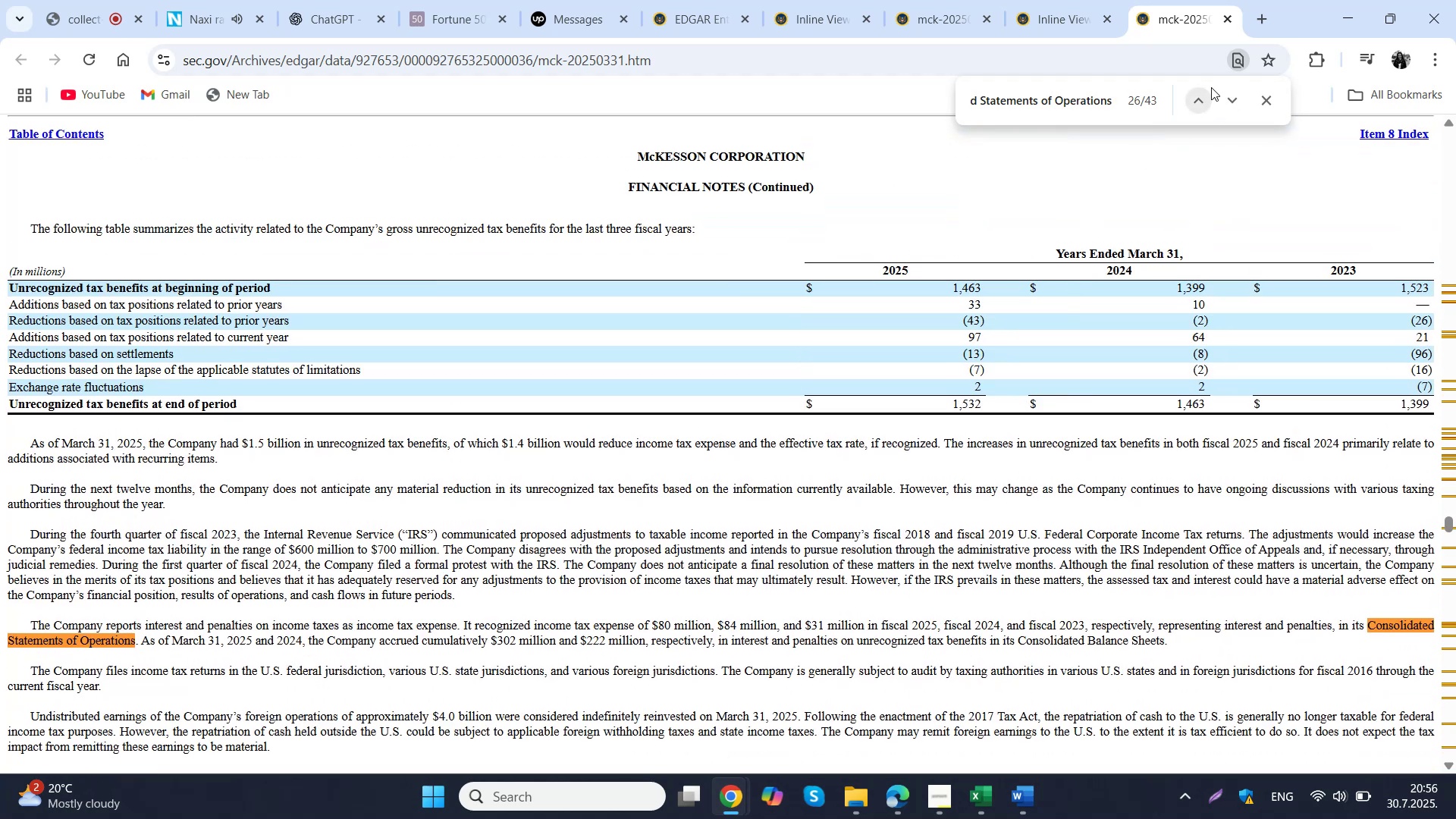 
double_click([1228, 90])
 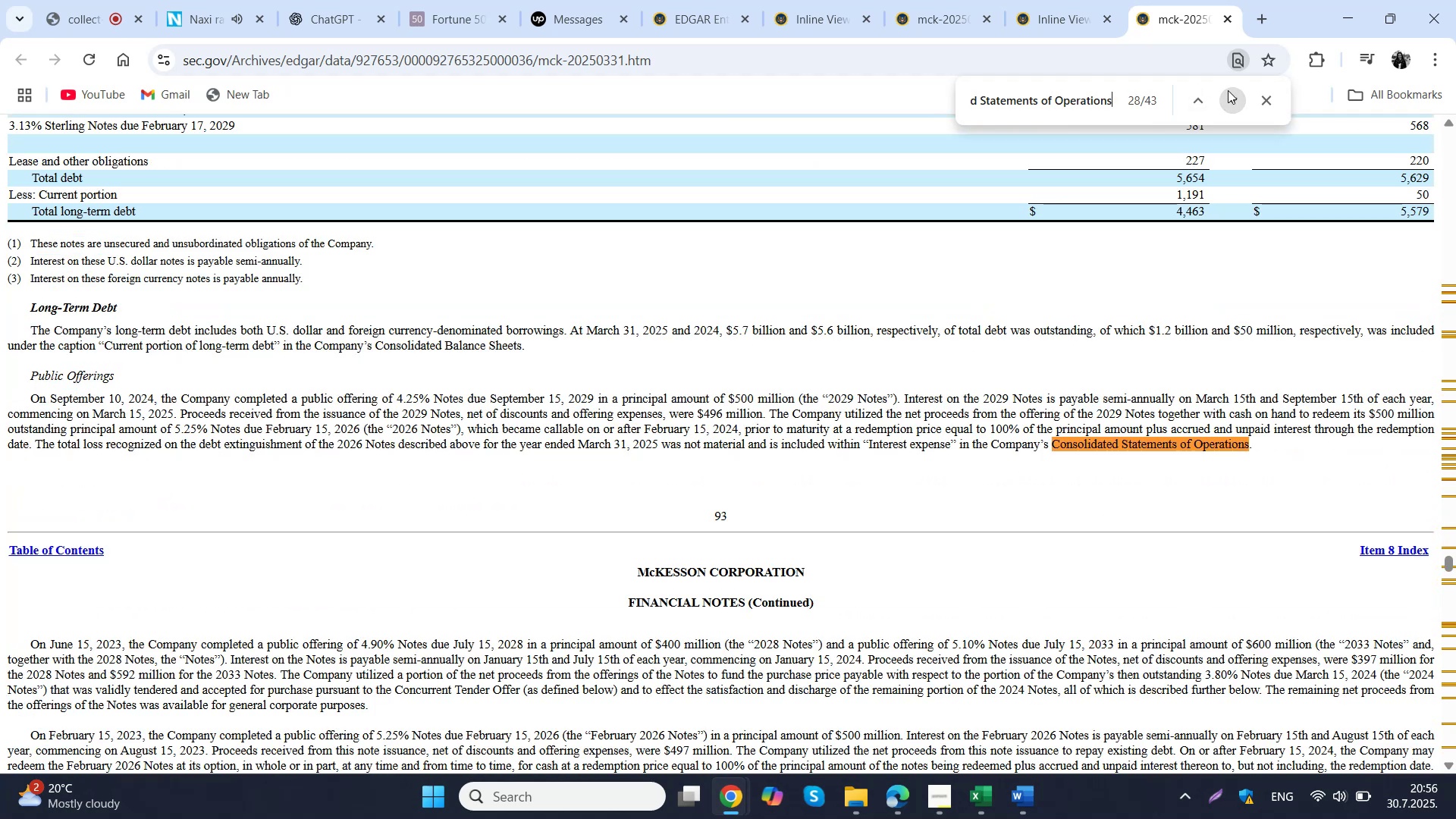 
triple_click([1228, 90])
 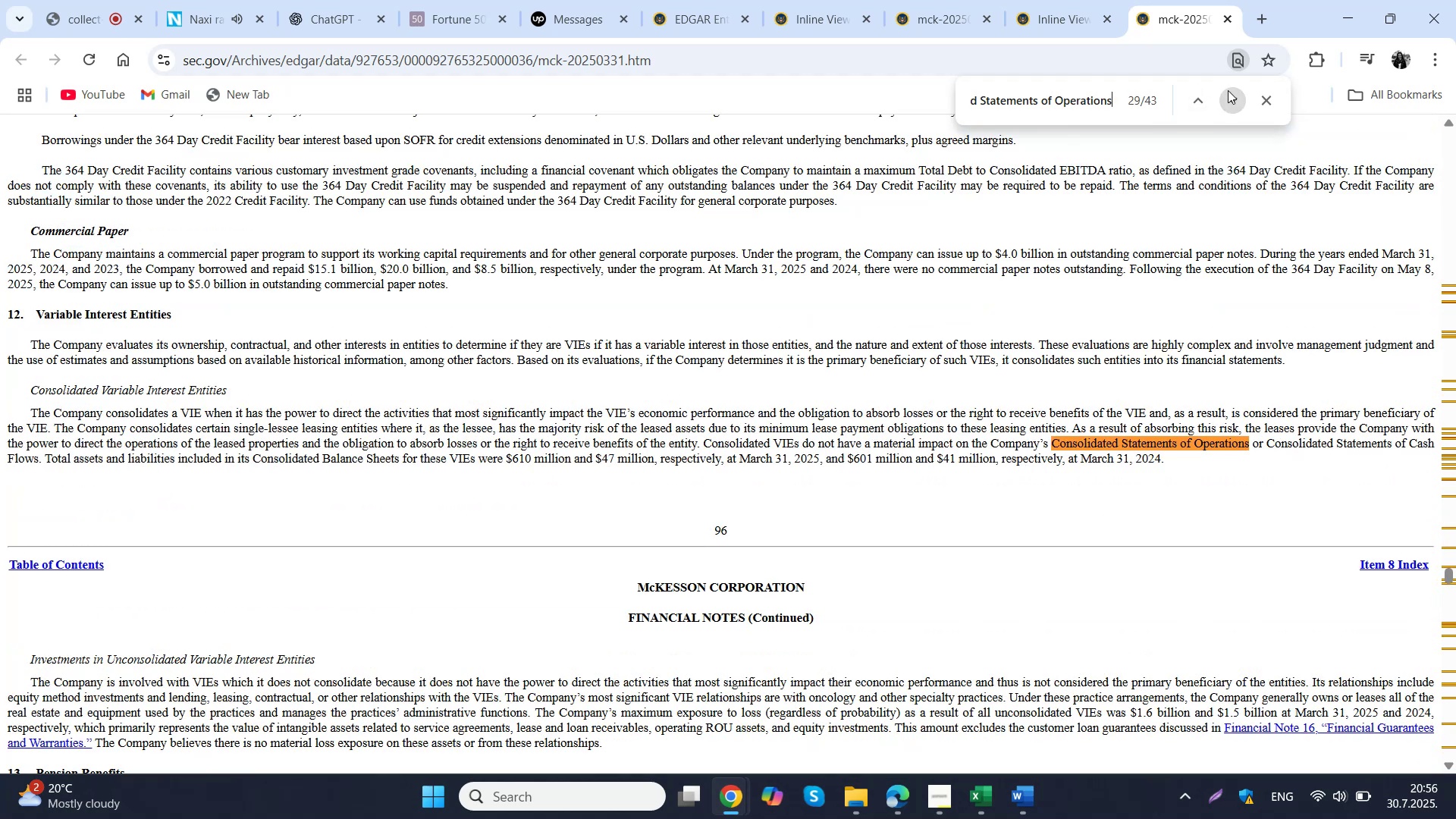 
triple_click([1228, 90])
 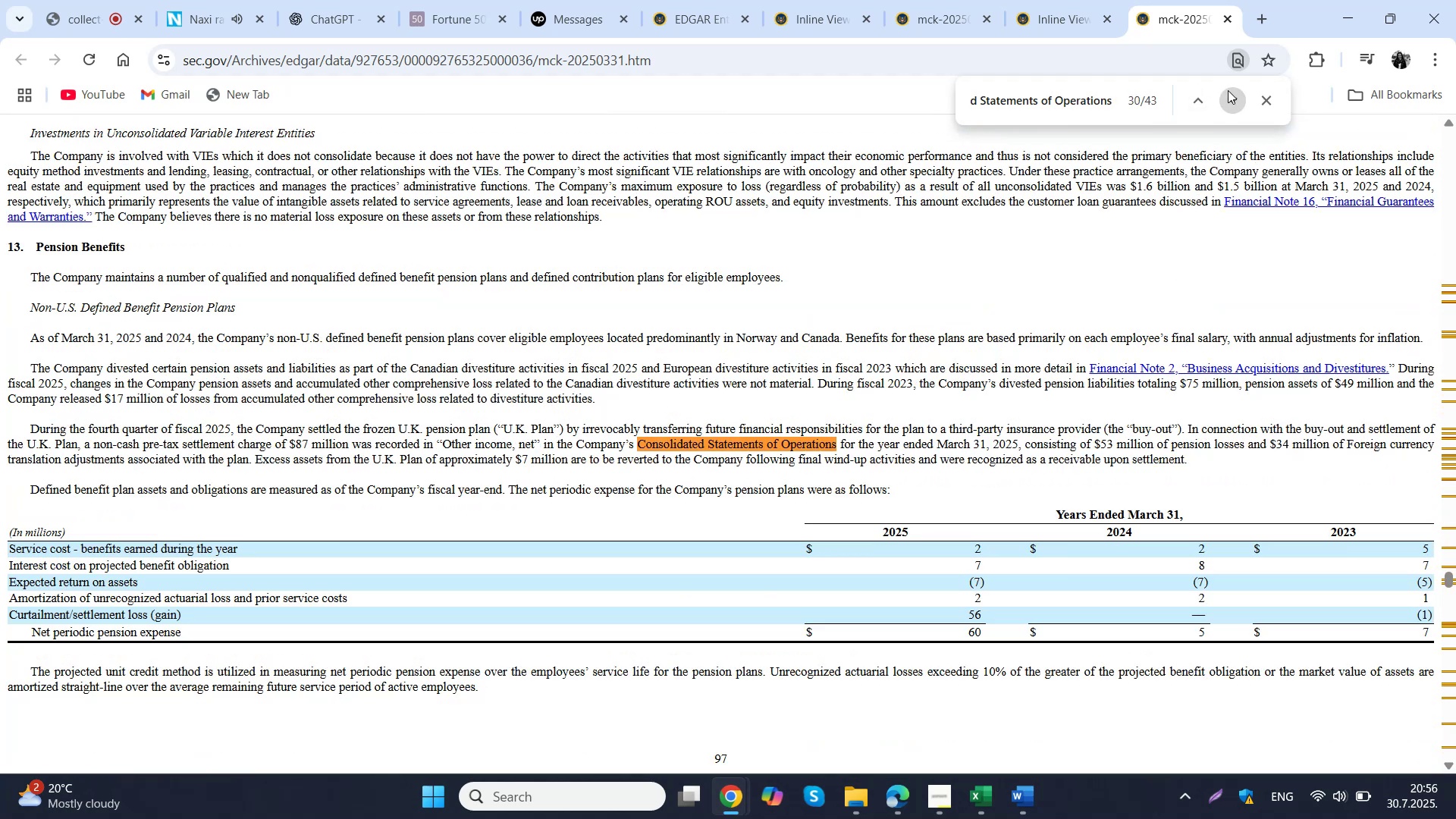 
triple_click([1228, 90])
 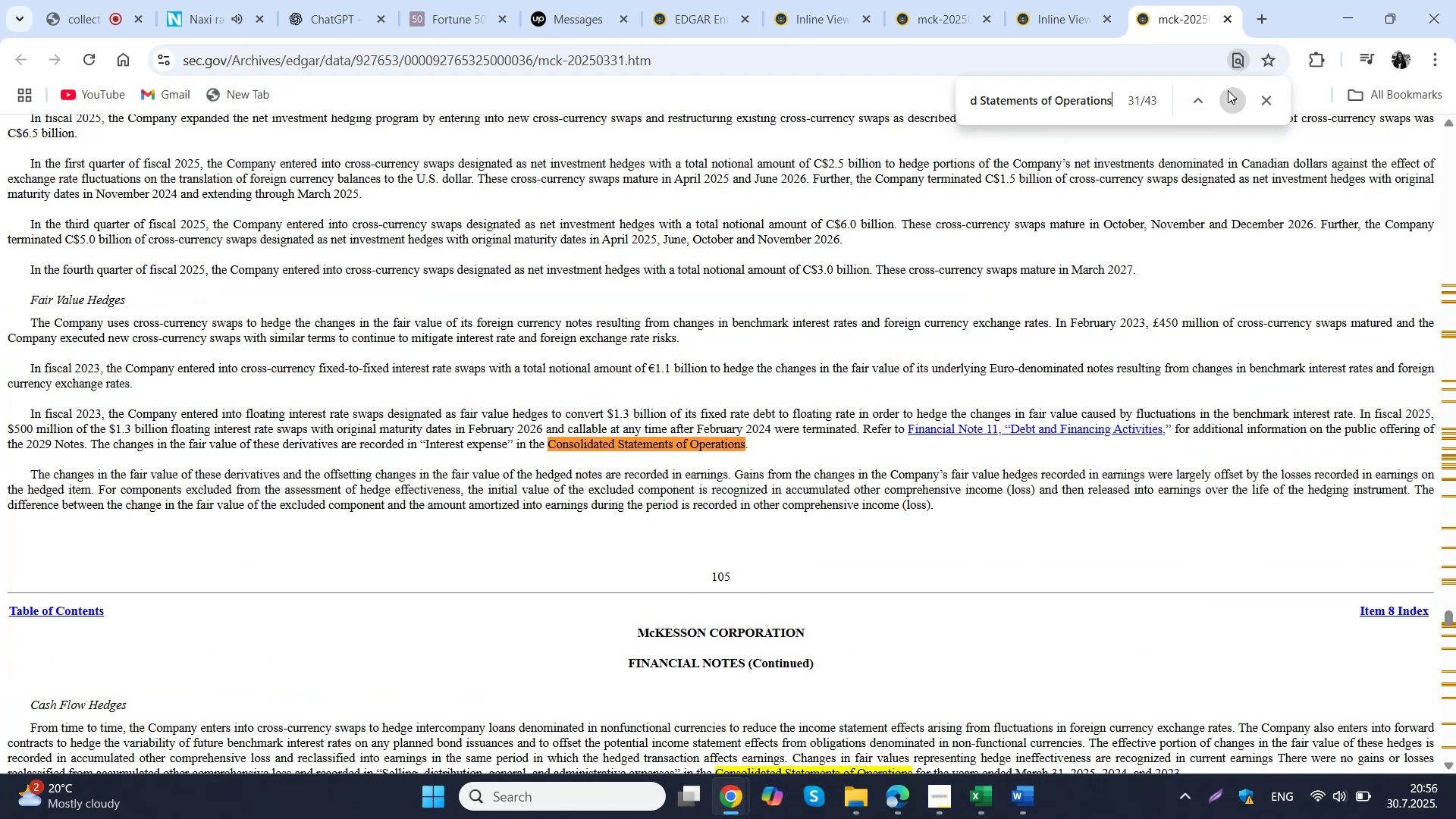 
triple_click([1228, 90])
 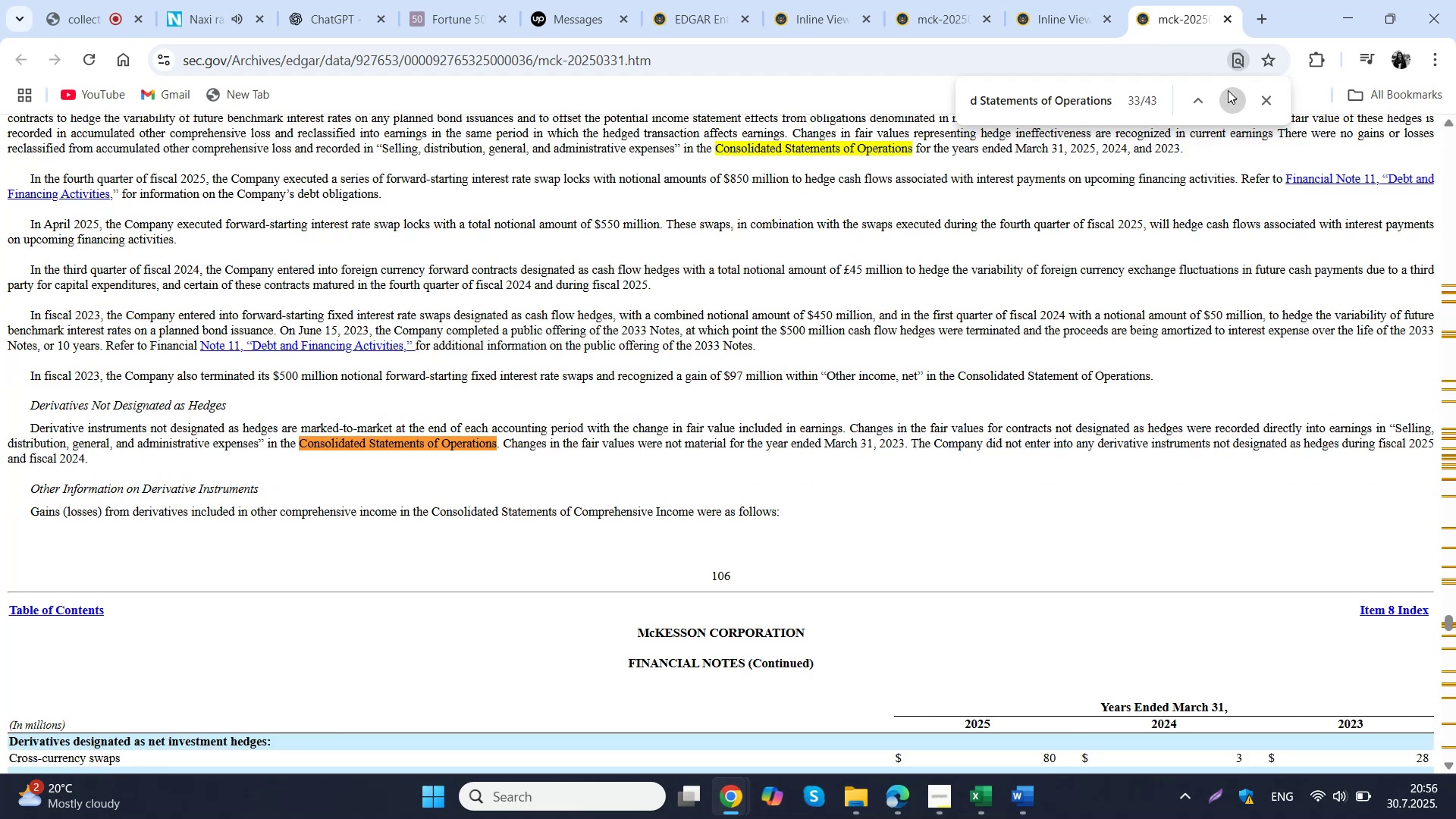 
double_click([1228, 90])
 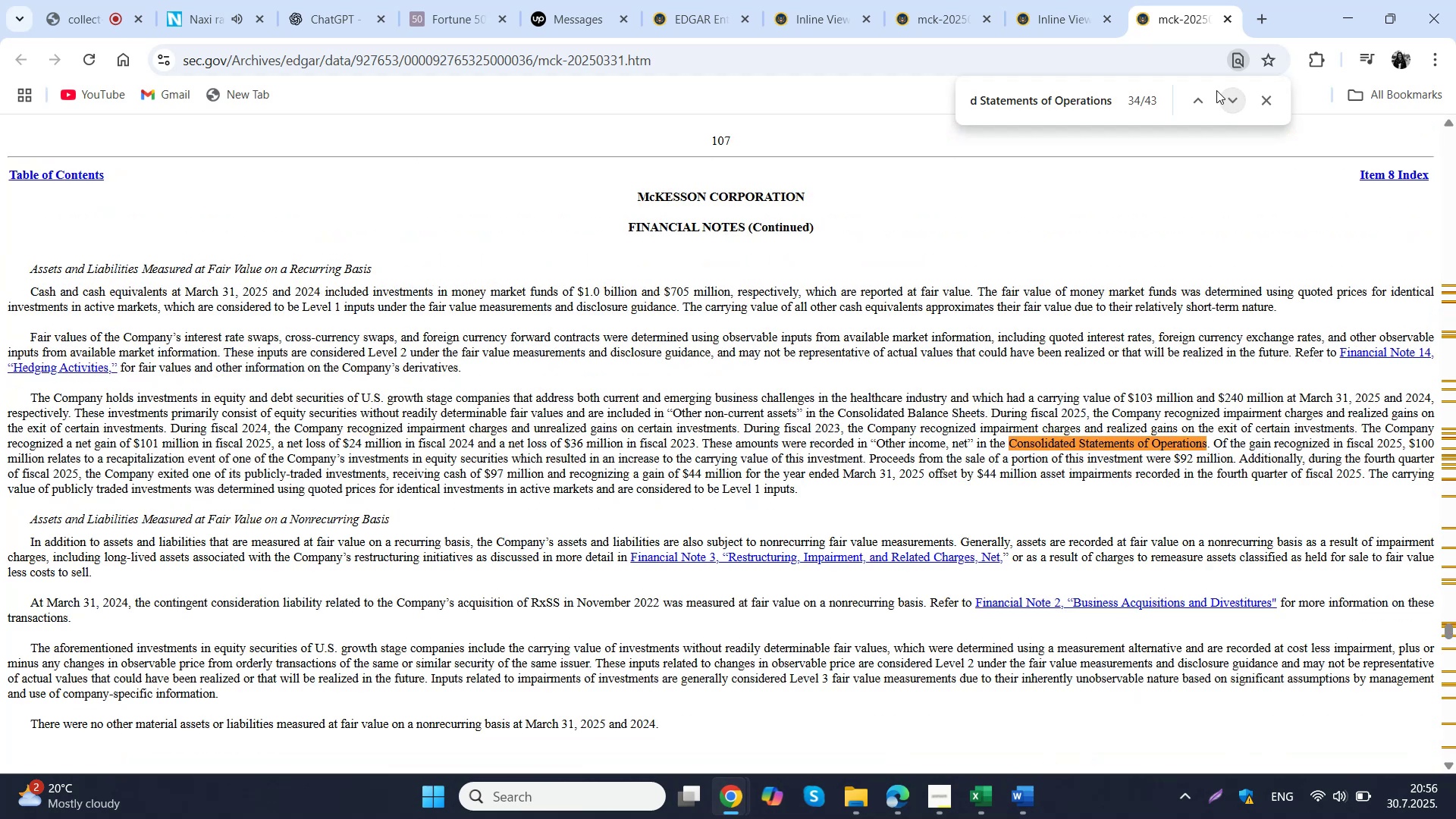 
left_click([1198, 103])
 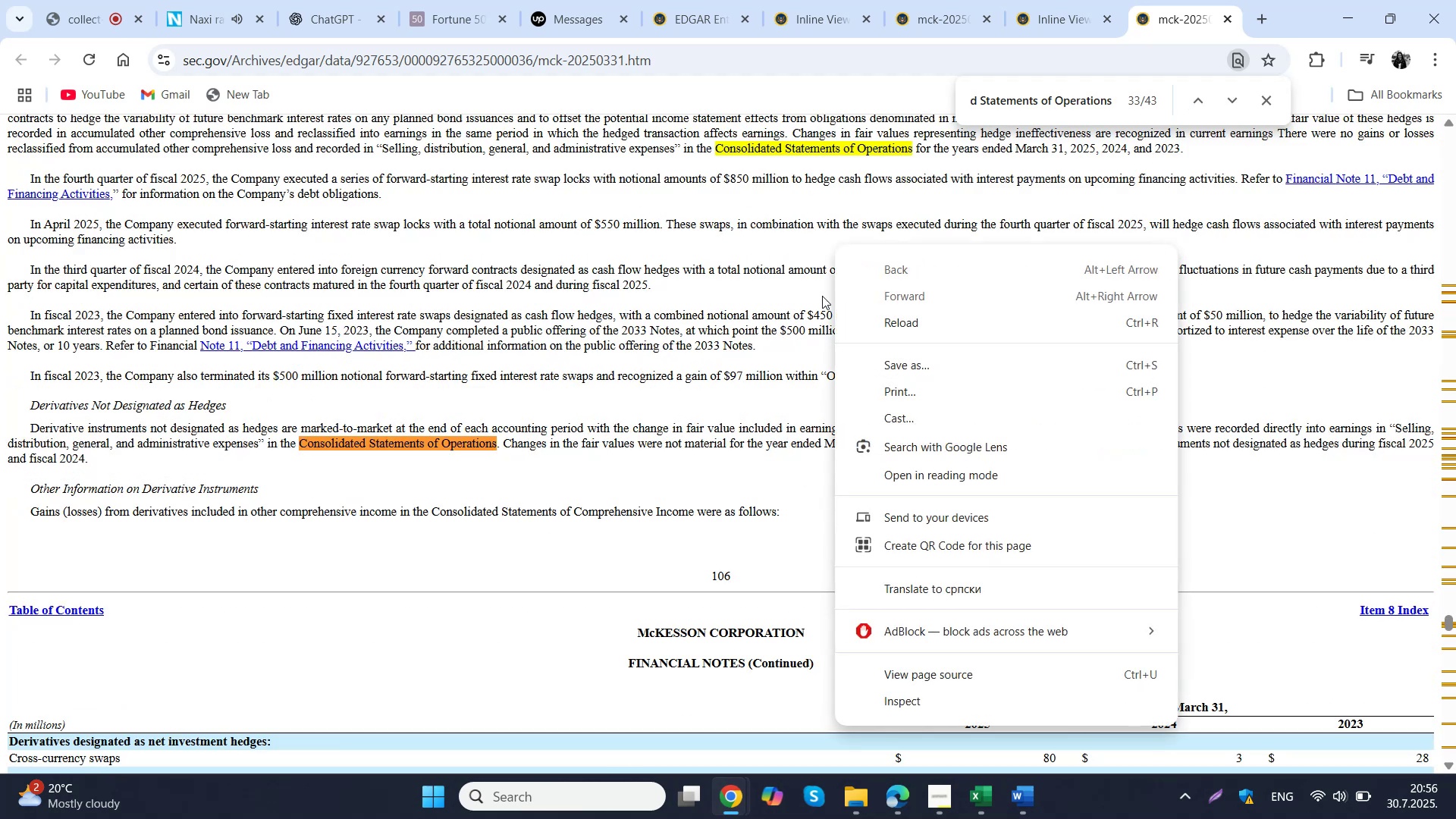 
left_click([683, 296])
 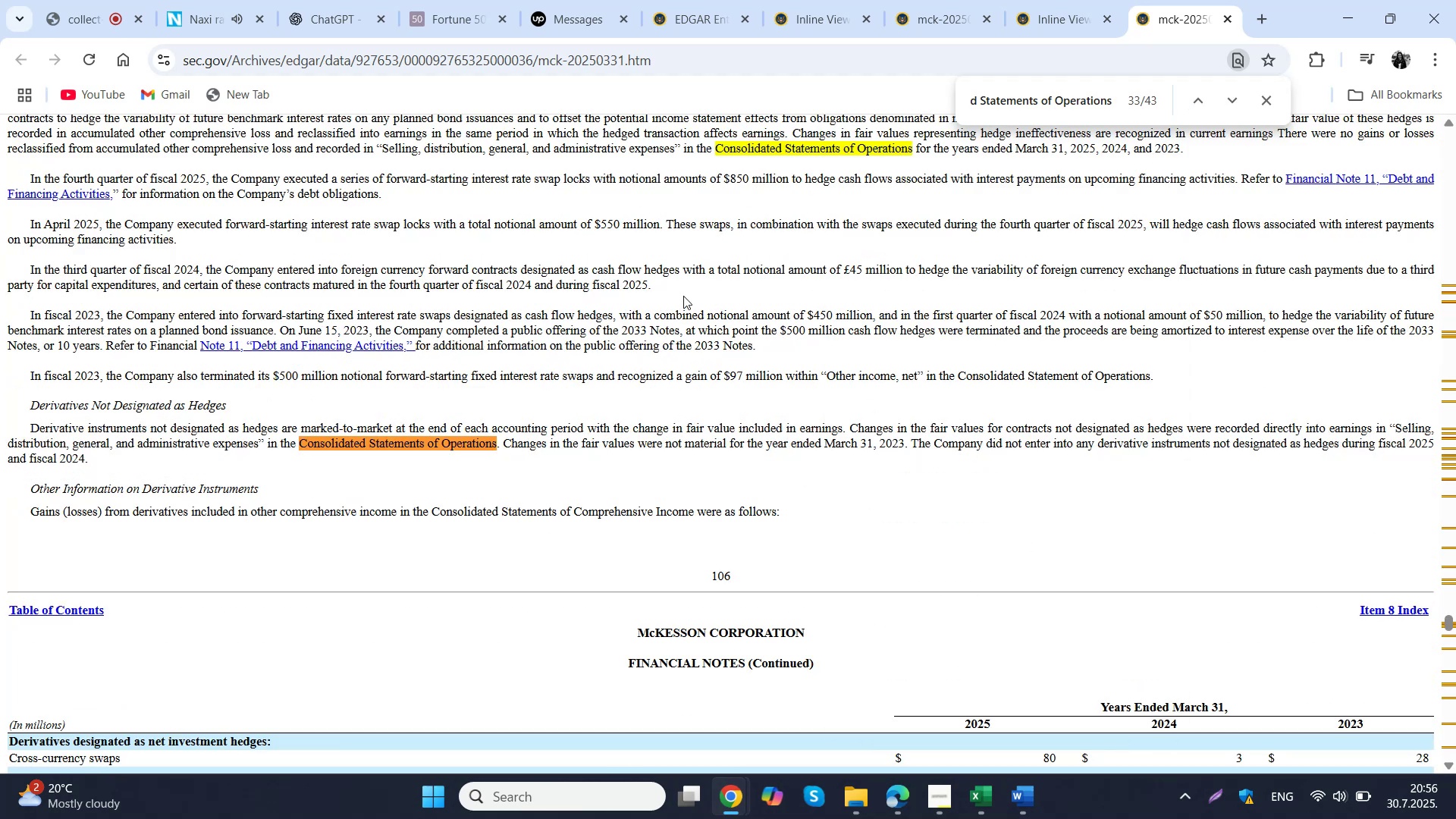 
scroll: coordinate [691, 290], scroll_direction: down, amount: 7.0
 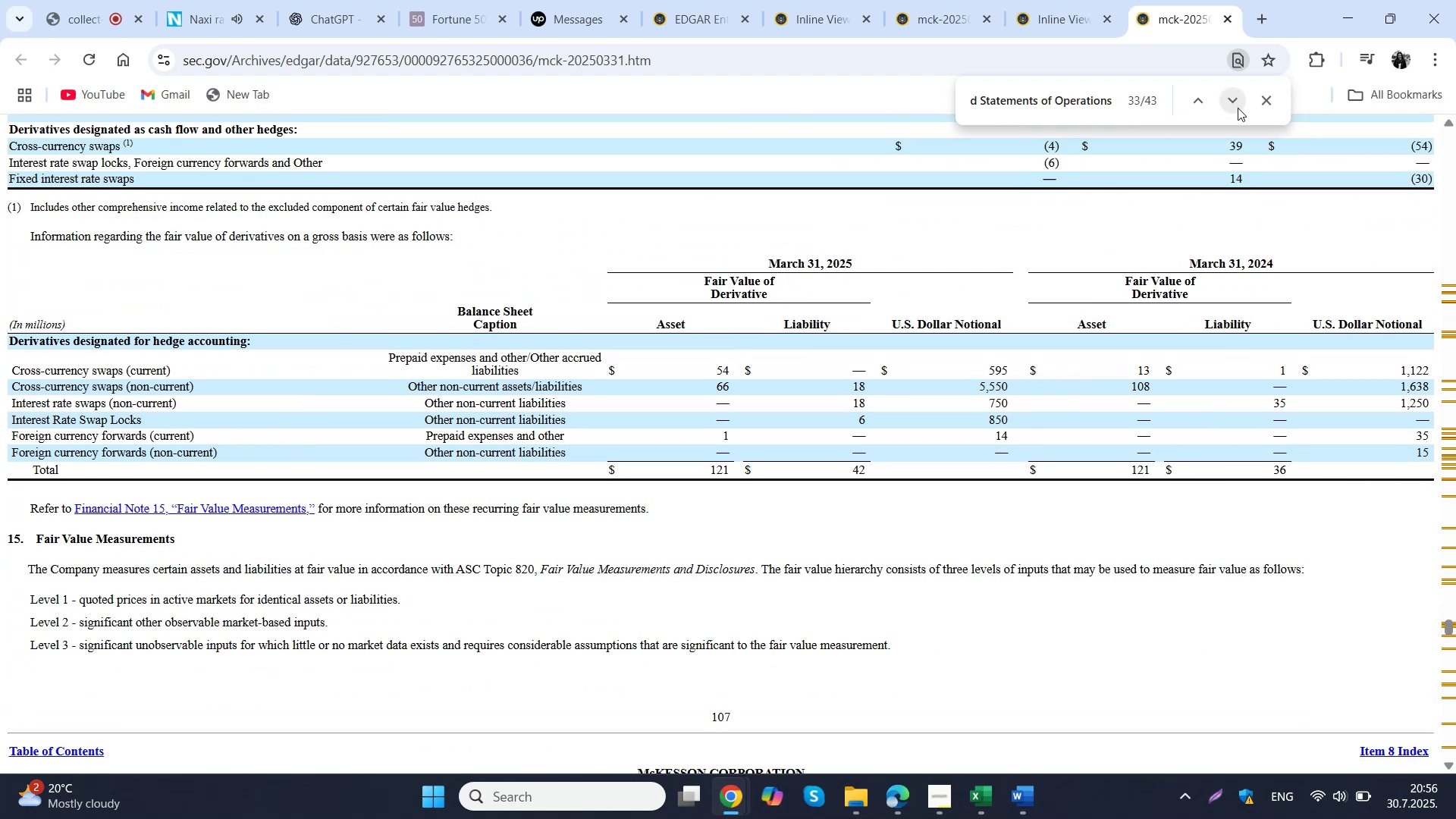 
double_click([1238, 108])
 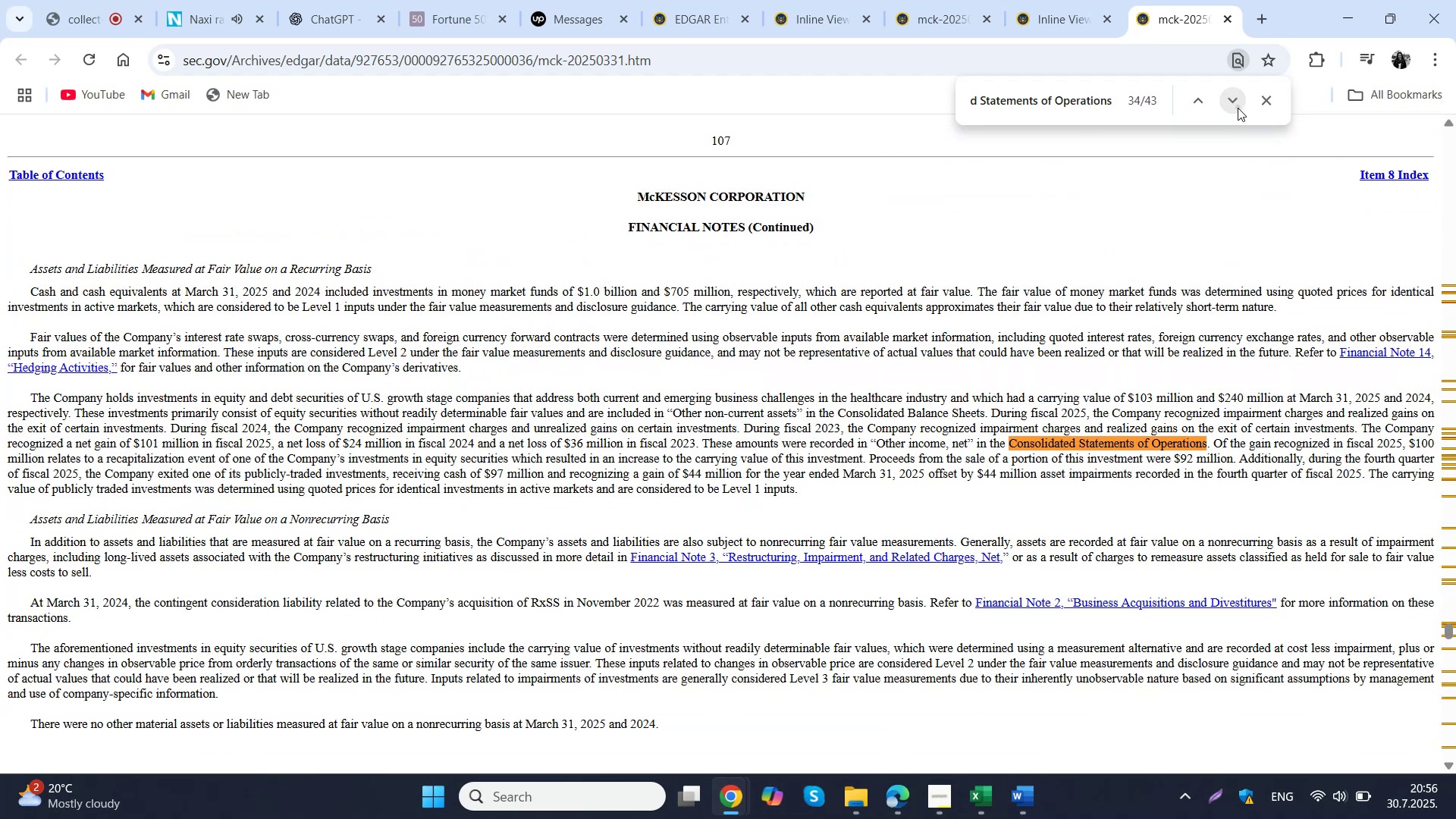 
triple_click([1238, 108])
 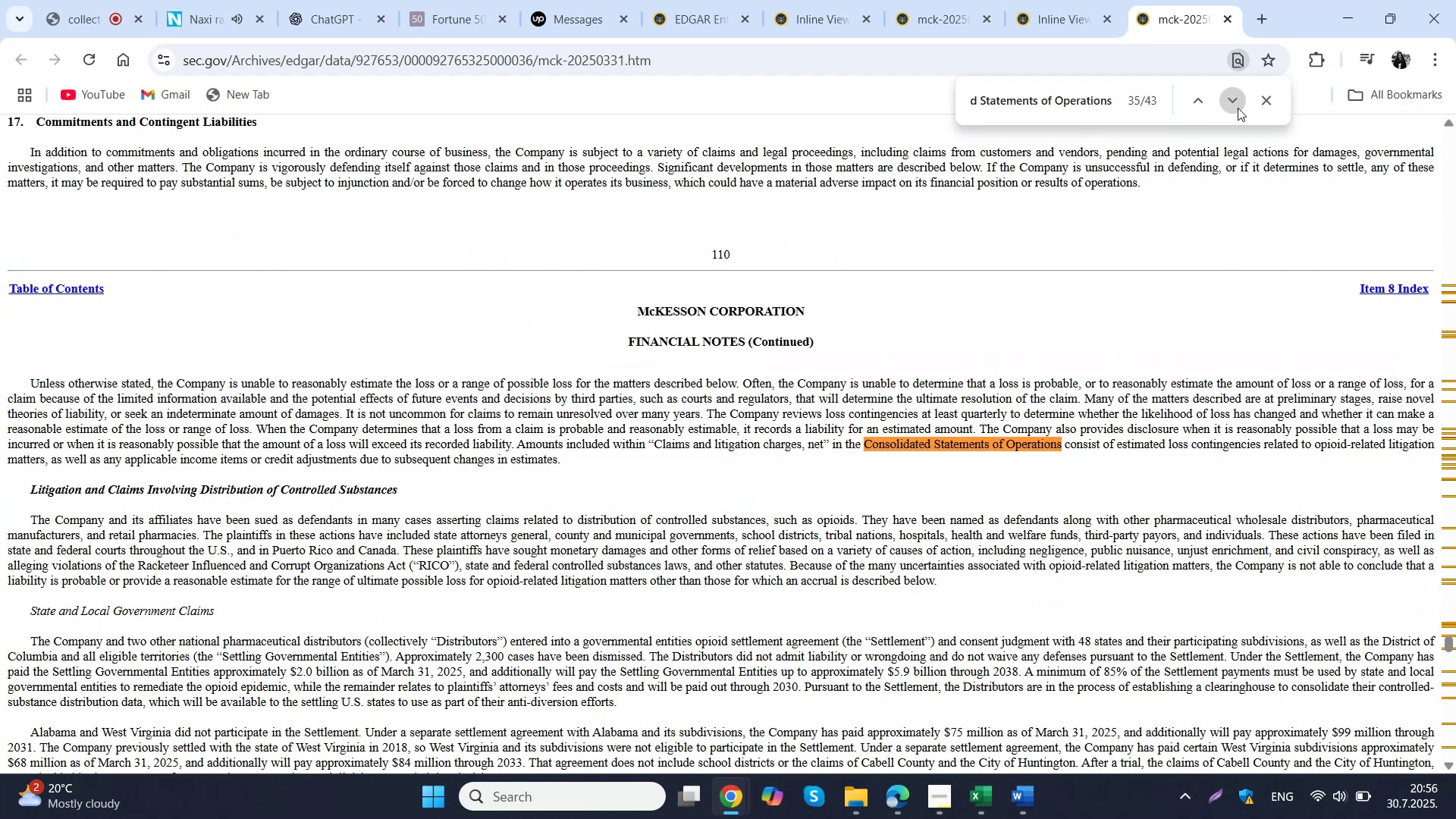 
triple_click([1238, 108])
 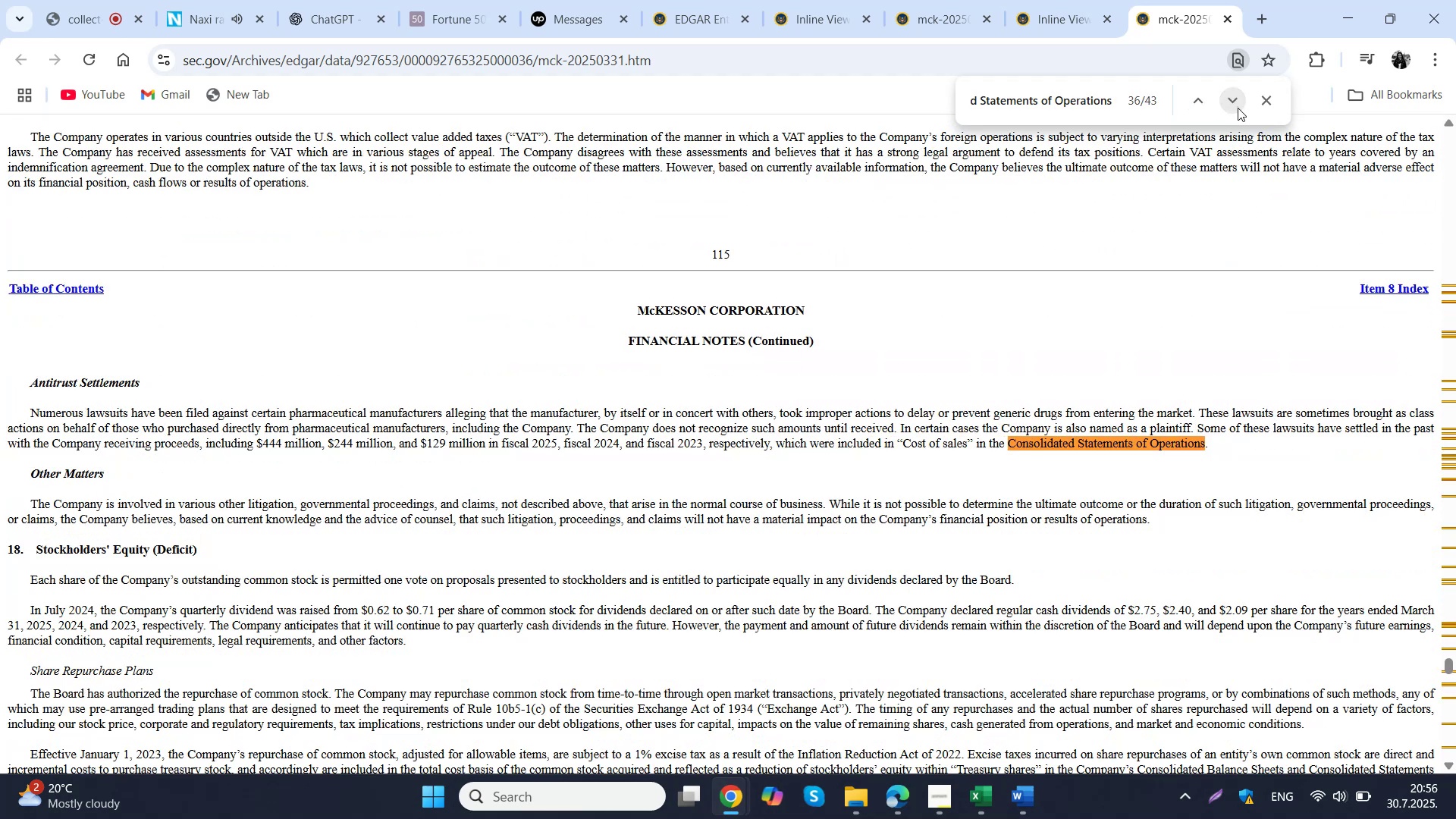 
triple_click([1238, 108])
 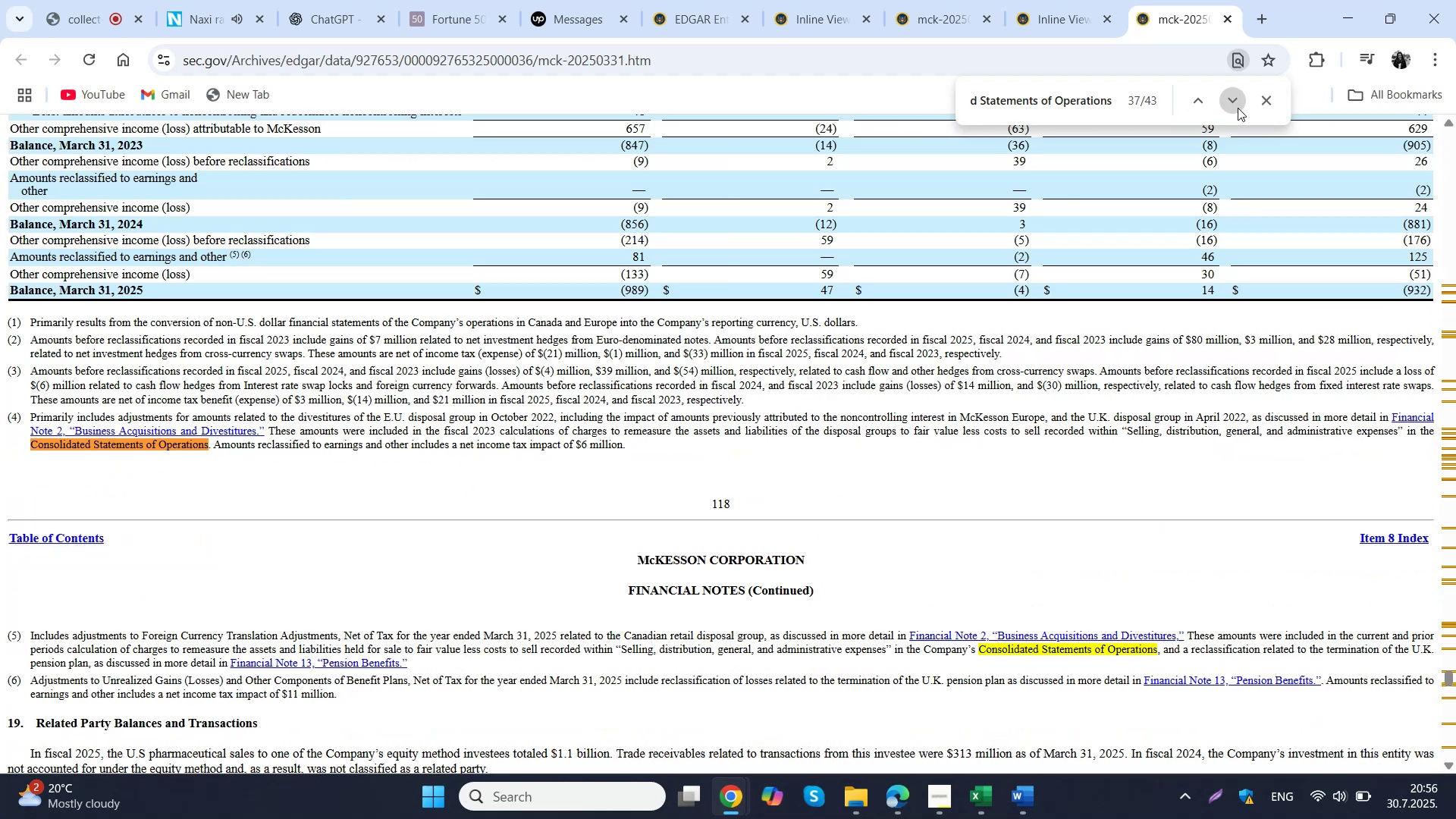 
triple_click([1238, 108])
 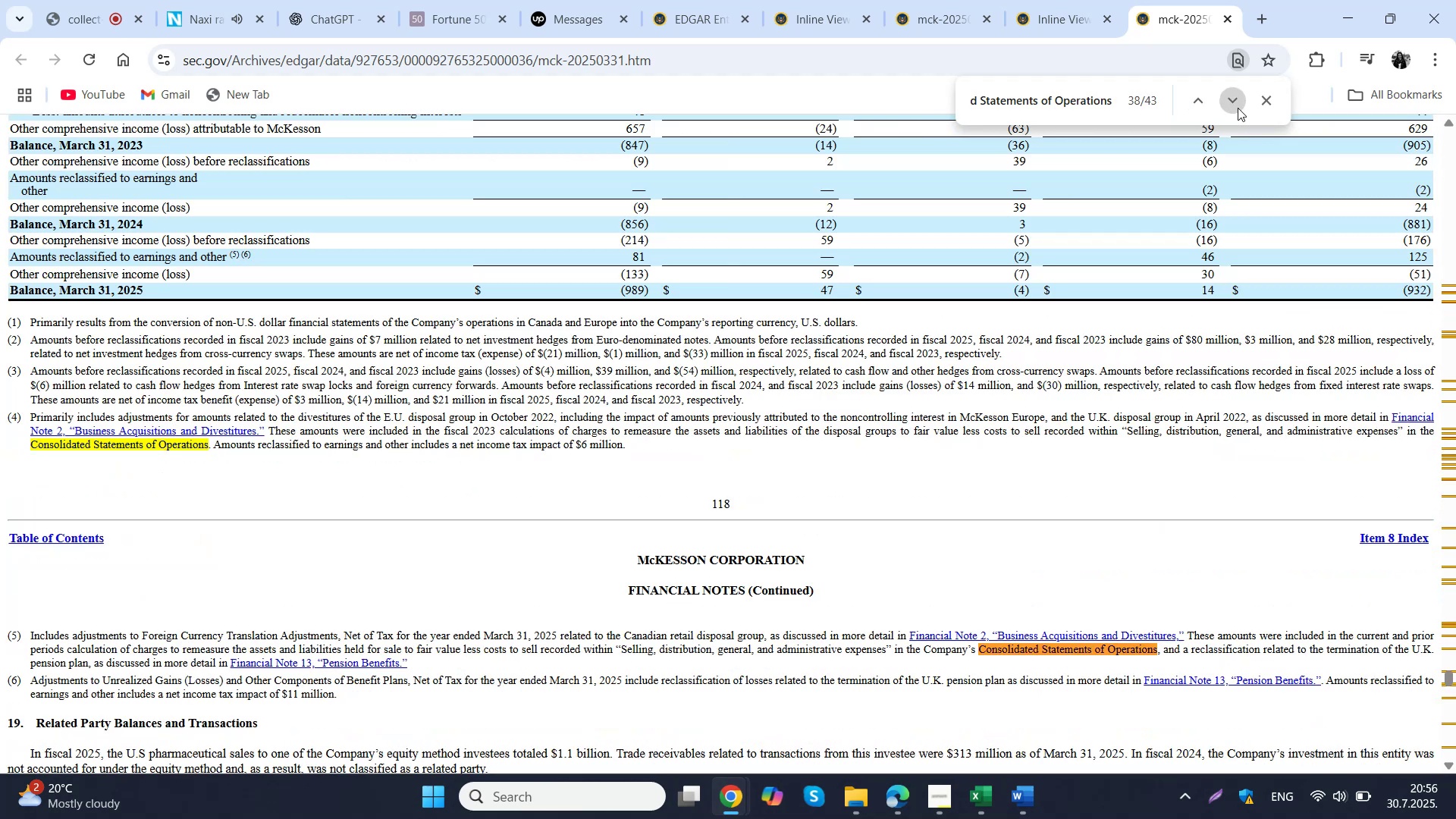 
triple_click([1238, 108])
 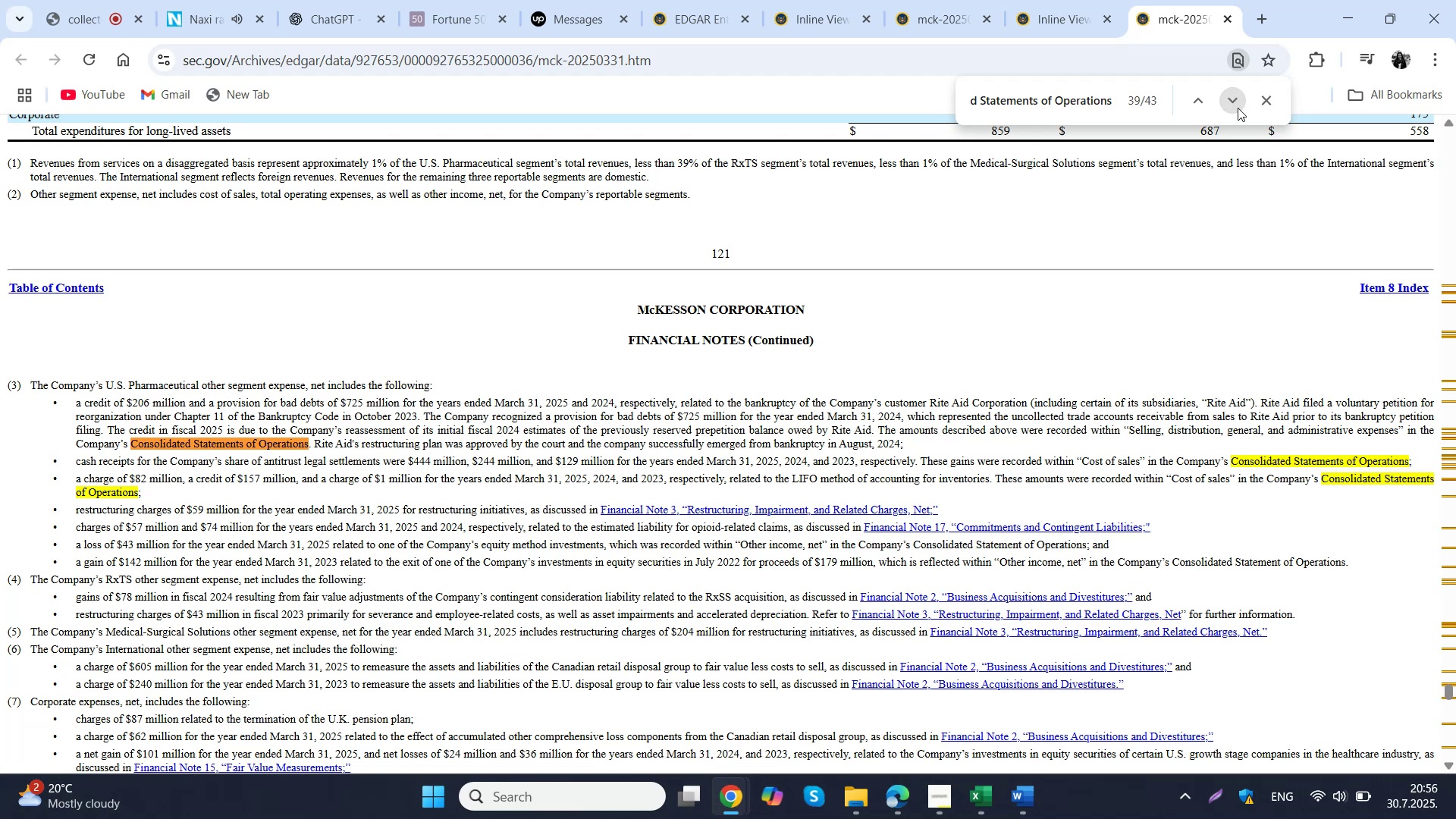 
triple_click([1238, 108])
 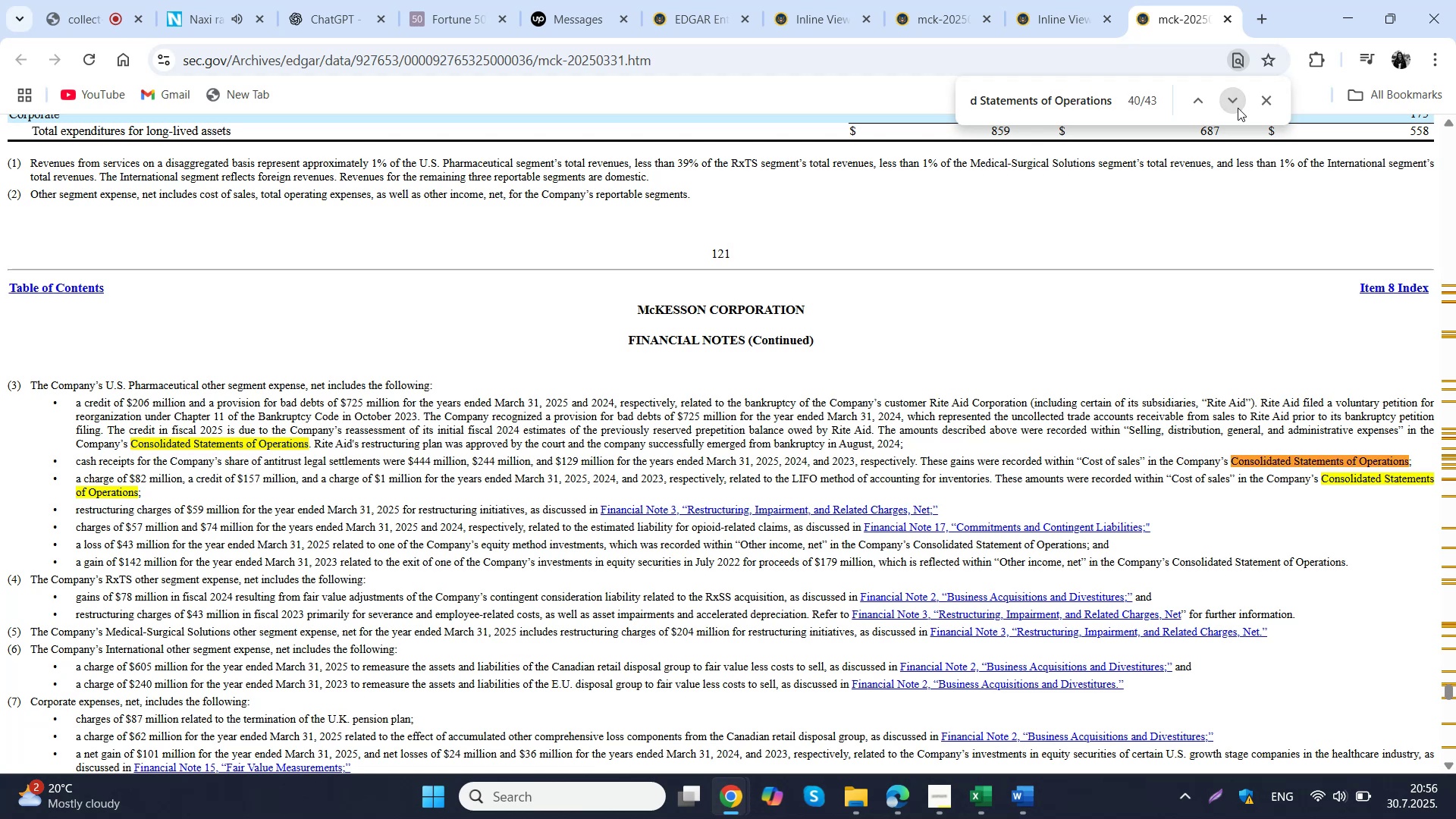 
triple_click([1238, 108])
 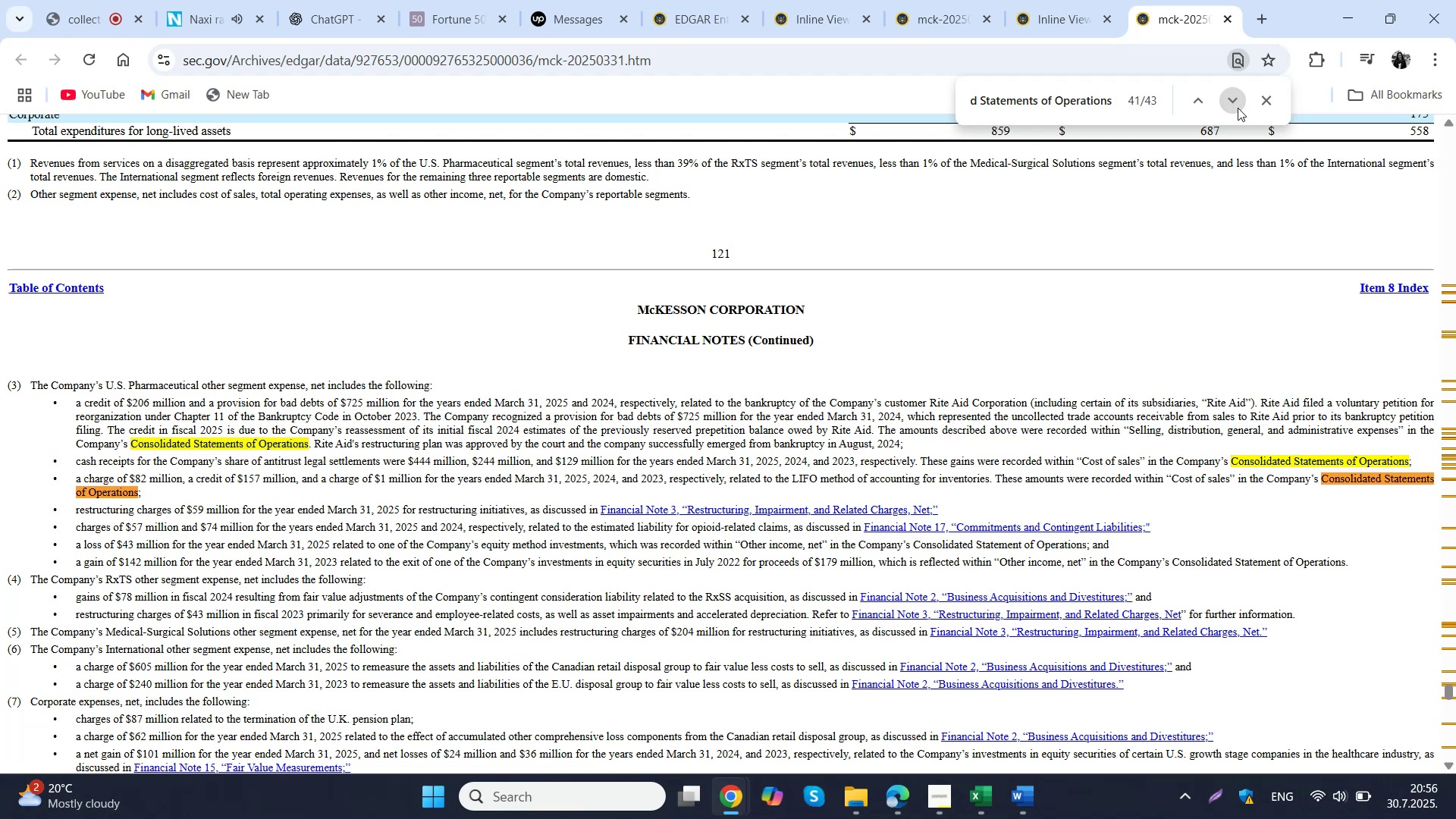 
triple_click([1238, 108])
 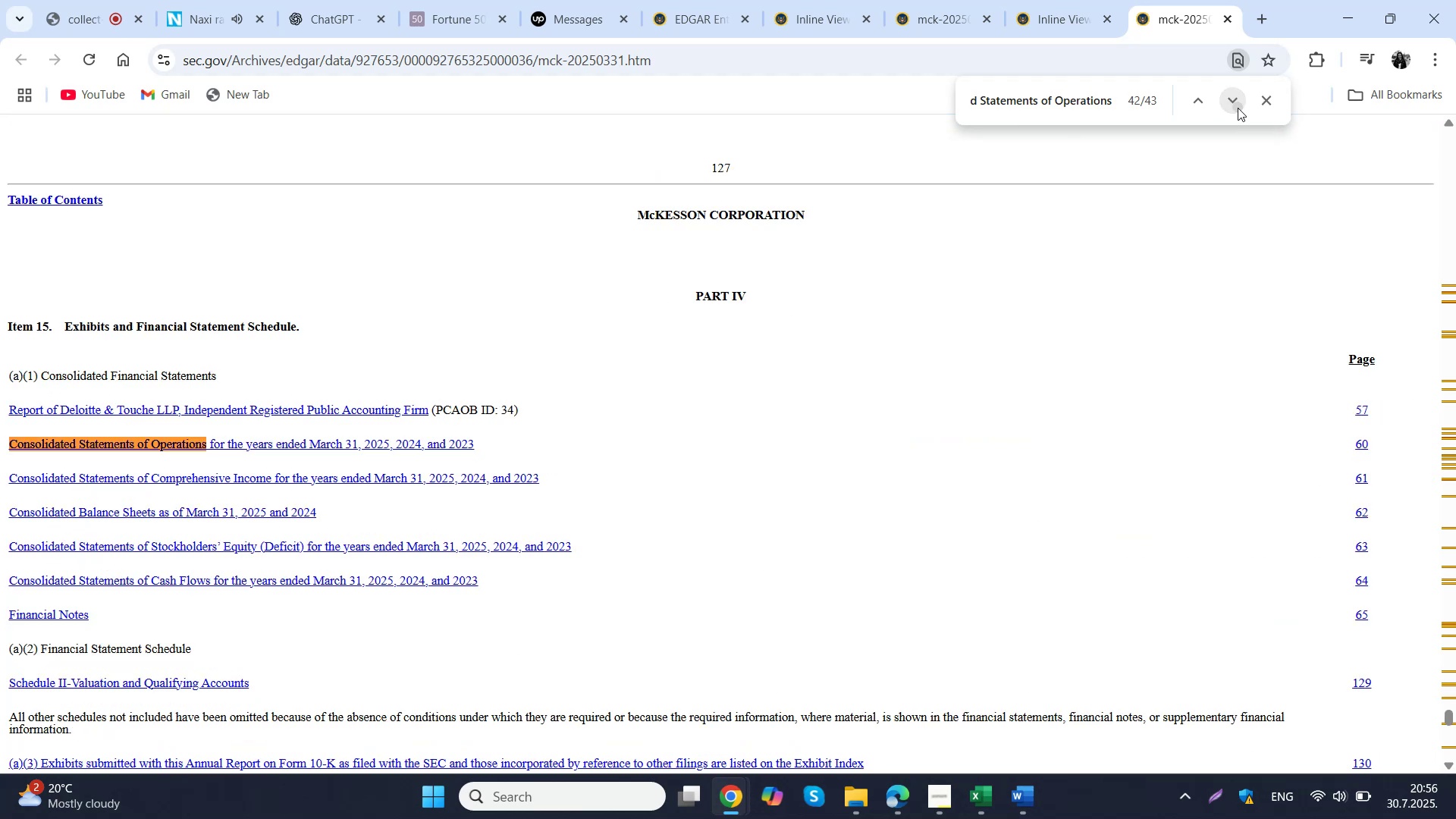 
triple_click([1238, 108])
 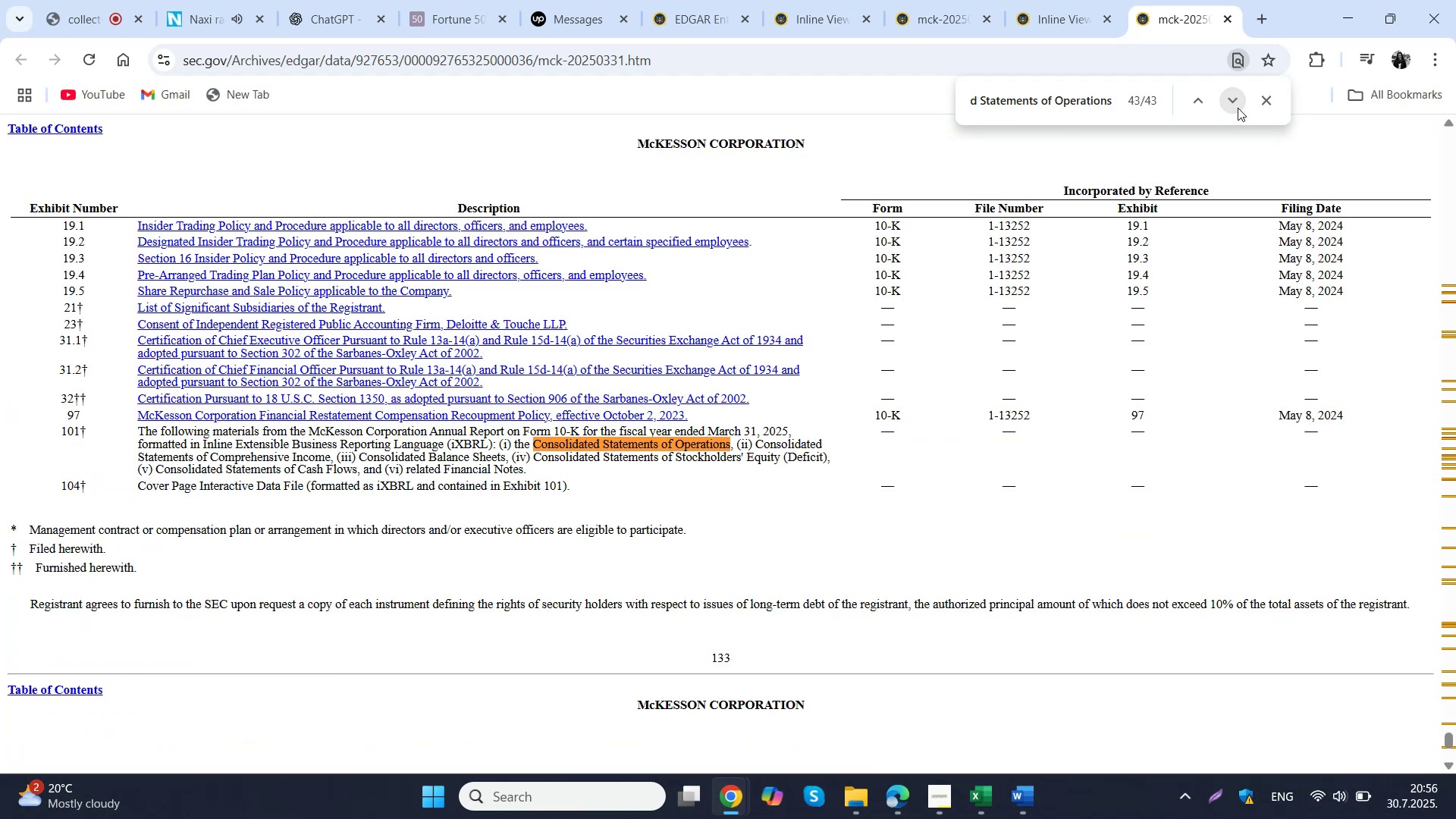 
triple_click([1238, 108])
 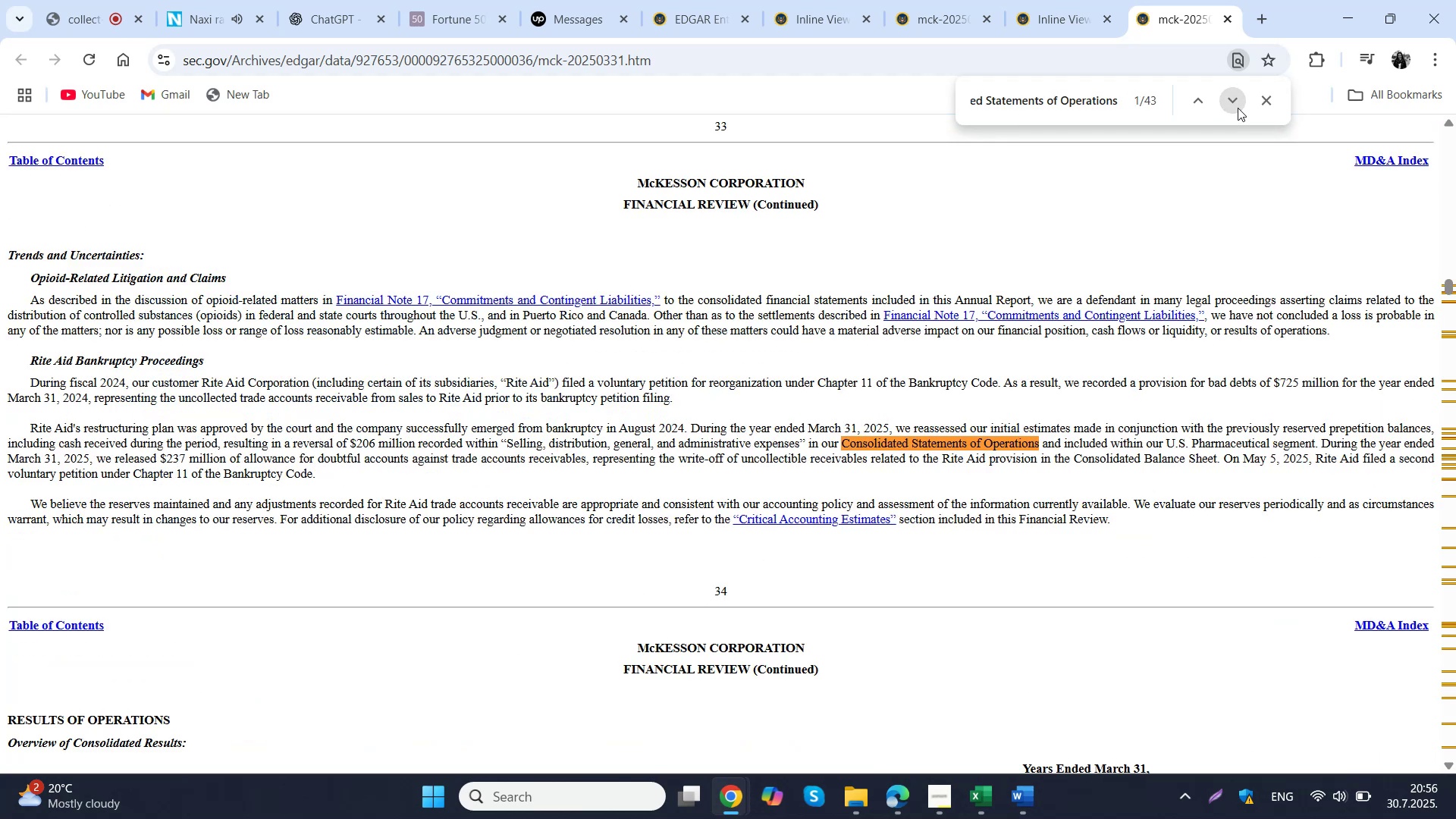 
triple_click([1238, 108])
 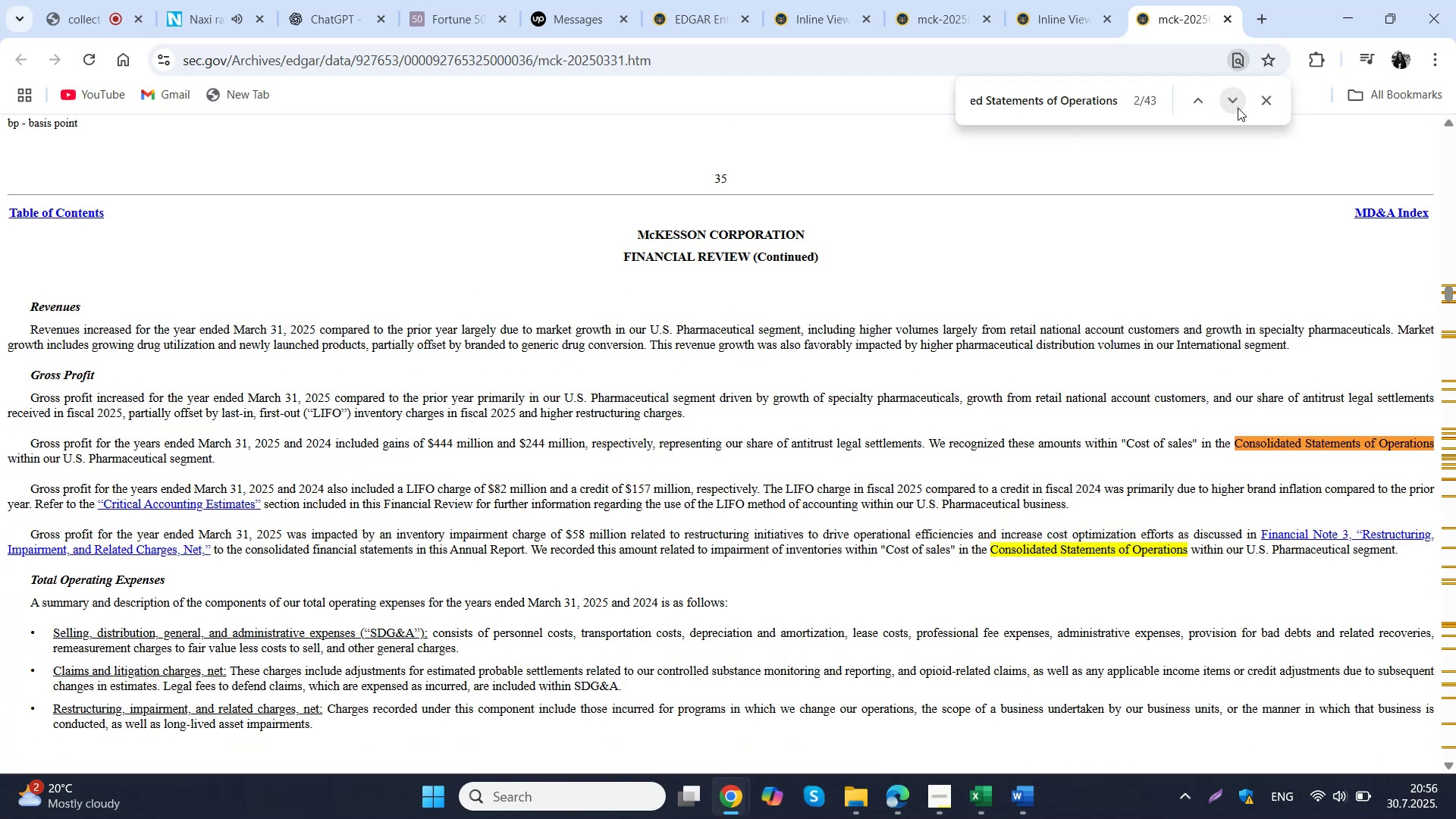 
triple_click([1238, 108])
 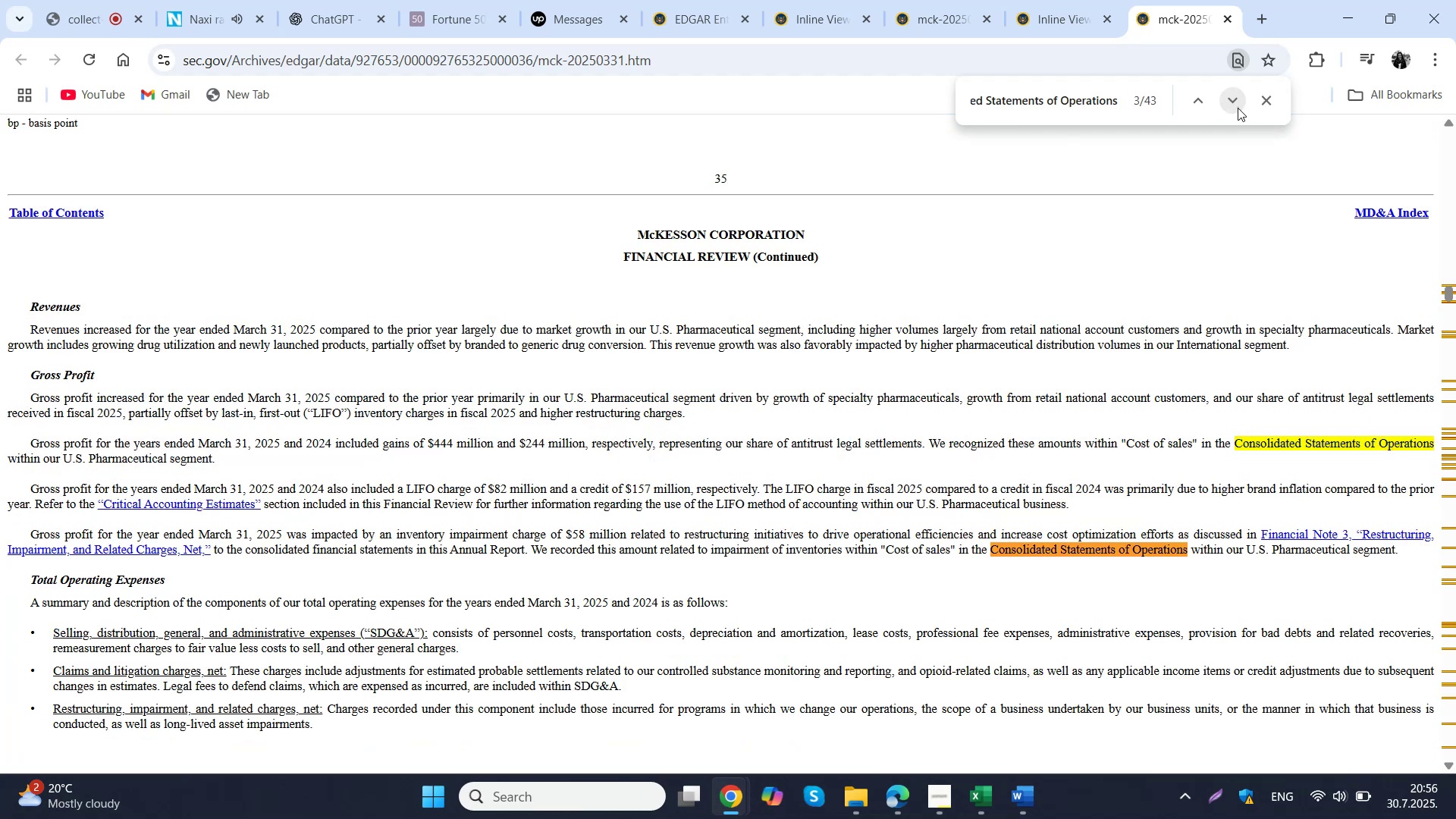 
triple_click([1238, 108])
 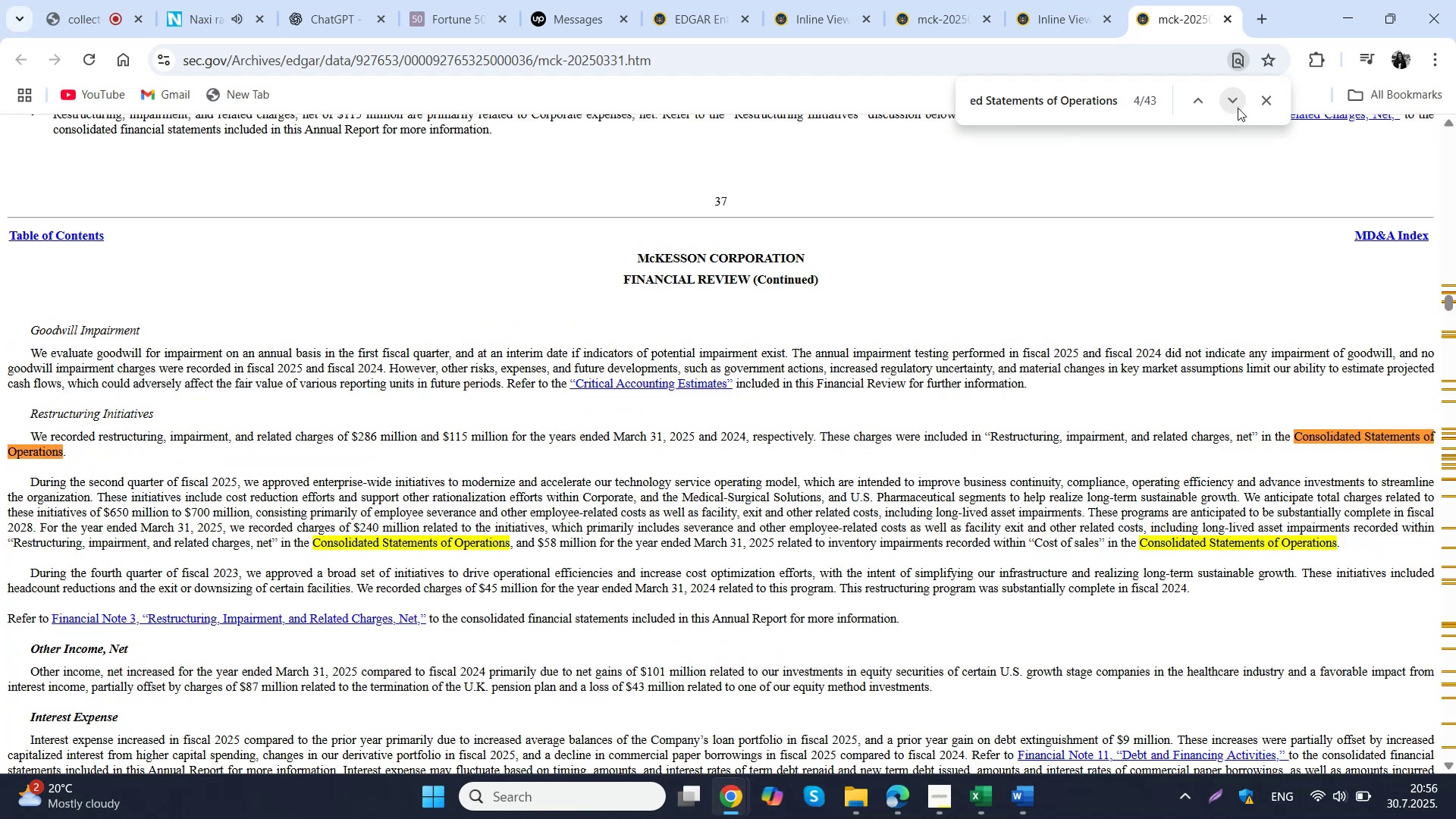 
triple_click([1238, 108])
 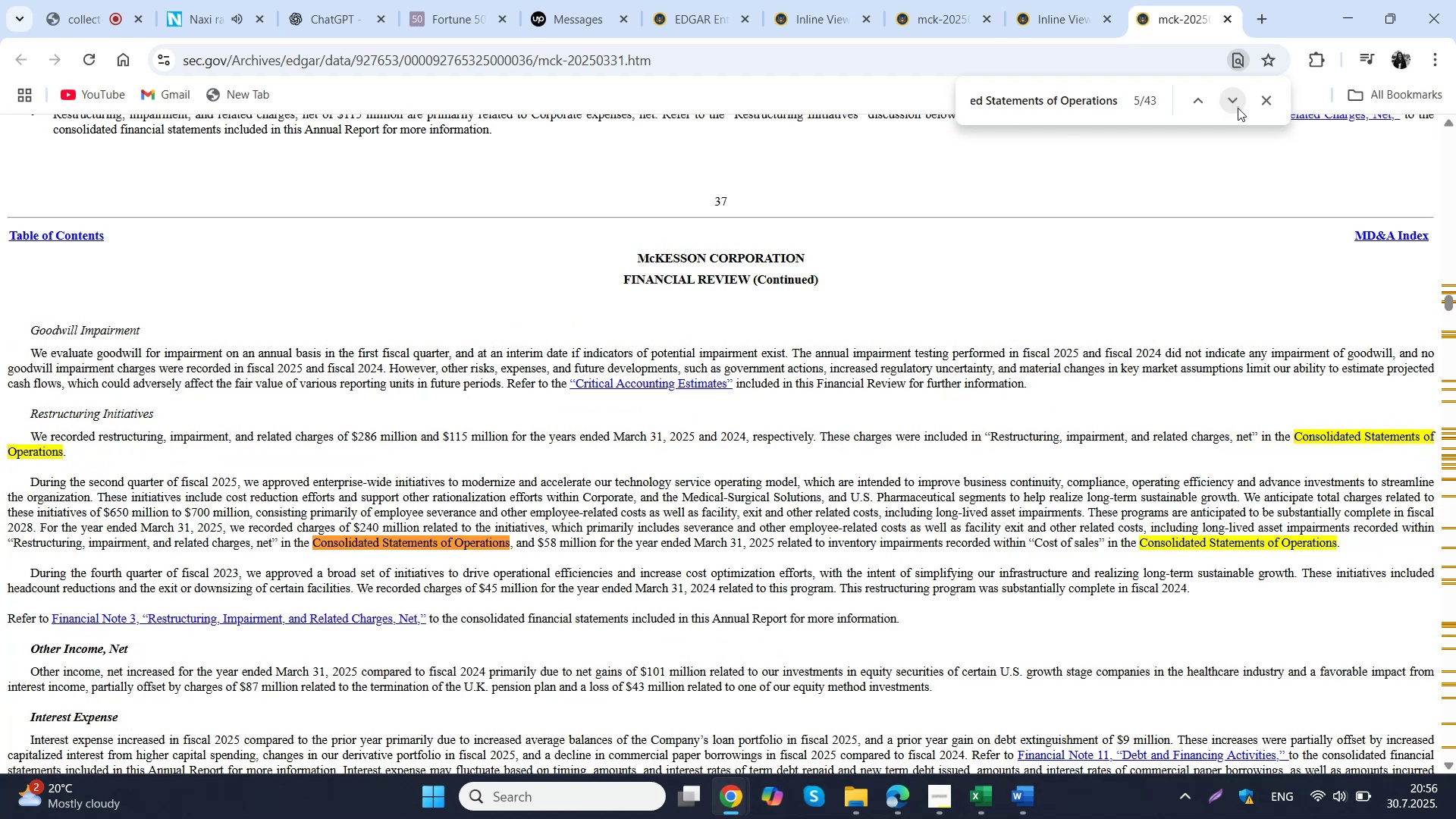 
triple_click([1238, 108])
 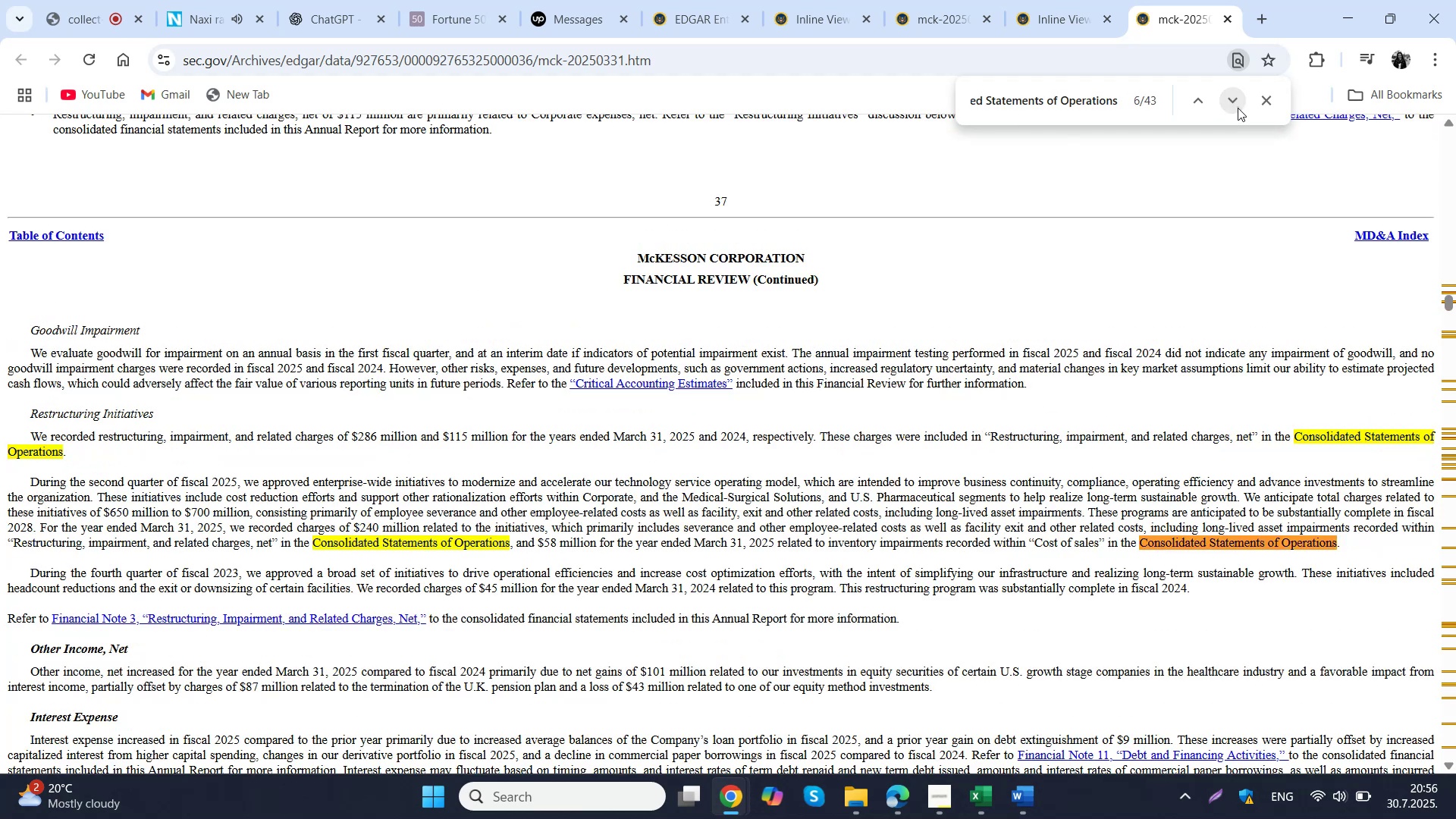 
triple_click([1238, 108])
 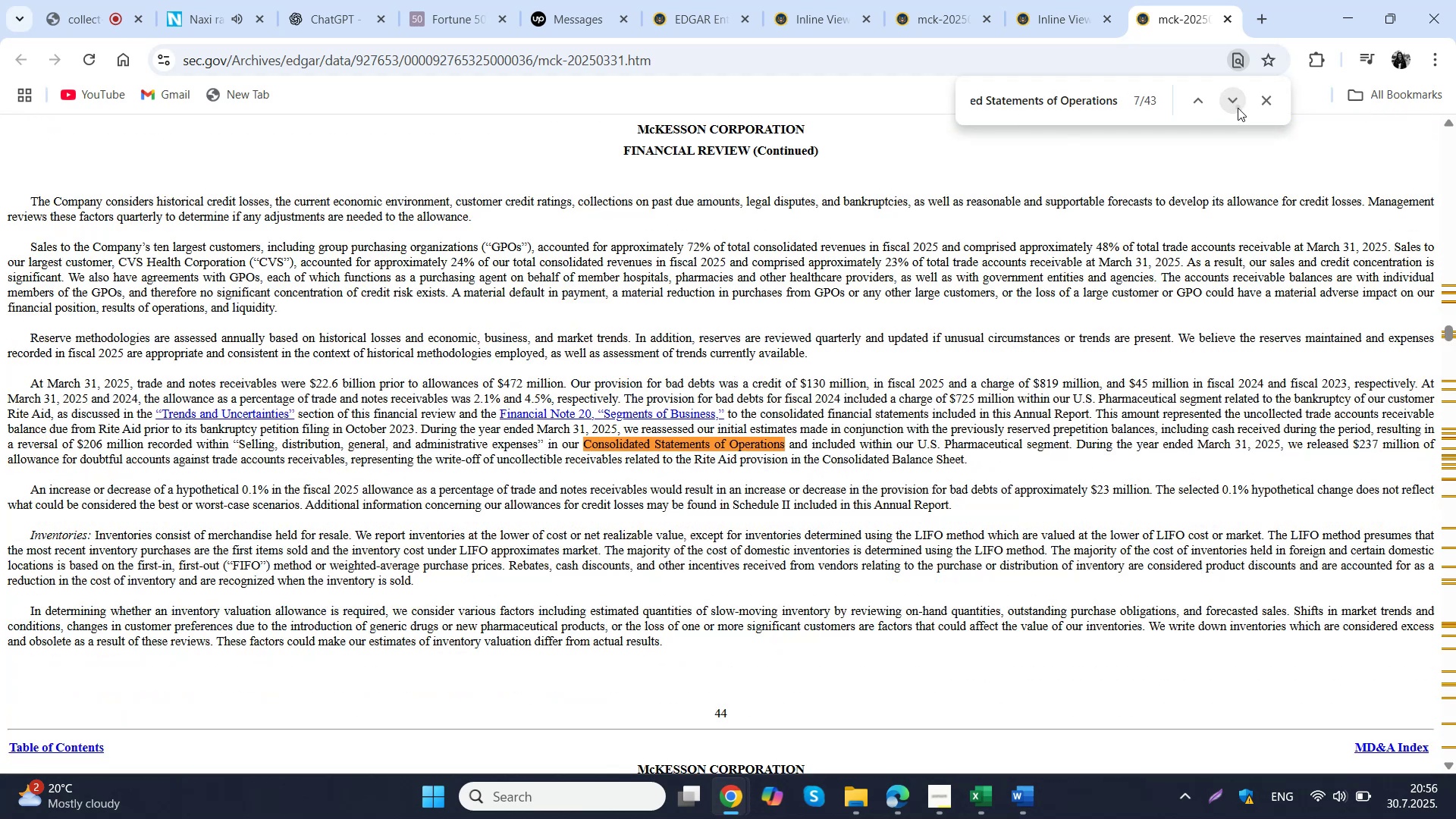 
triple_click([1238, 108])
 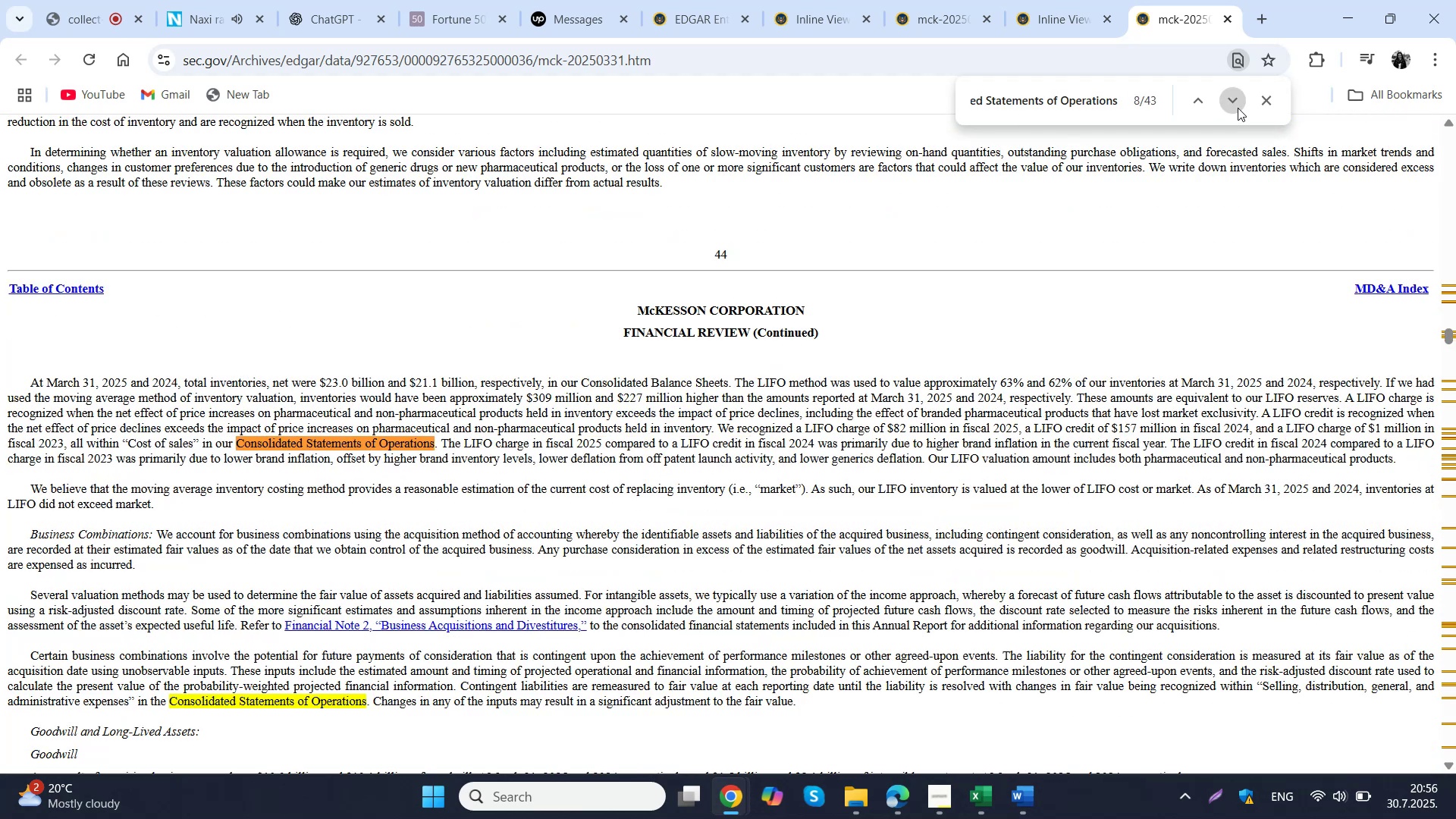 
triple_click([1238, 108])
 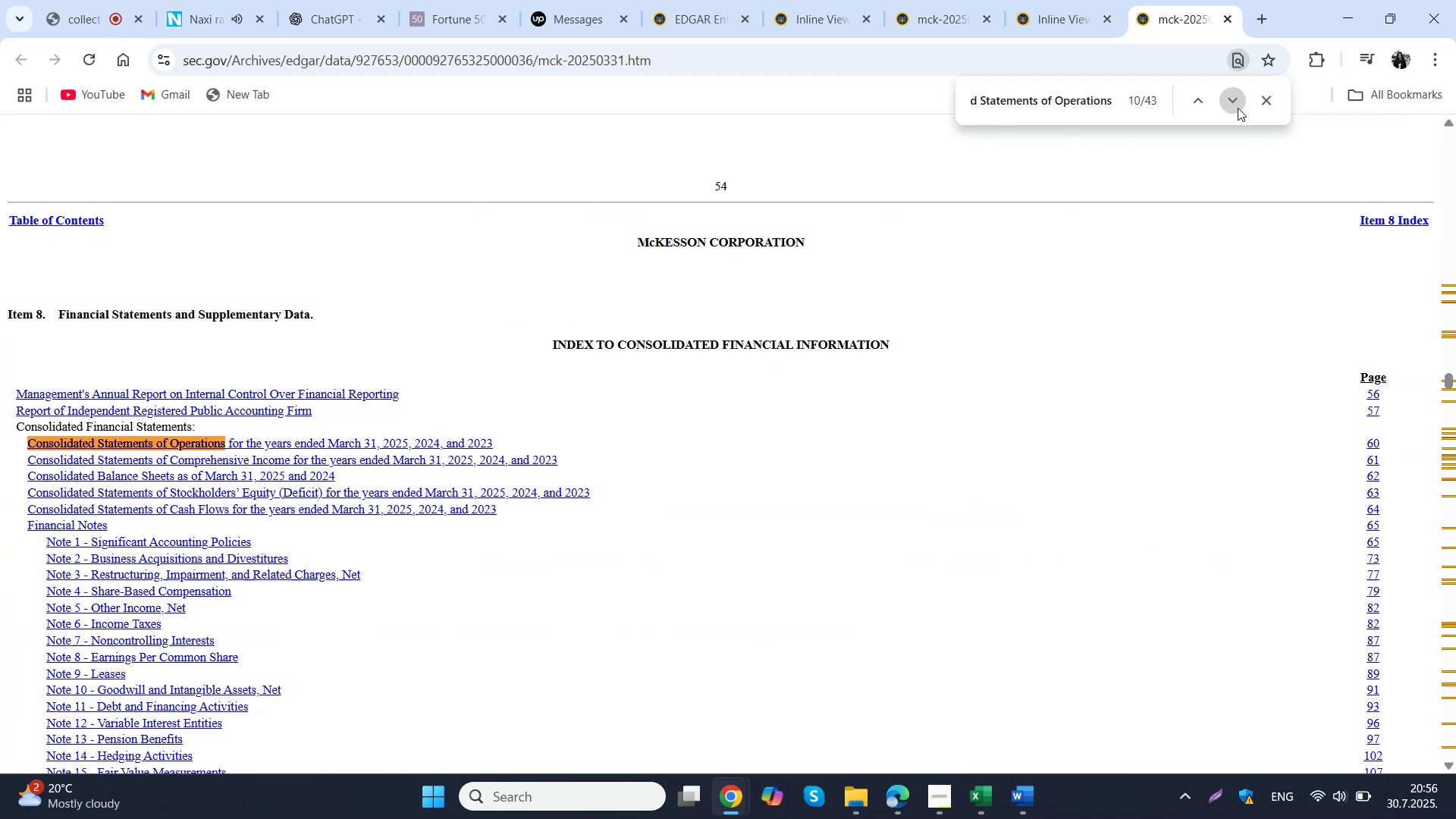 
double_click([1238, 108])
 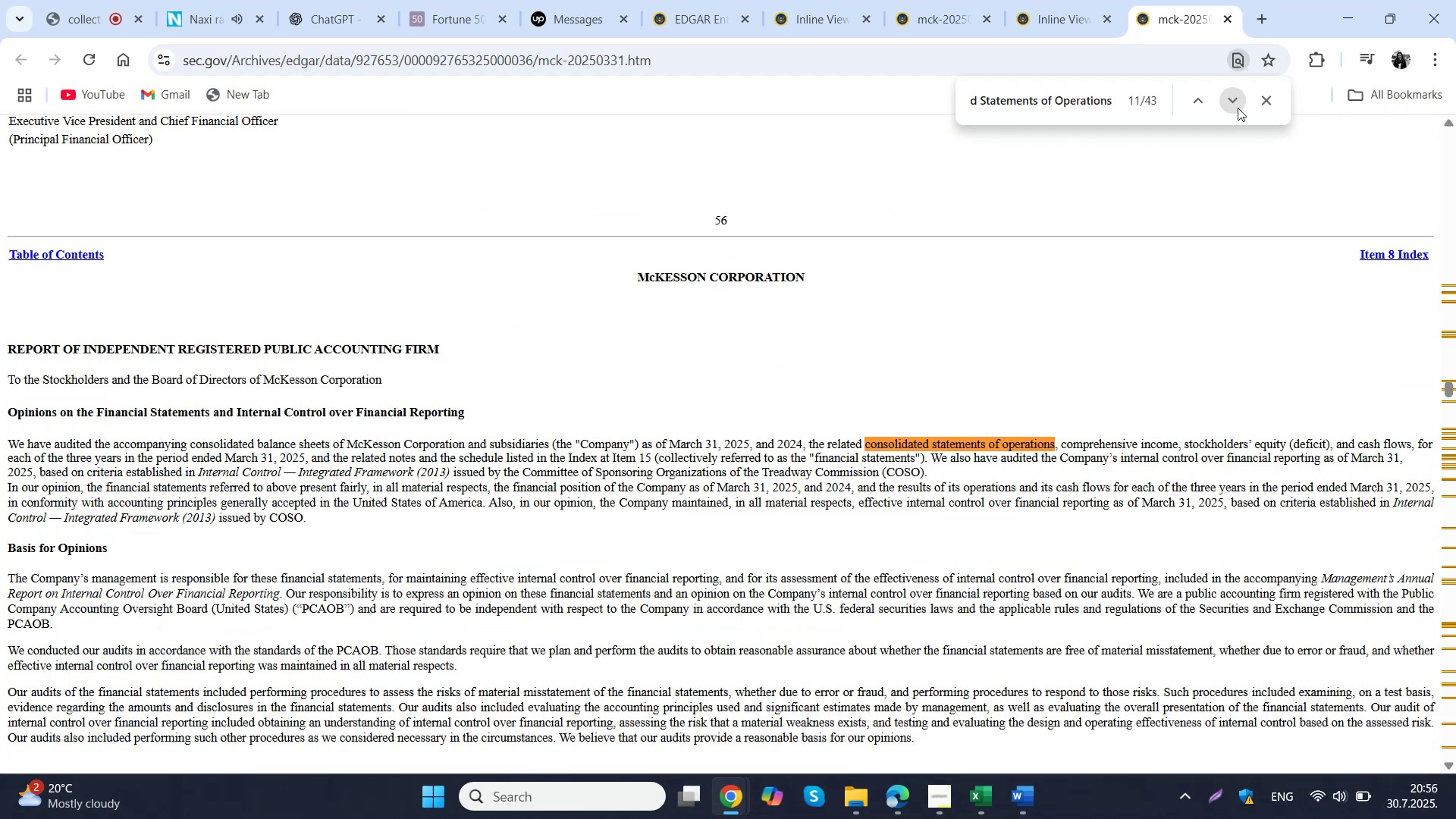 
triple_click([1238, 108])
 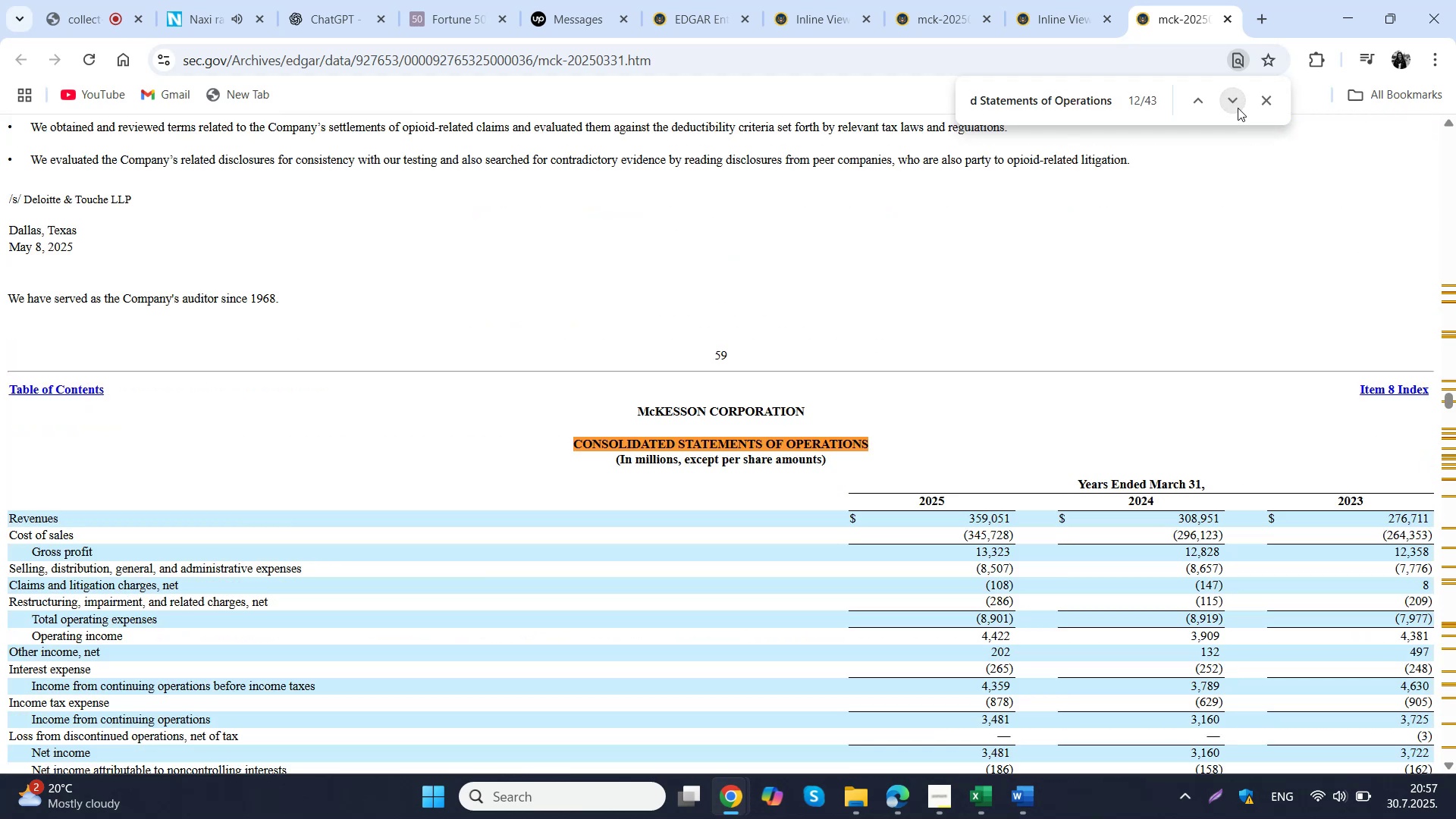 
wait(5.08)
 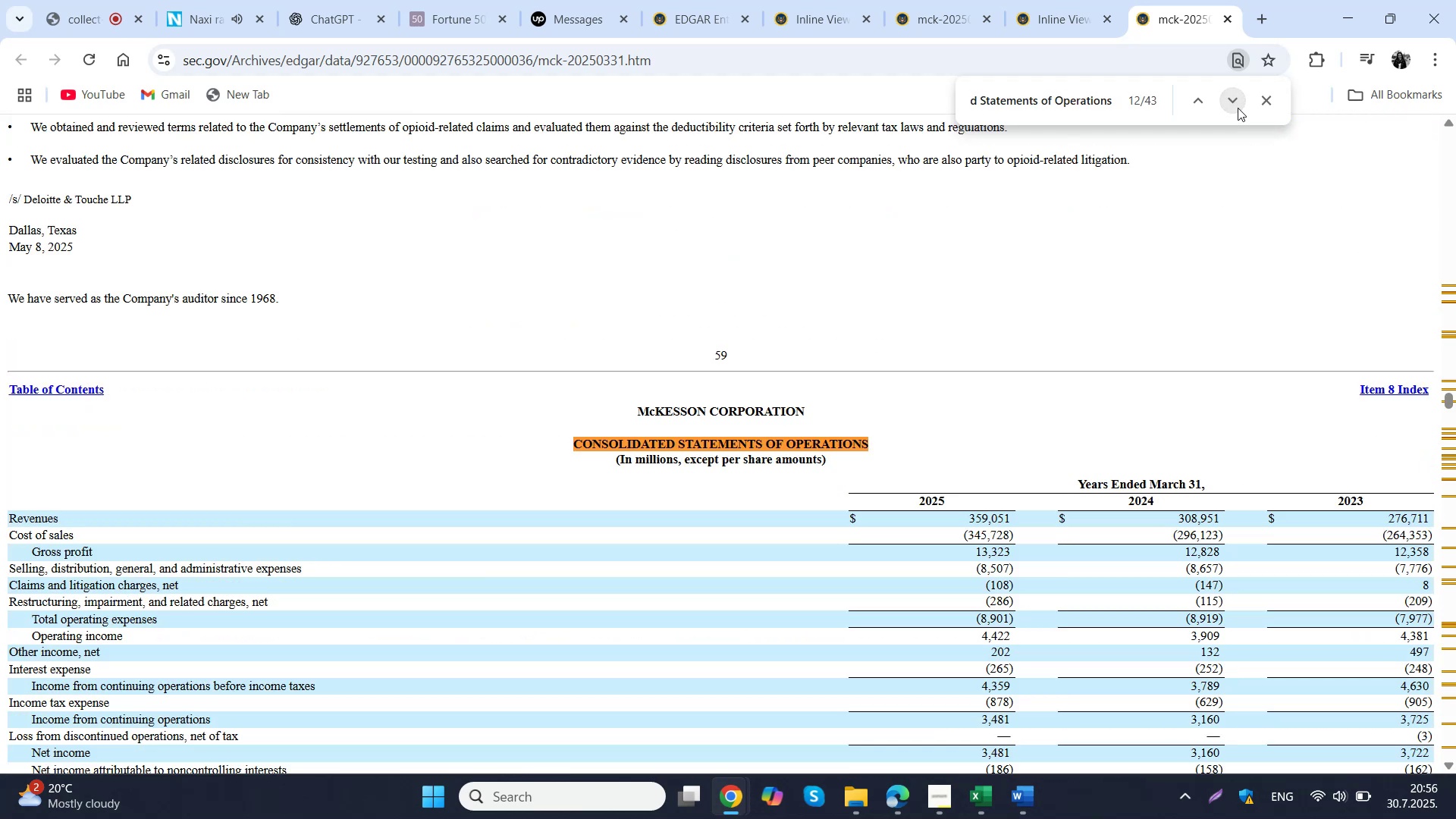 
scroll: coordinate [1139, 159], scroll_direction: down, amount: 5.0
 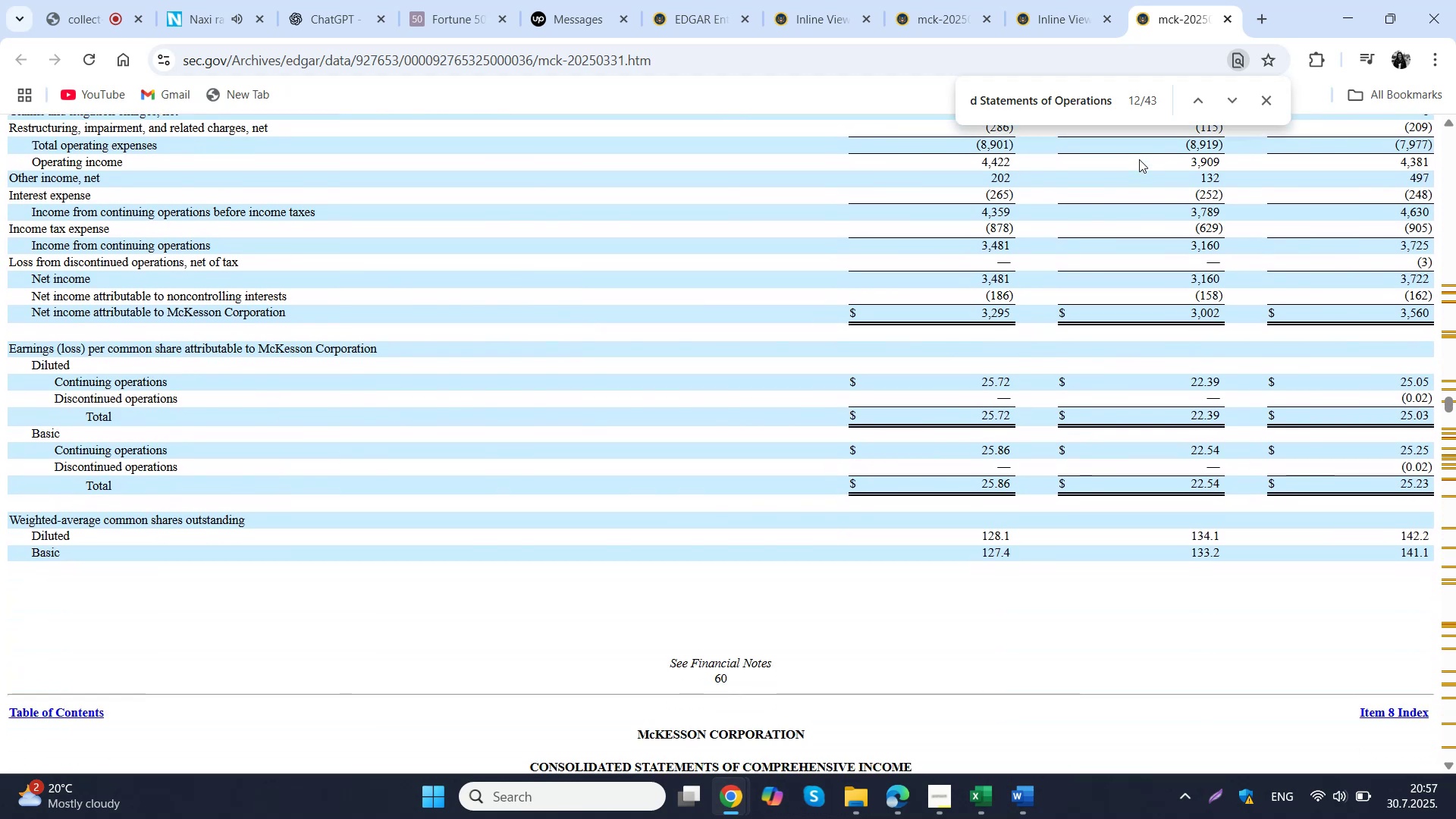 
scroll: coordinate [1139, 159], scroll_direction: up, amount: 1.0
 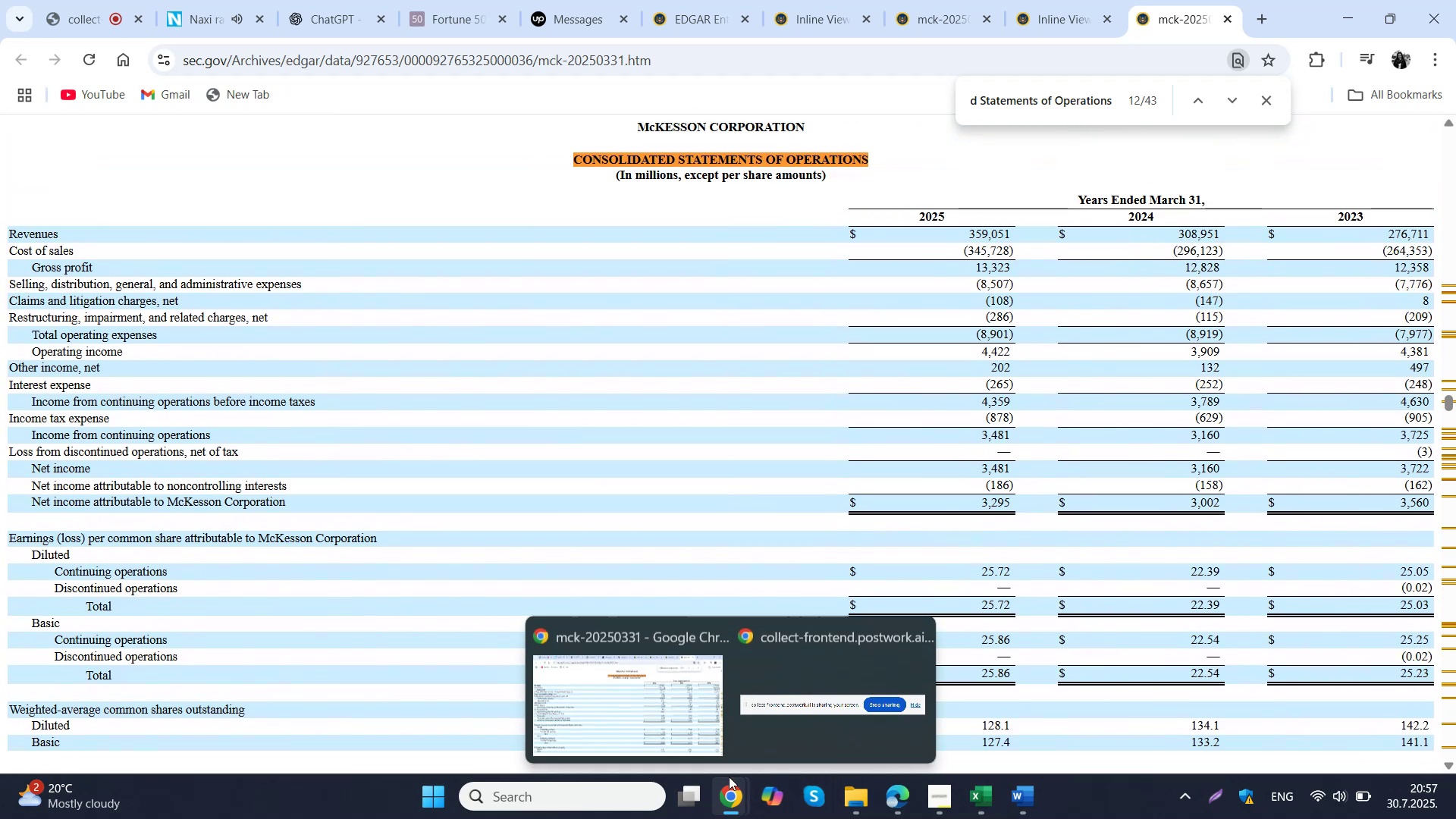 
wait(5.61)
 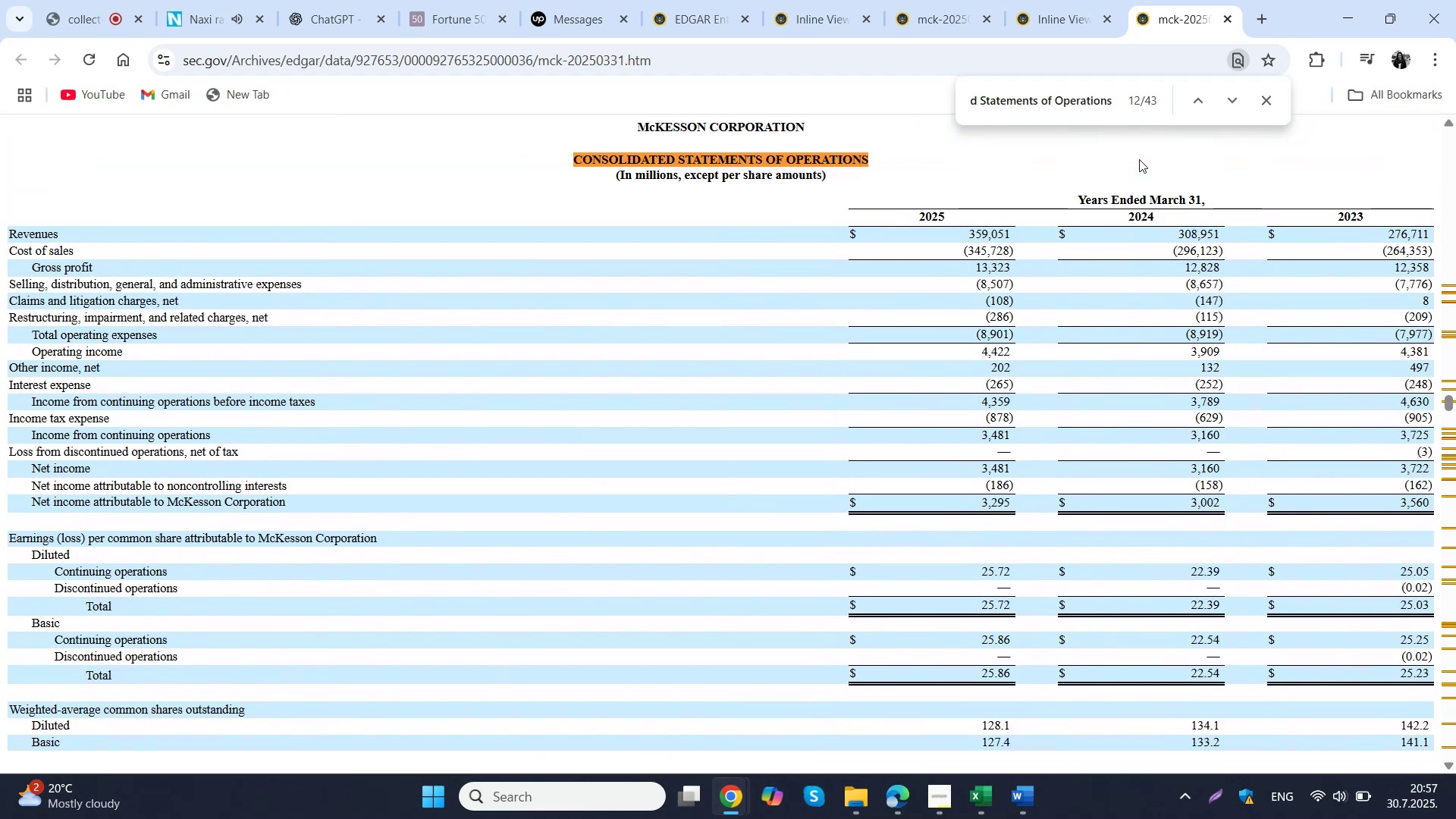 
left_click([331, 0])
 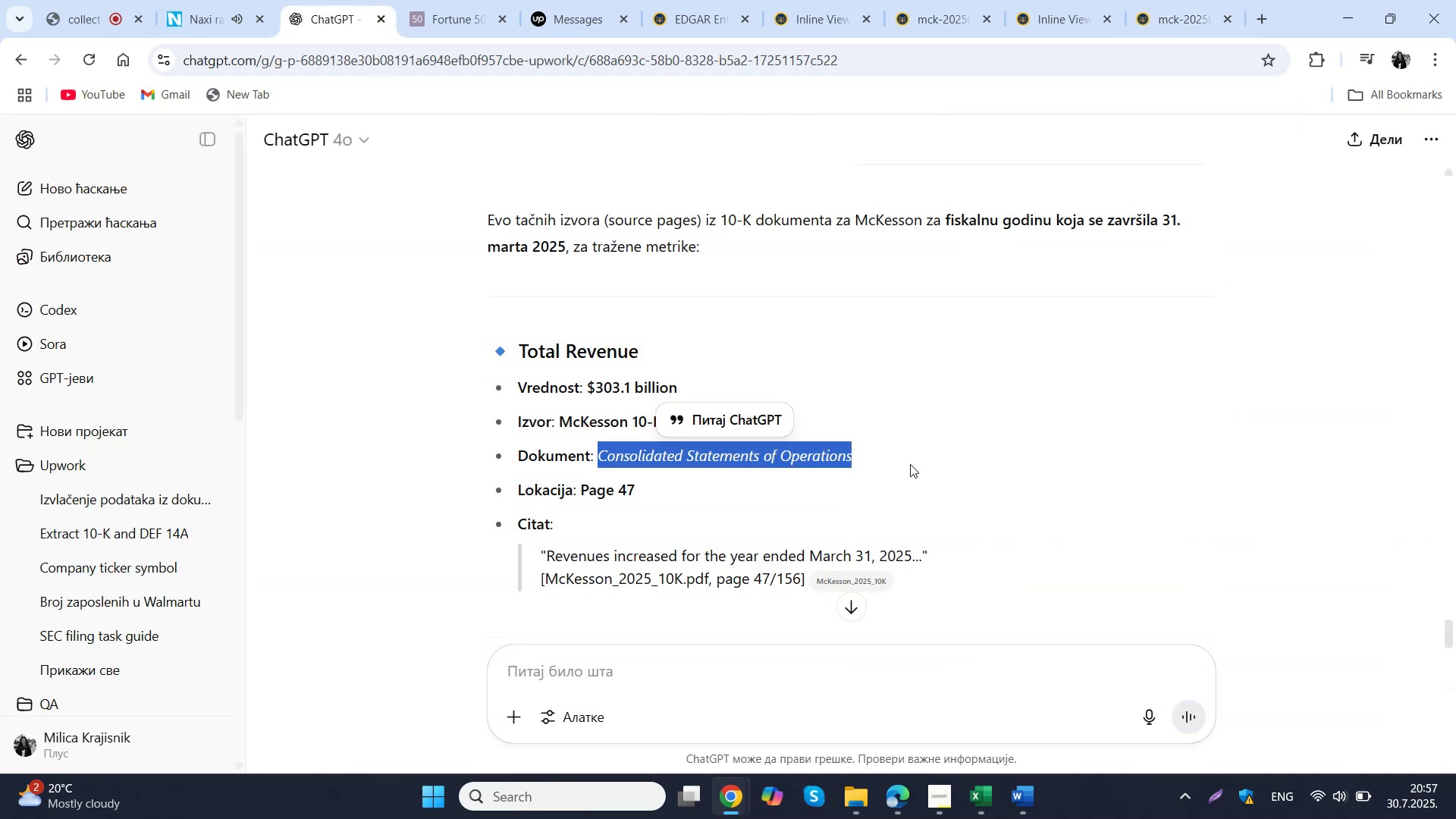 
left_click([910, 464])
 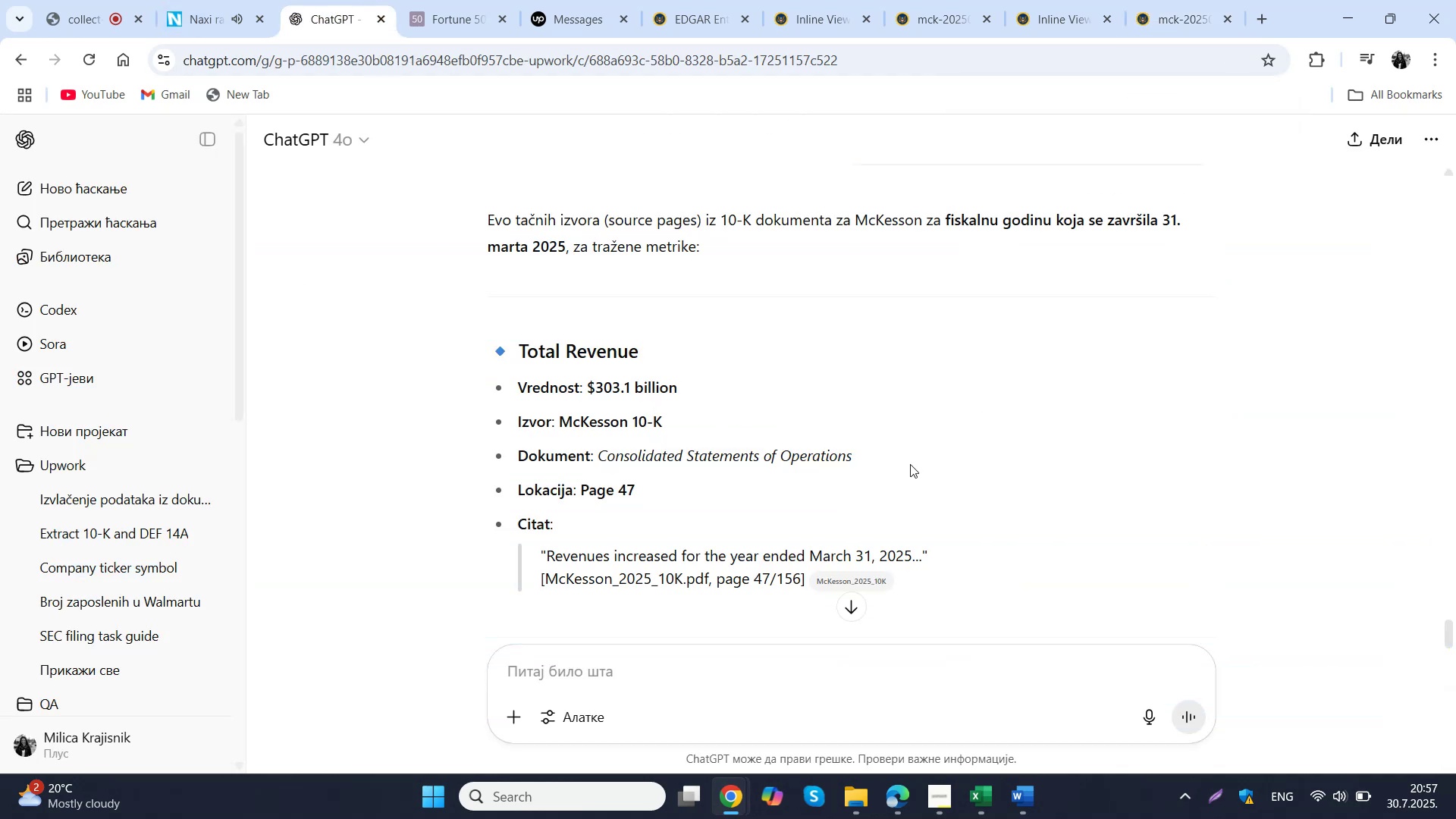 
wait(7.41)
 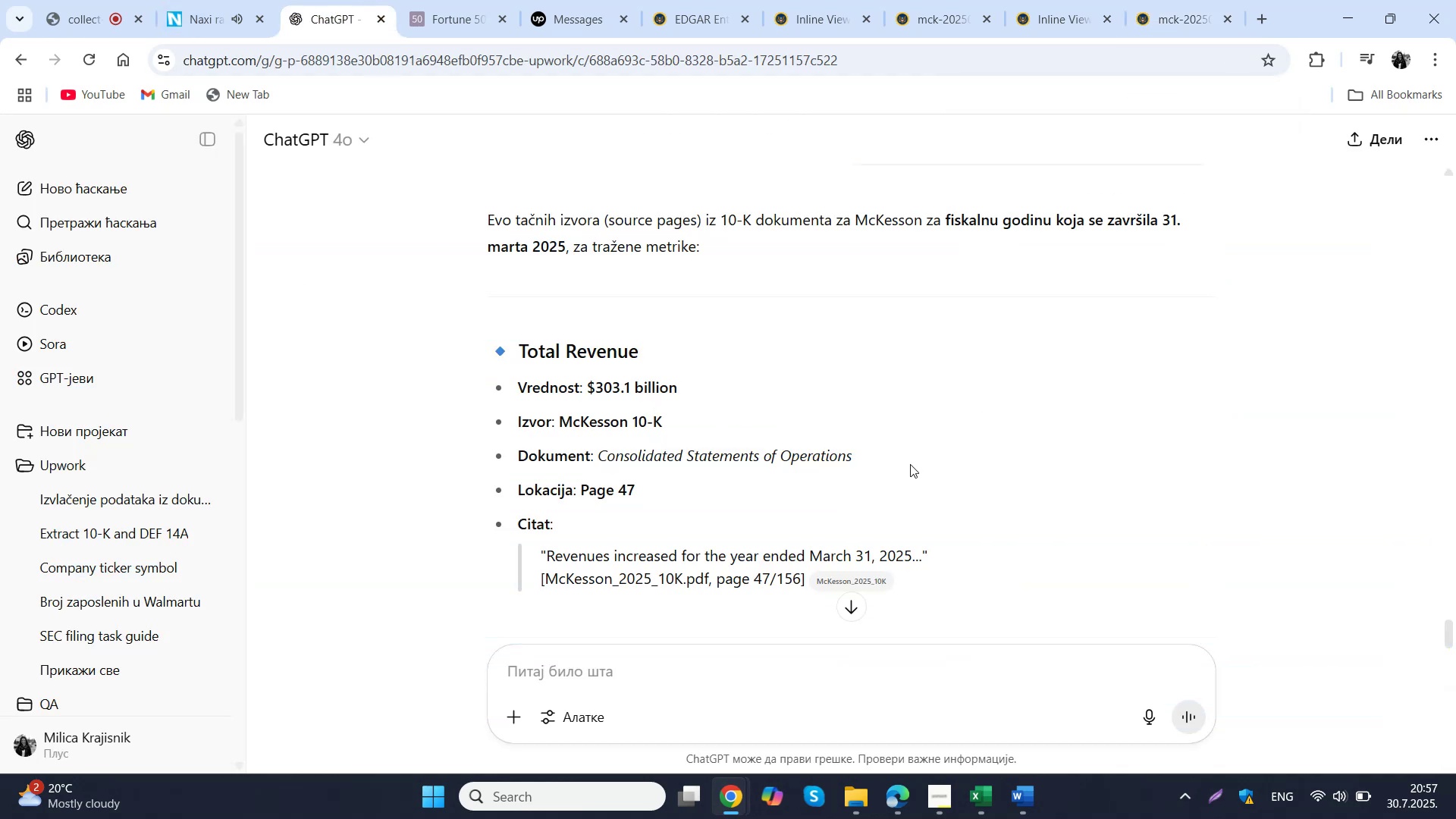 
left_click([885, 799])
 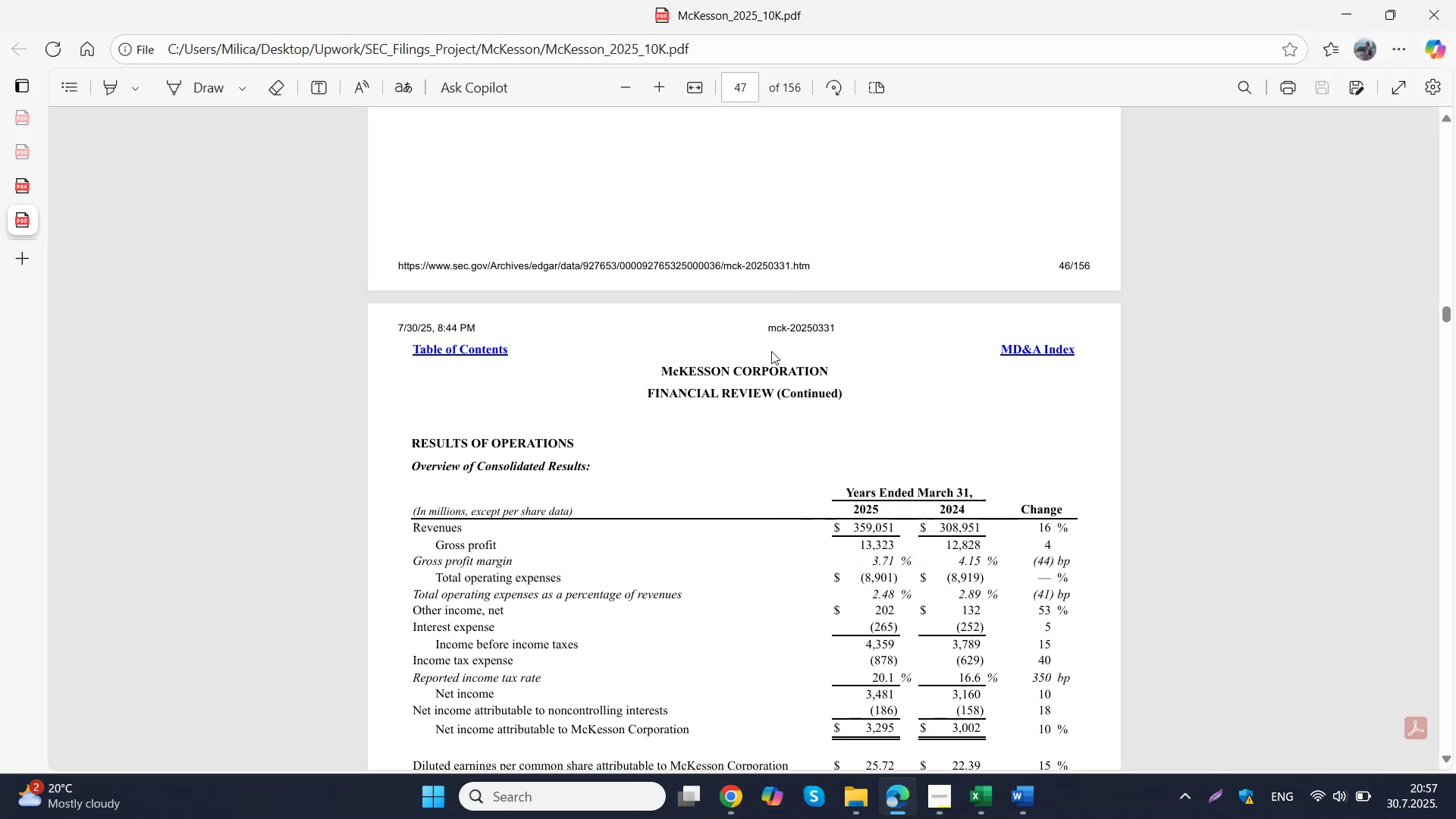 
scroll: coordinate [771, 351], scroll_direction: down, amount: 10.0
 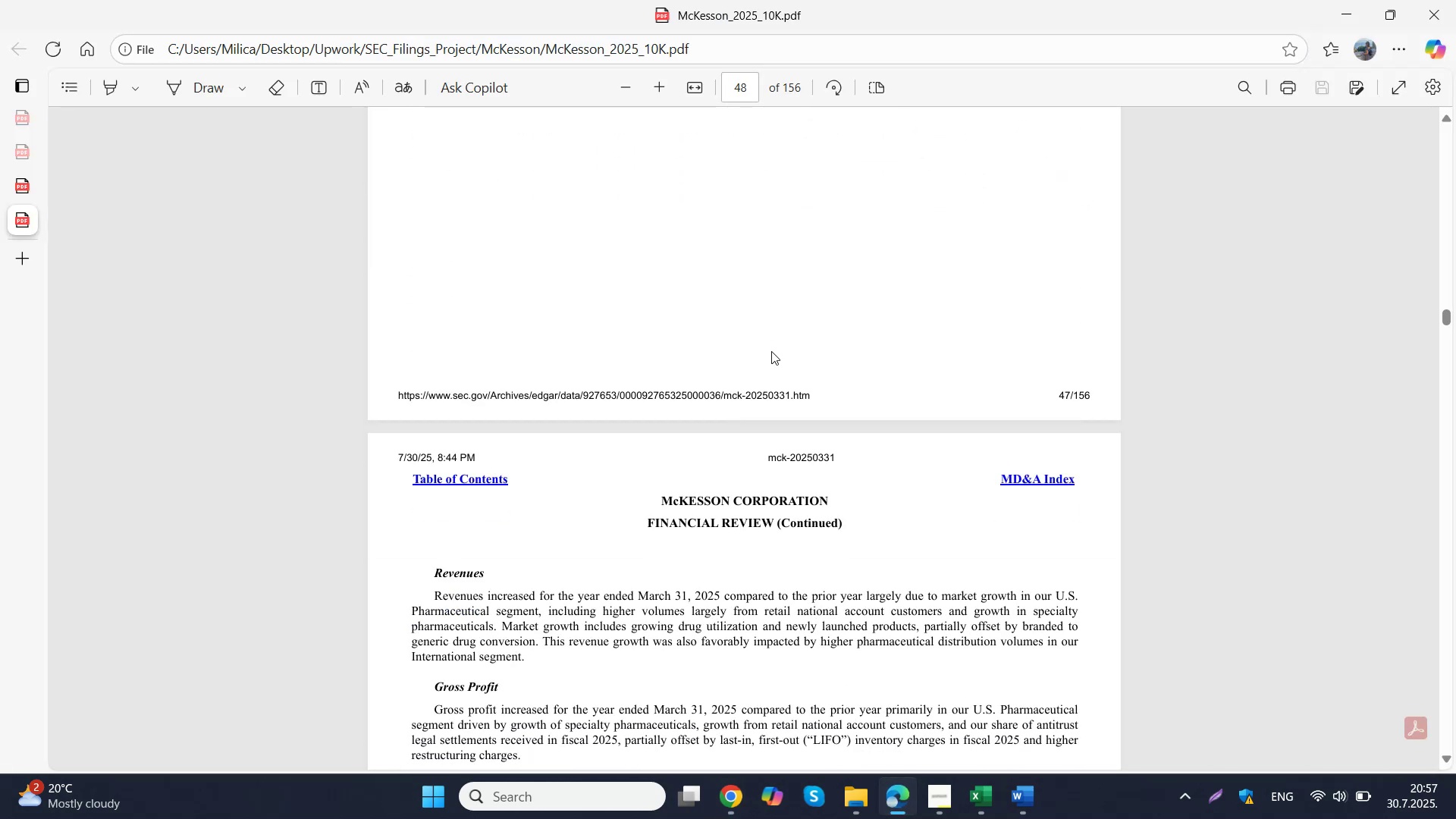 
scroll: coordinate [771, 351], scroll_direction: up, amount: 4.0
 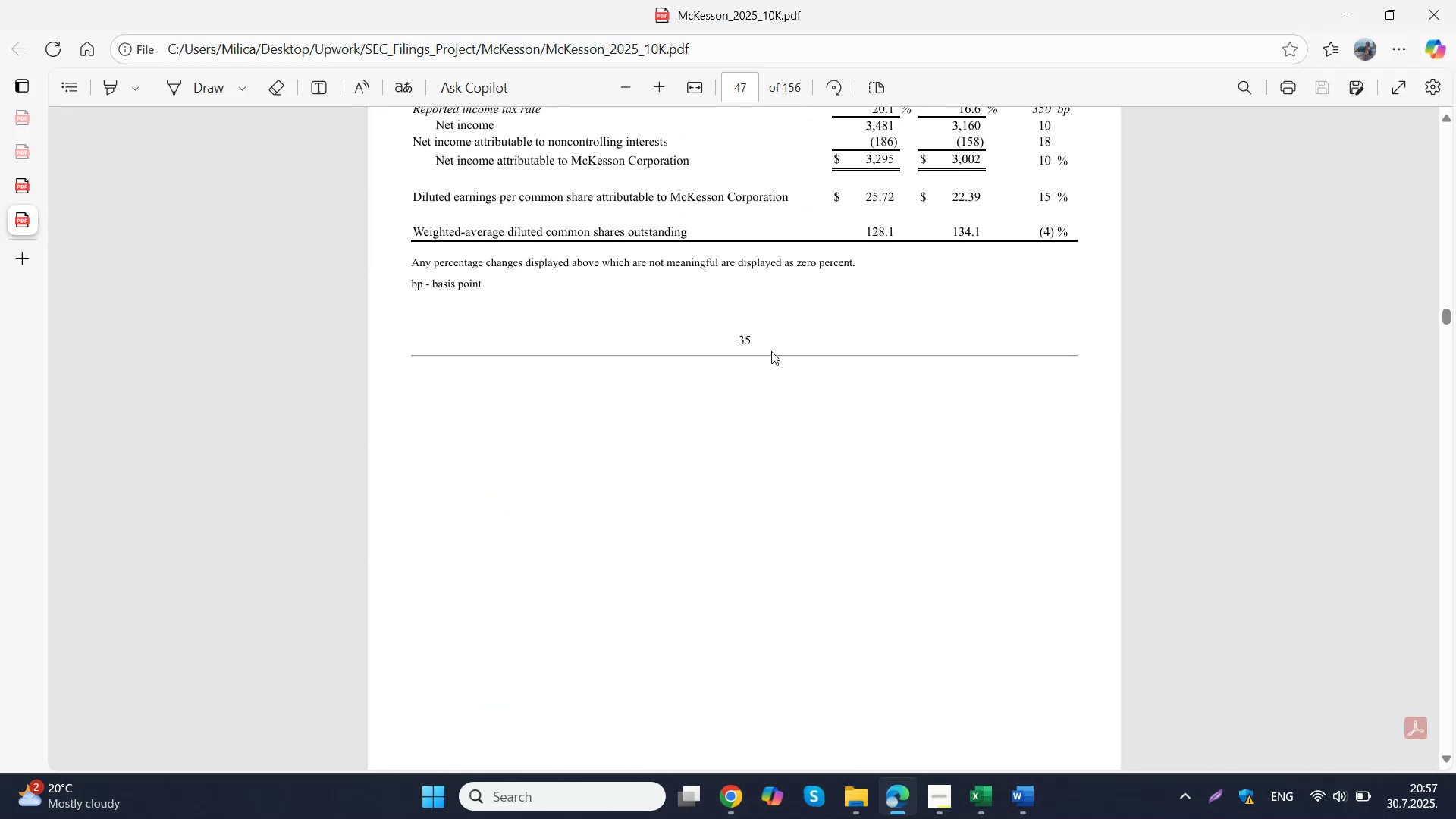 
left_click([771, 351])
 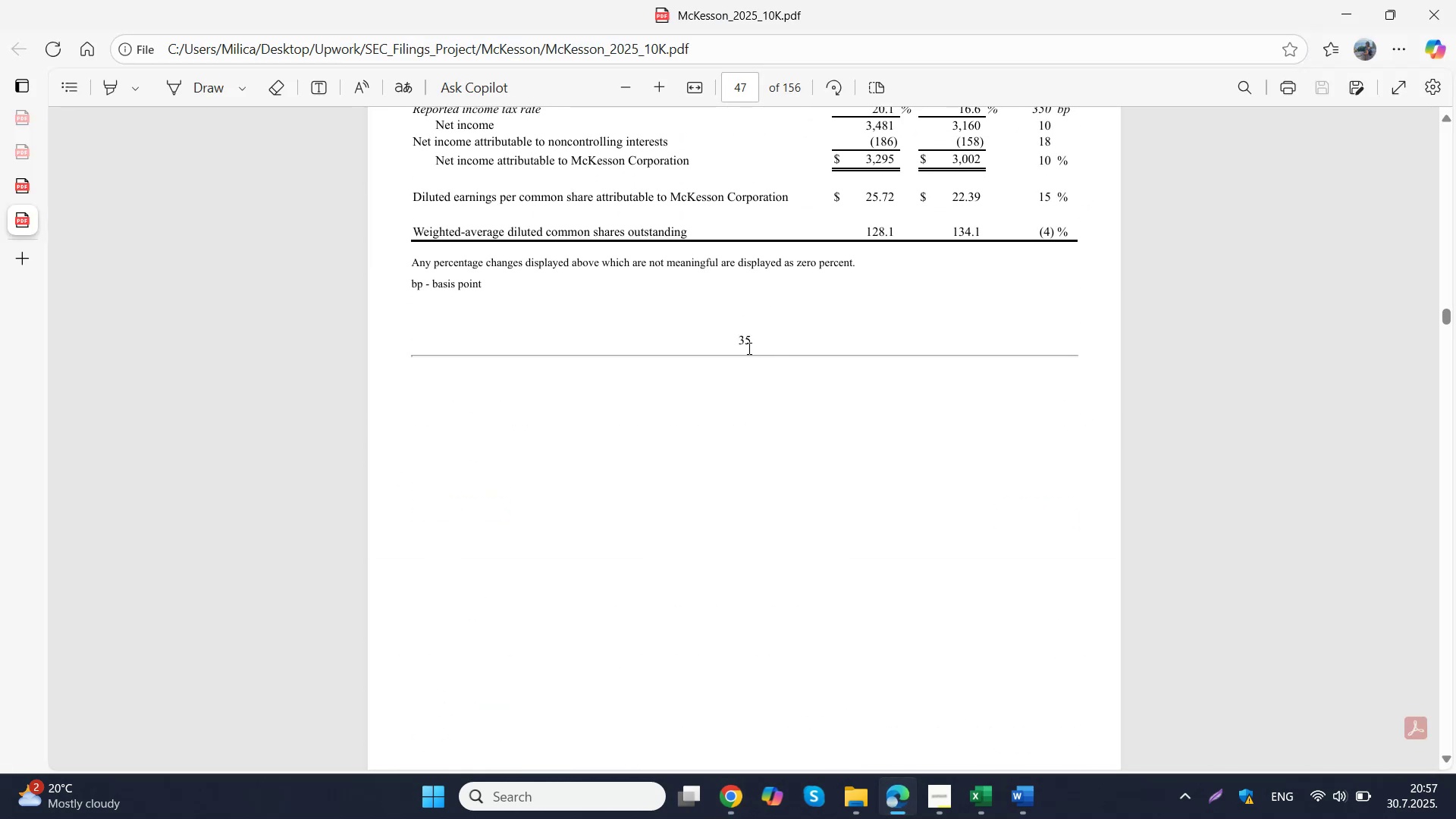 
scroll: coordinate [745, 355], scroll_direction: up, amount: 5.0
 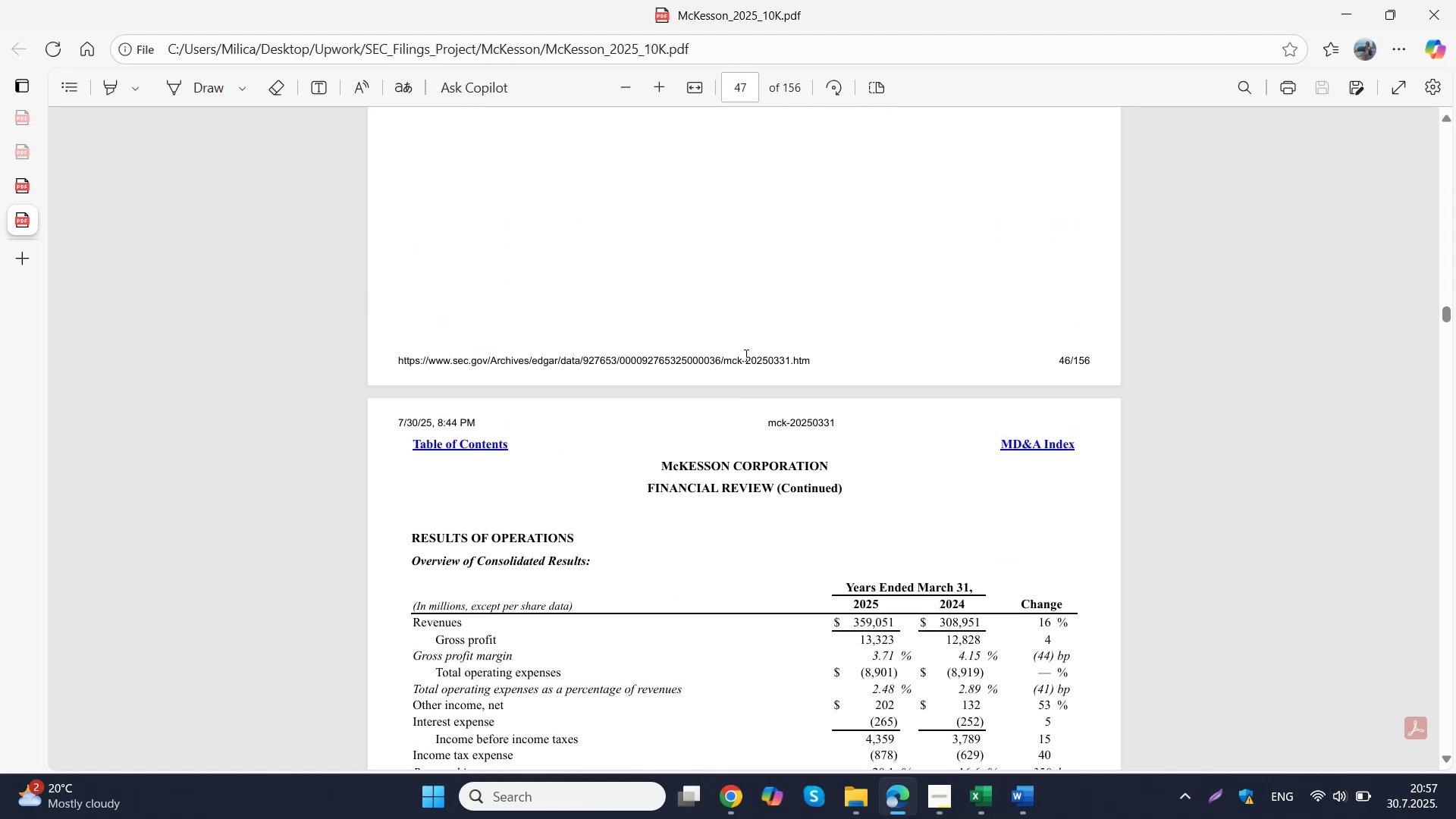 
scroll: coordinate [745, 355], scroll_direction: none, amount: 0.0
 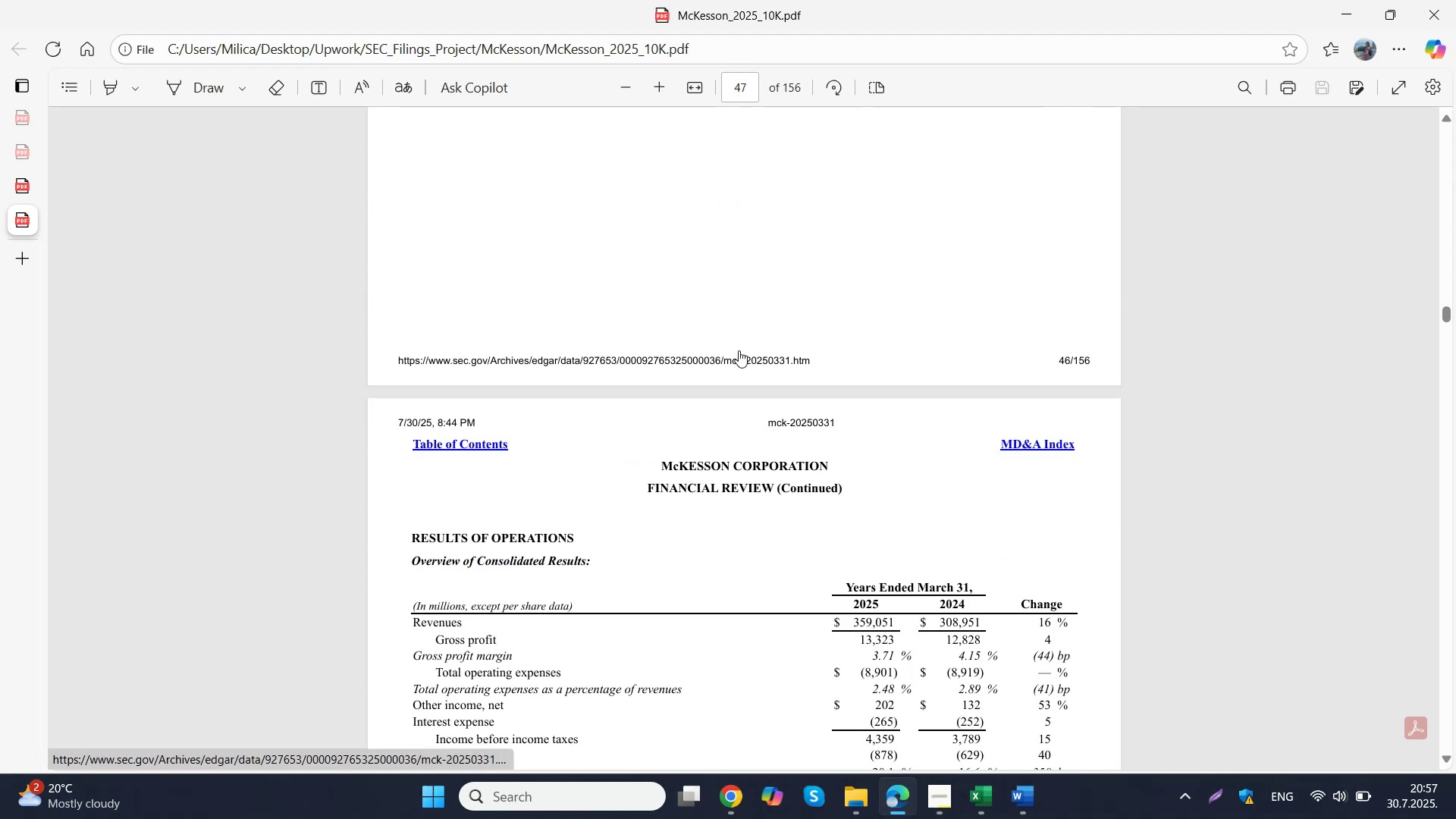 
scroll: coordinate [739, 350], scroll_direction: down, amount: 2.0
 